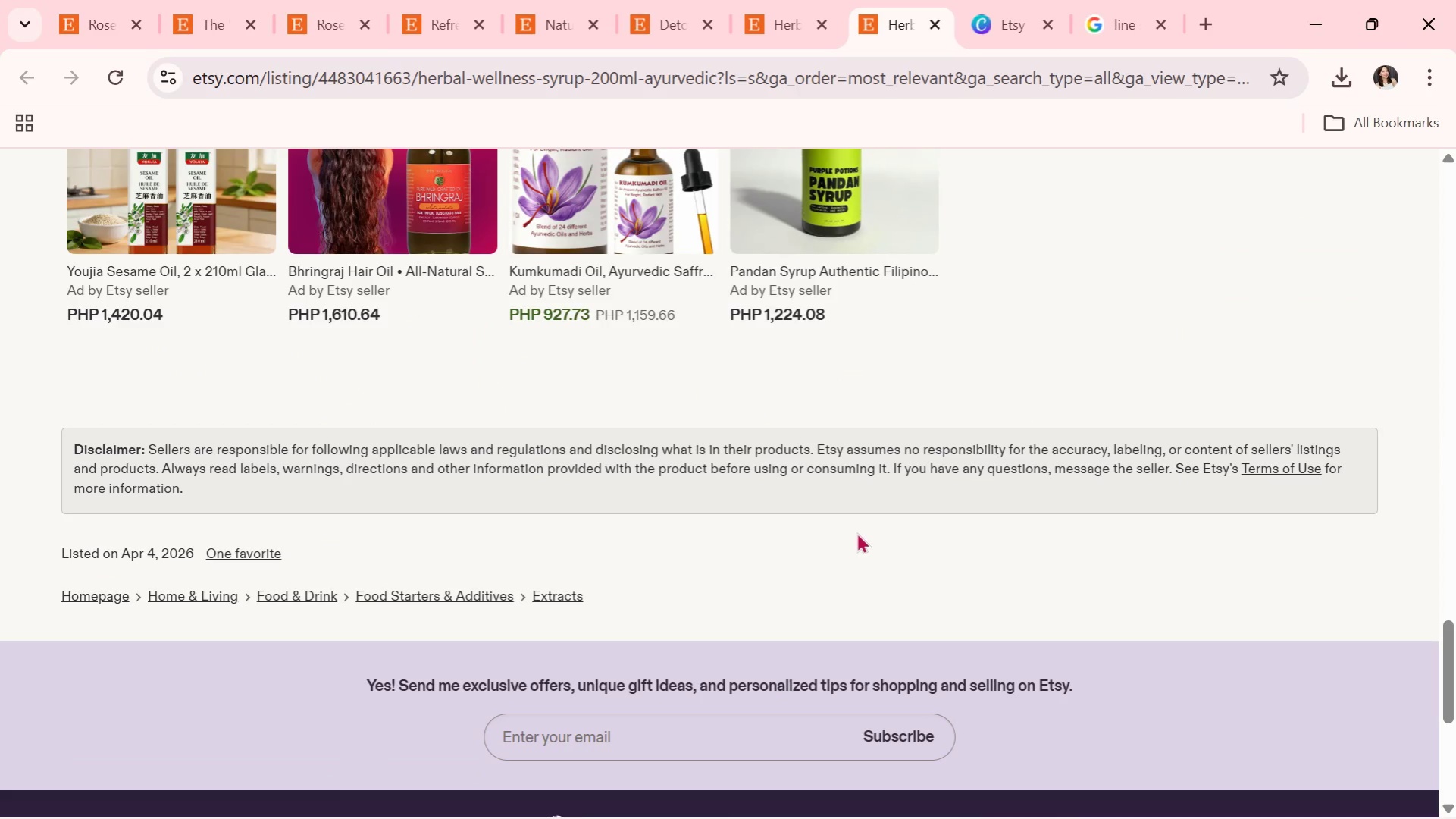 
scroll: coordinate [993, 529], scroll_direction: up, amount: 23.0
 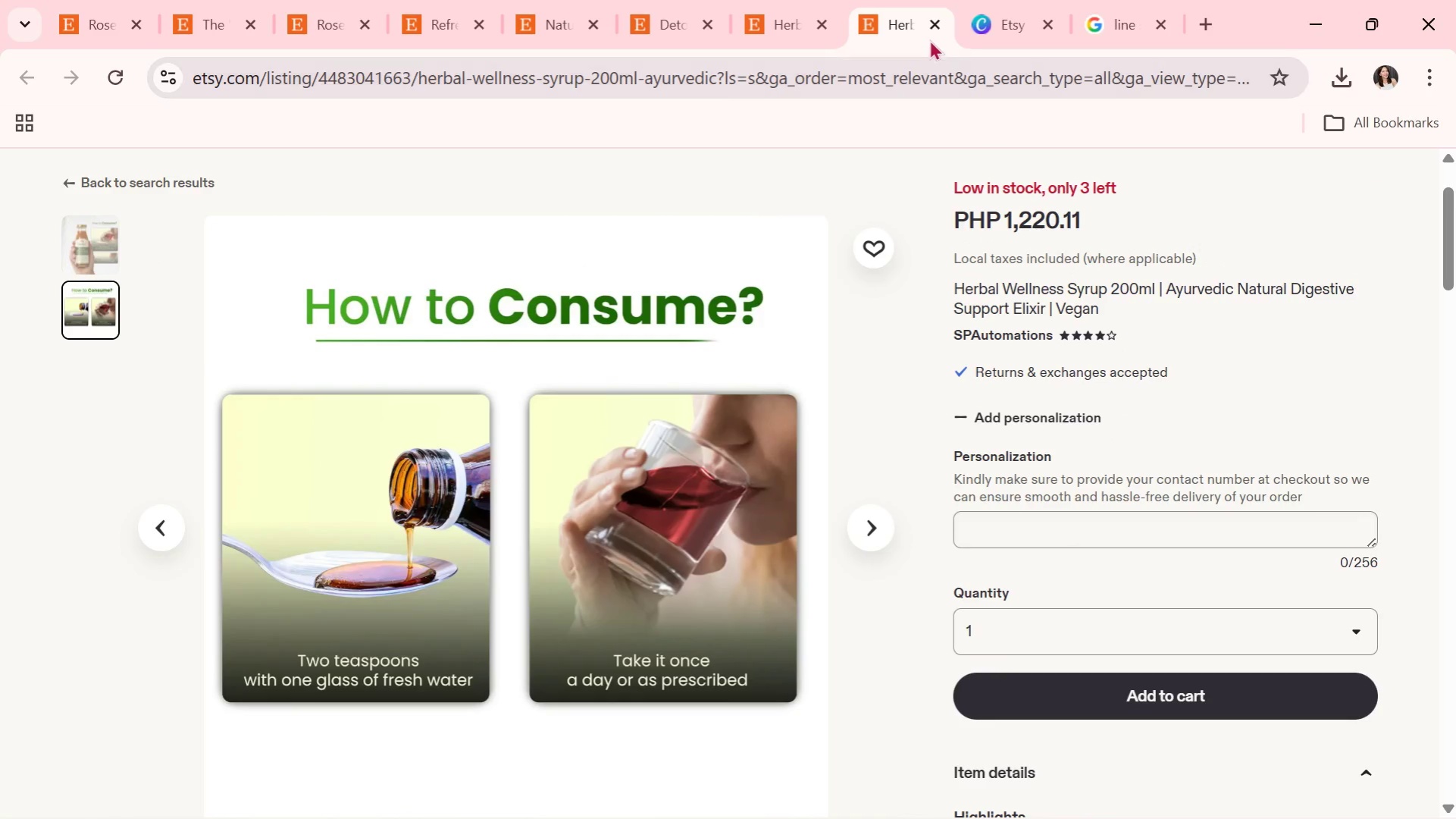 
left_click([931, 30])
 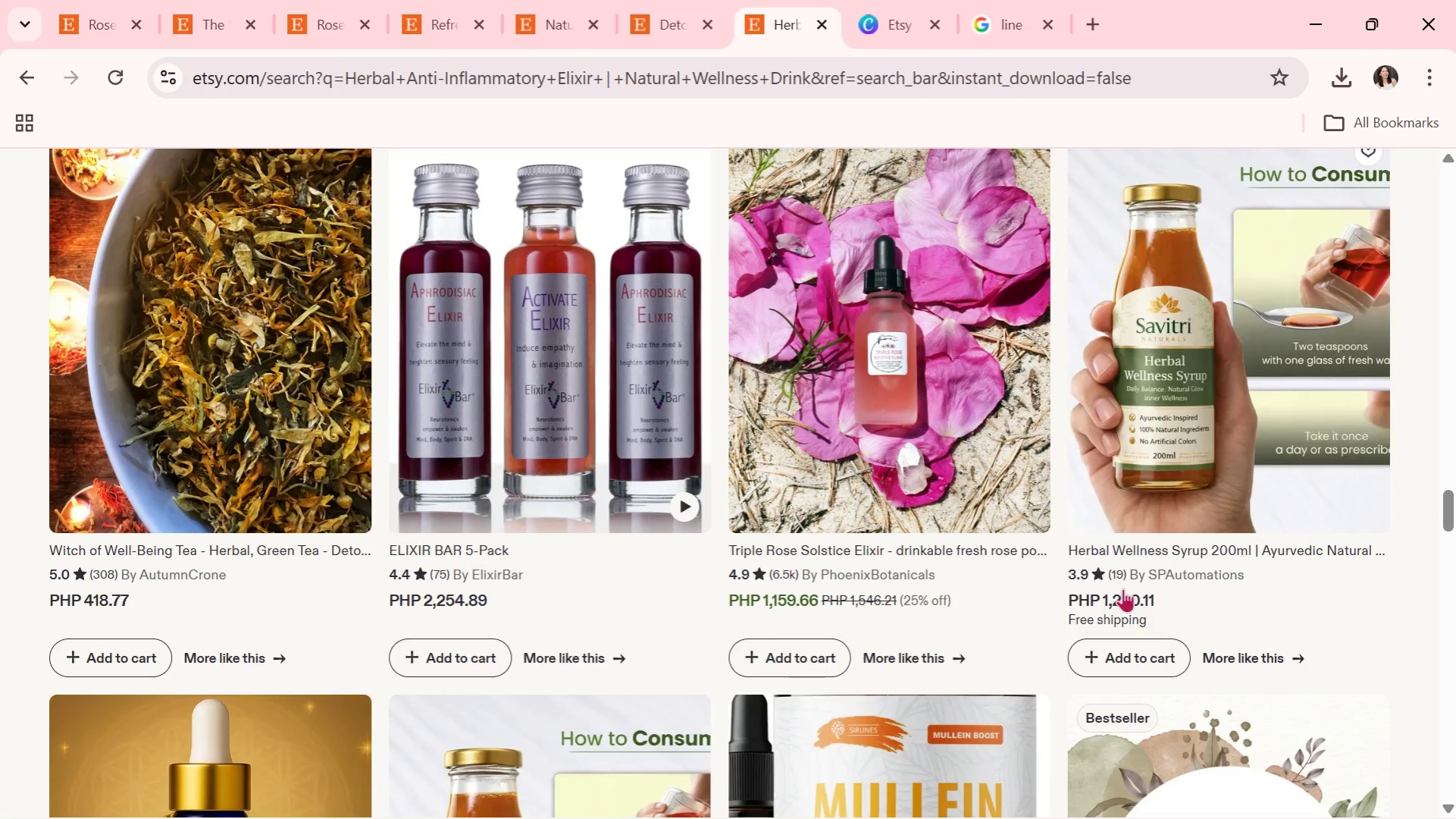 
scroll: coordinate [809, 635], scroll_direction: down, amount: 20.0
 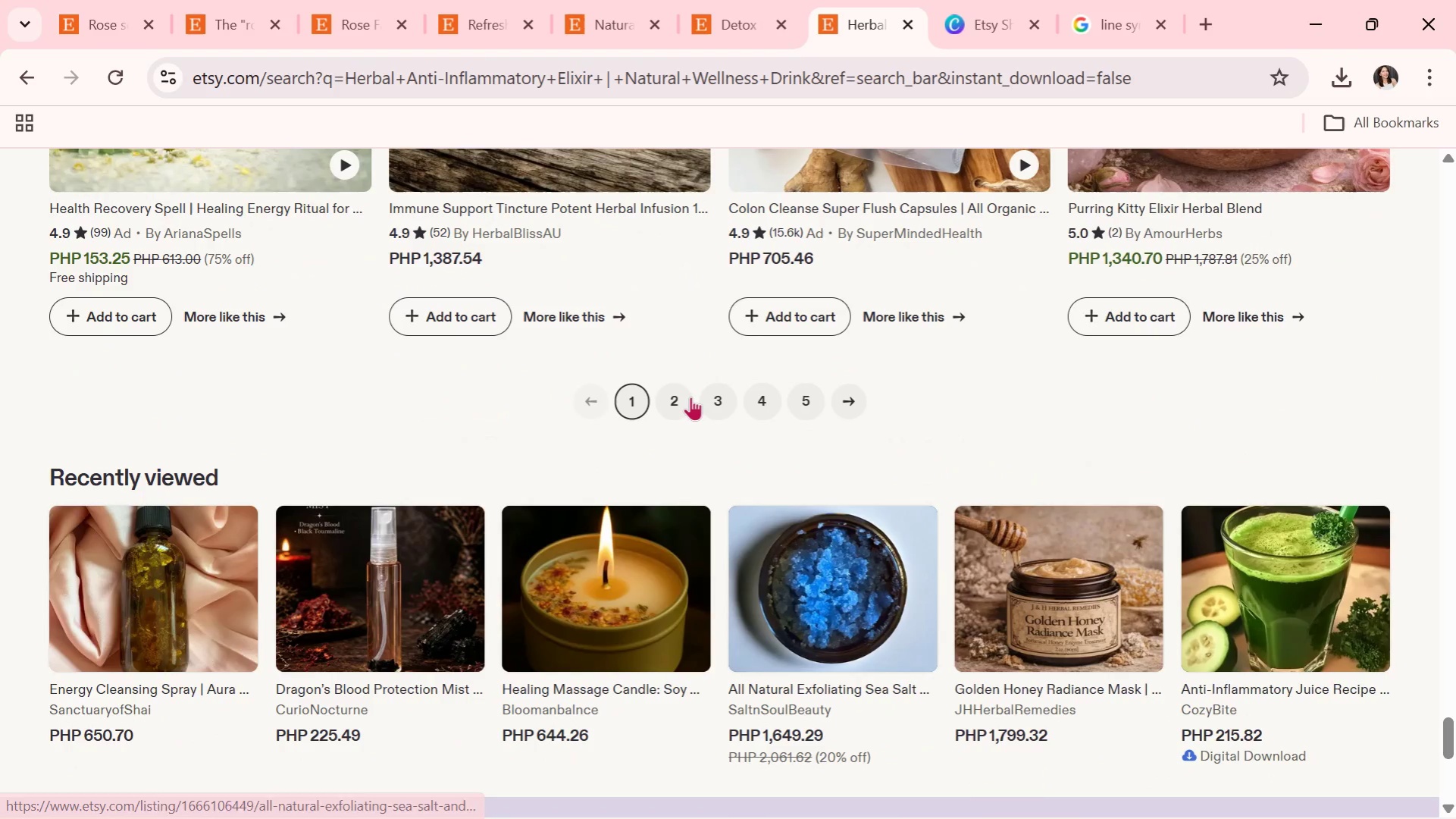 
left_click([684, 391])
 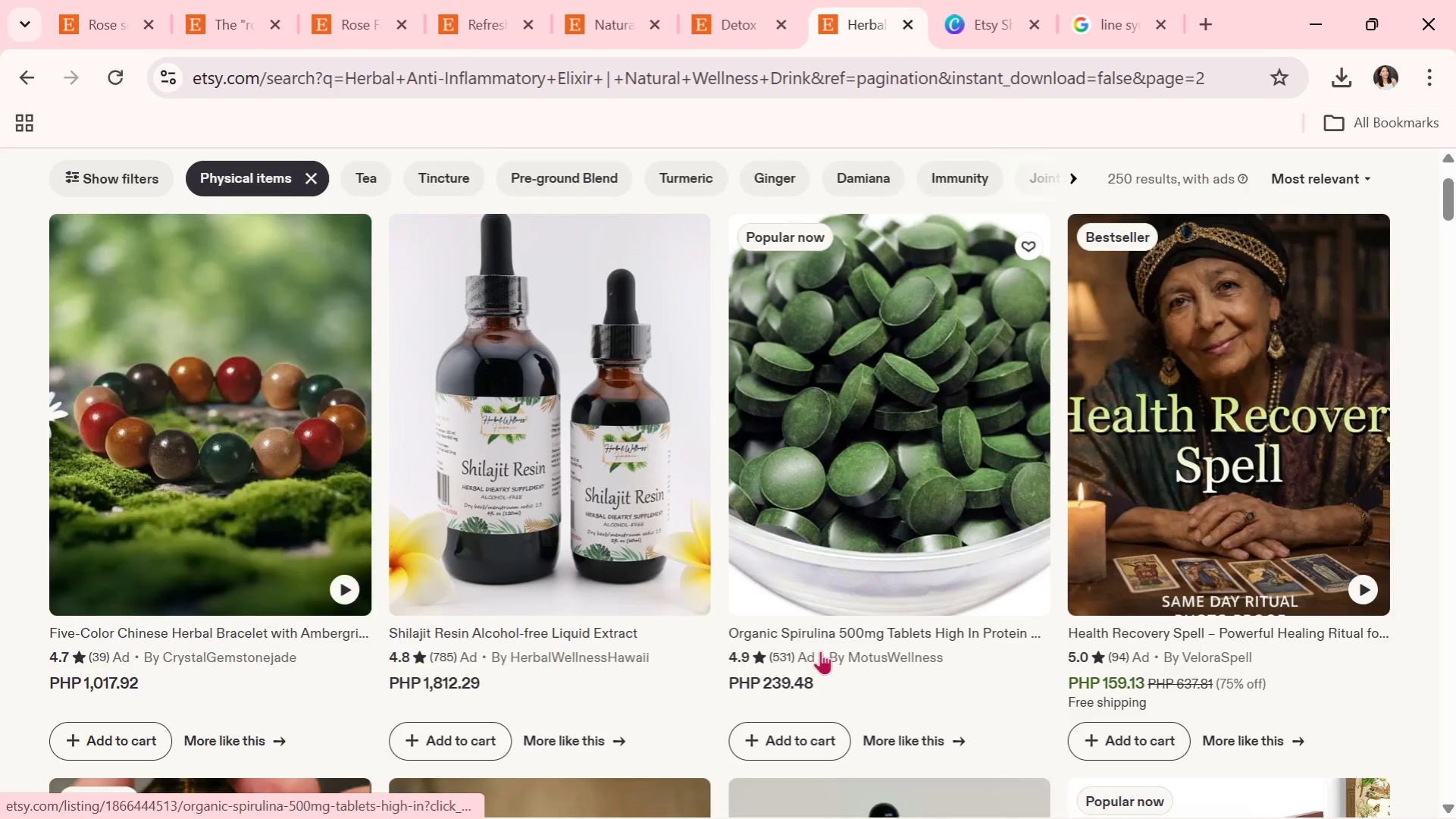 
scroll: coordinate [837, 626], scroll_direction: down, amount: 17.0
 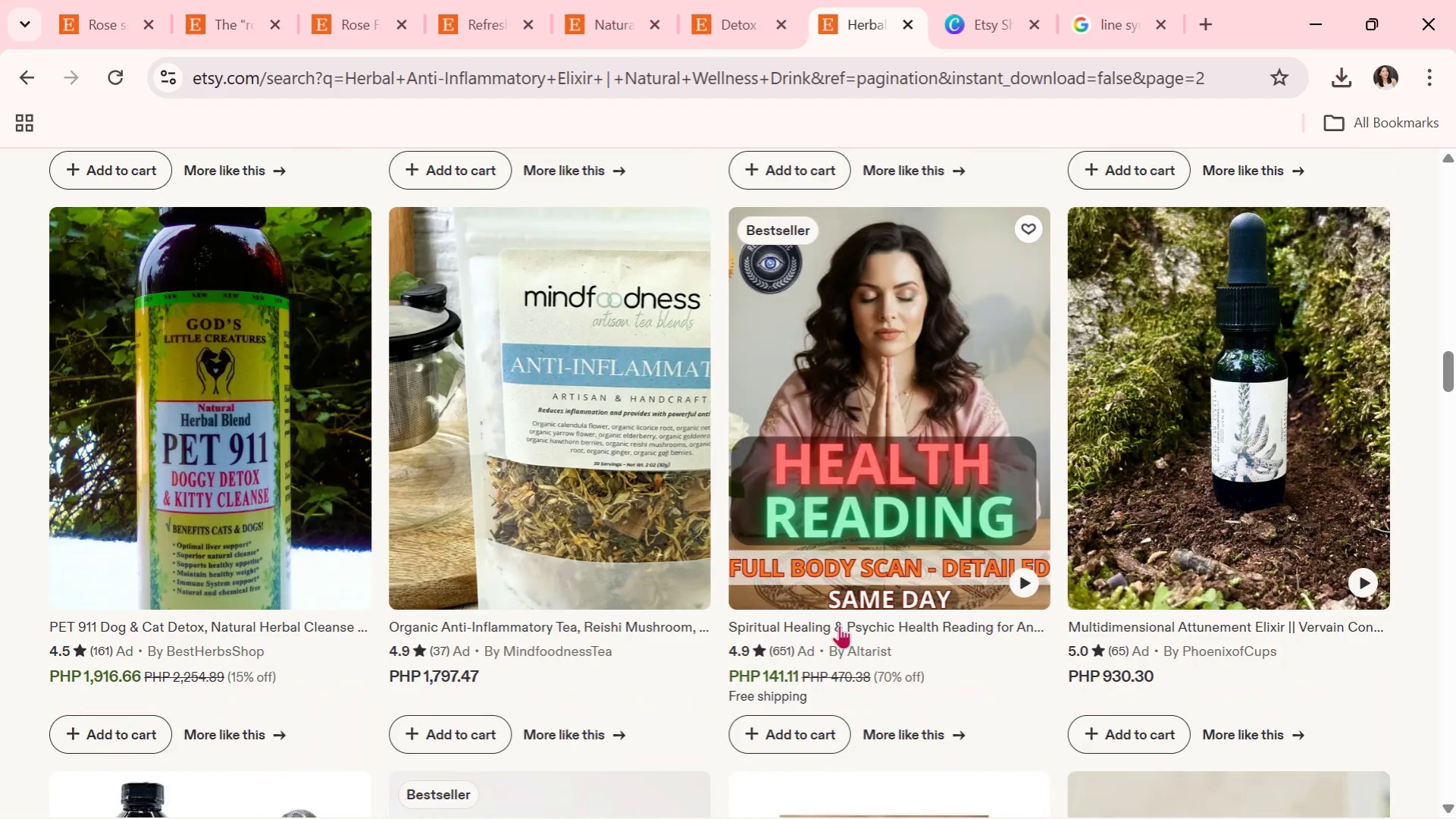 
scroll: coordinate [857, 612], scroll_direction: down, amount: 17.0
 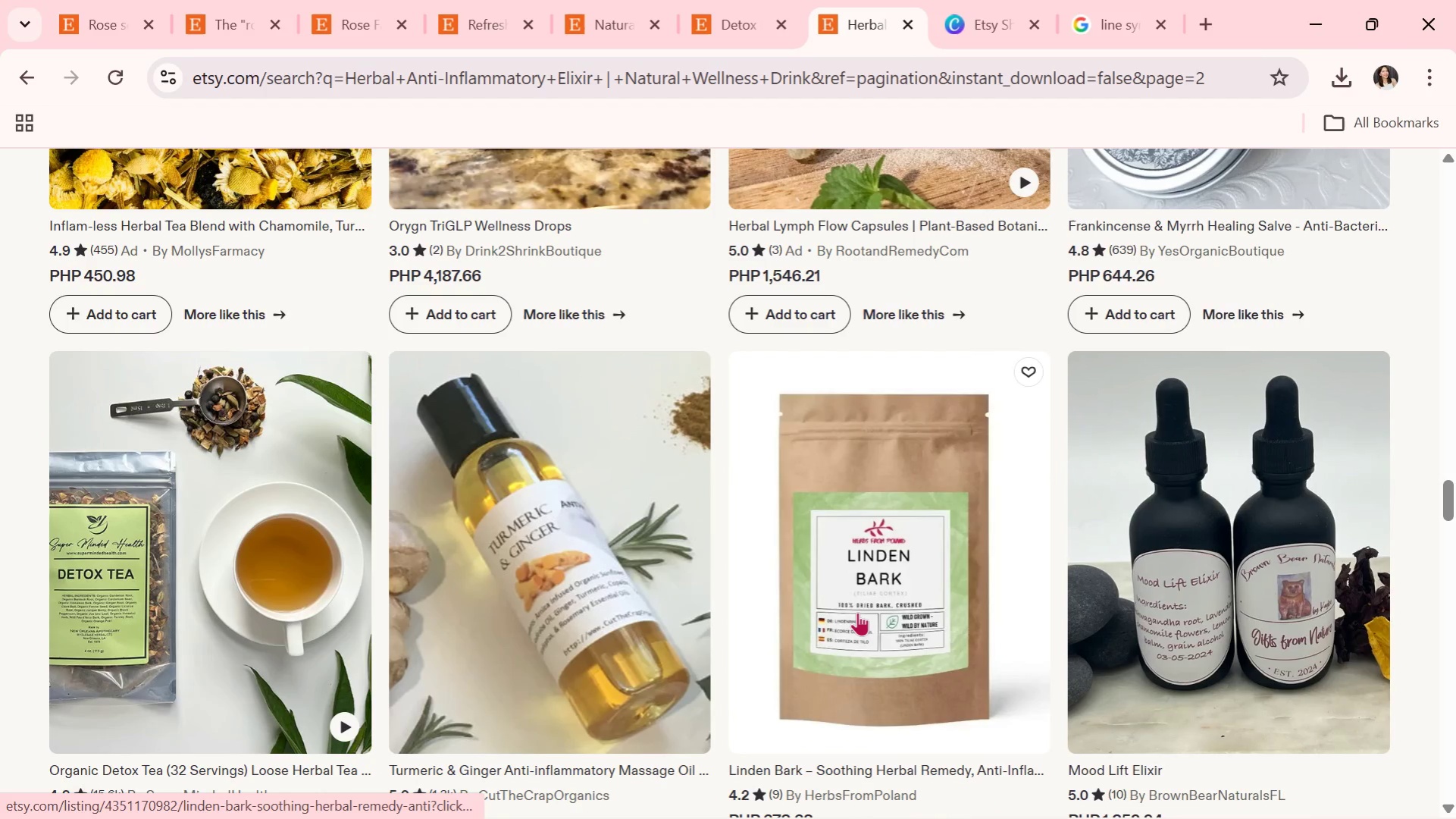 
scroll: coordinate [857, 612], scroll_direction: down, amount: 2.0
 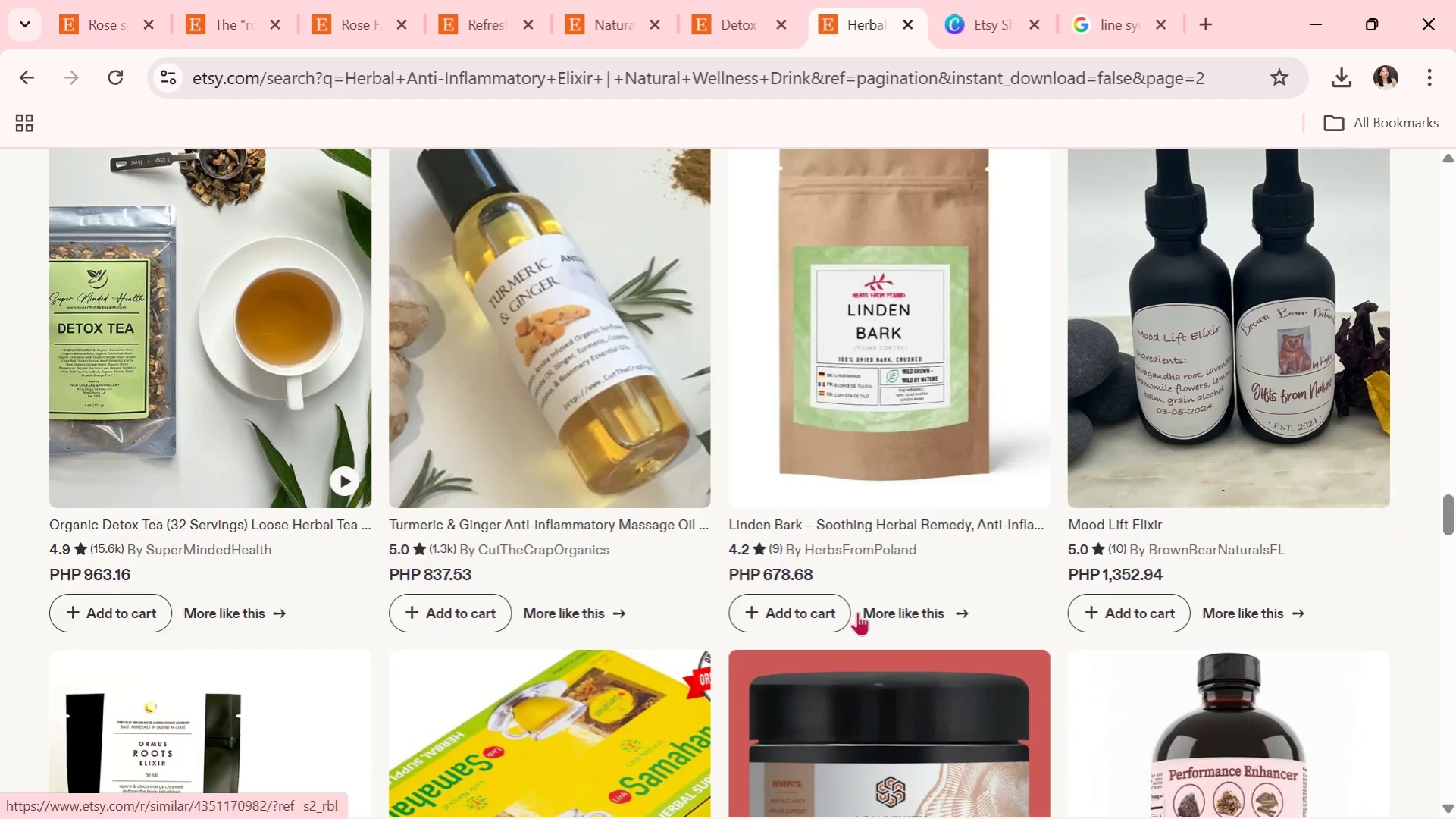 
scroll: coordinate [857, 612], scroll_direction: up, amount: 1.0
 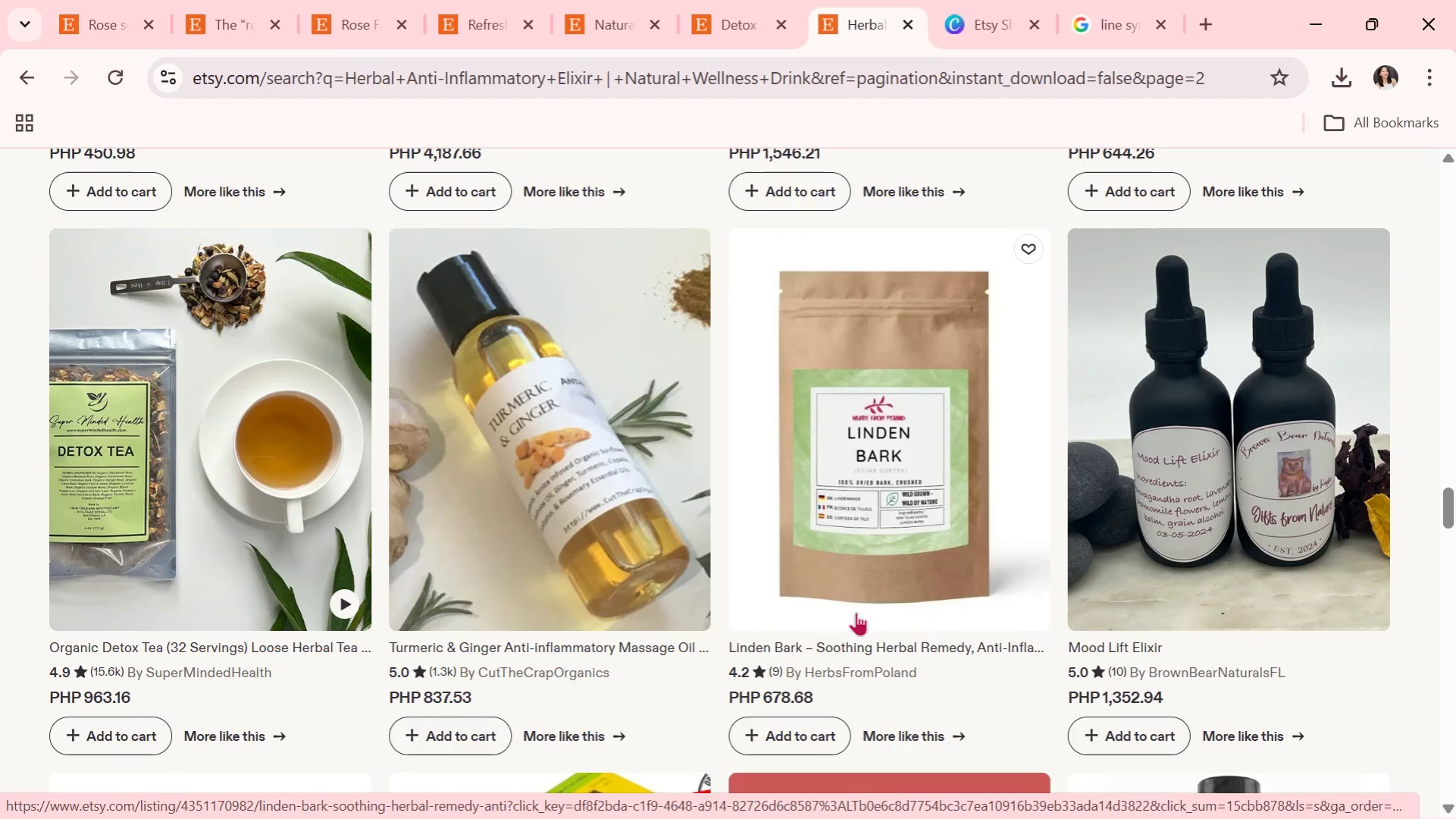 
scroll: coordinate [728, 604], scroll_direction: down, amount: 25.0
 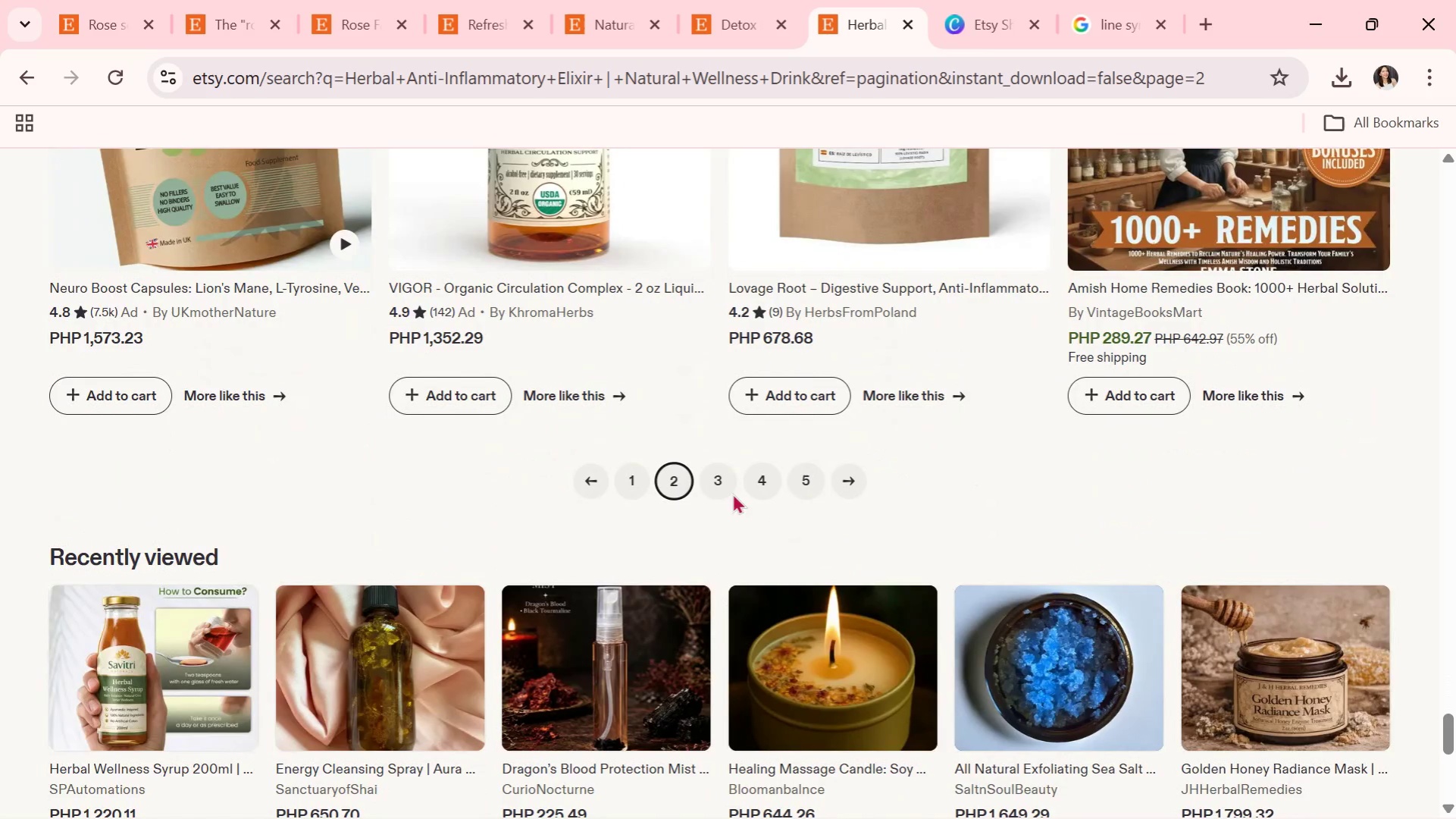 
left_click([716, 482])
 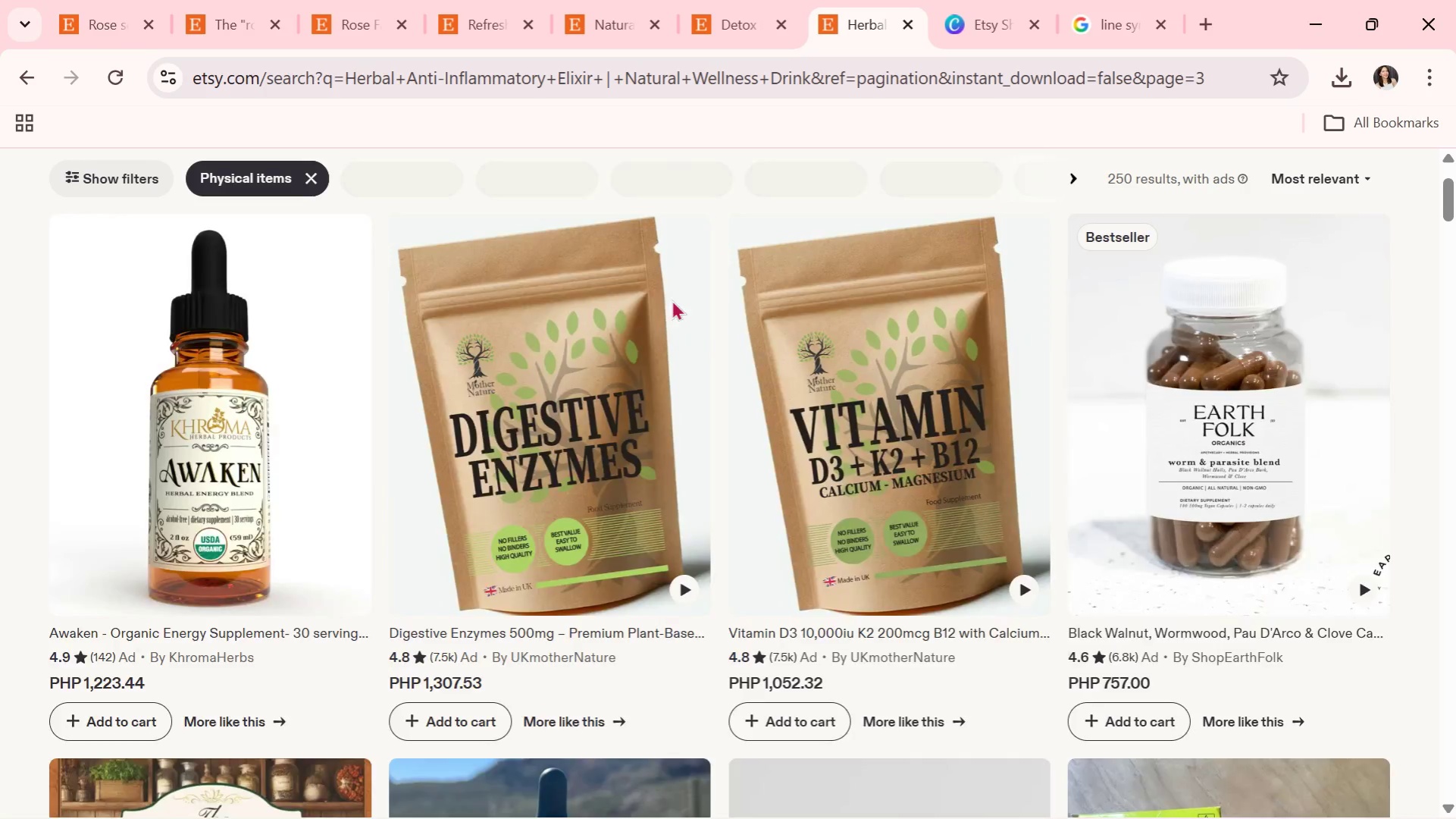 
scroll: coordinate [587, 439], scroll_direction: down, amount: 31.0
 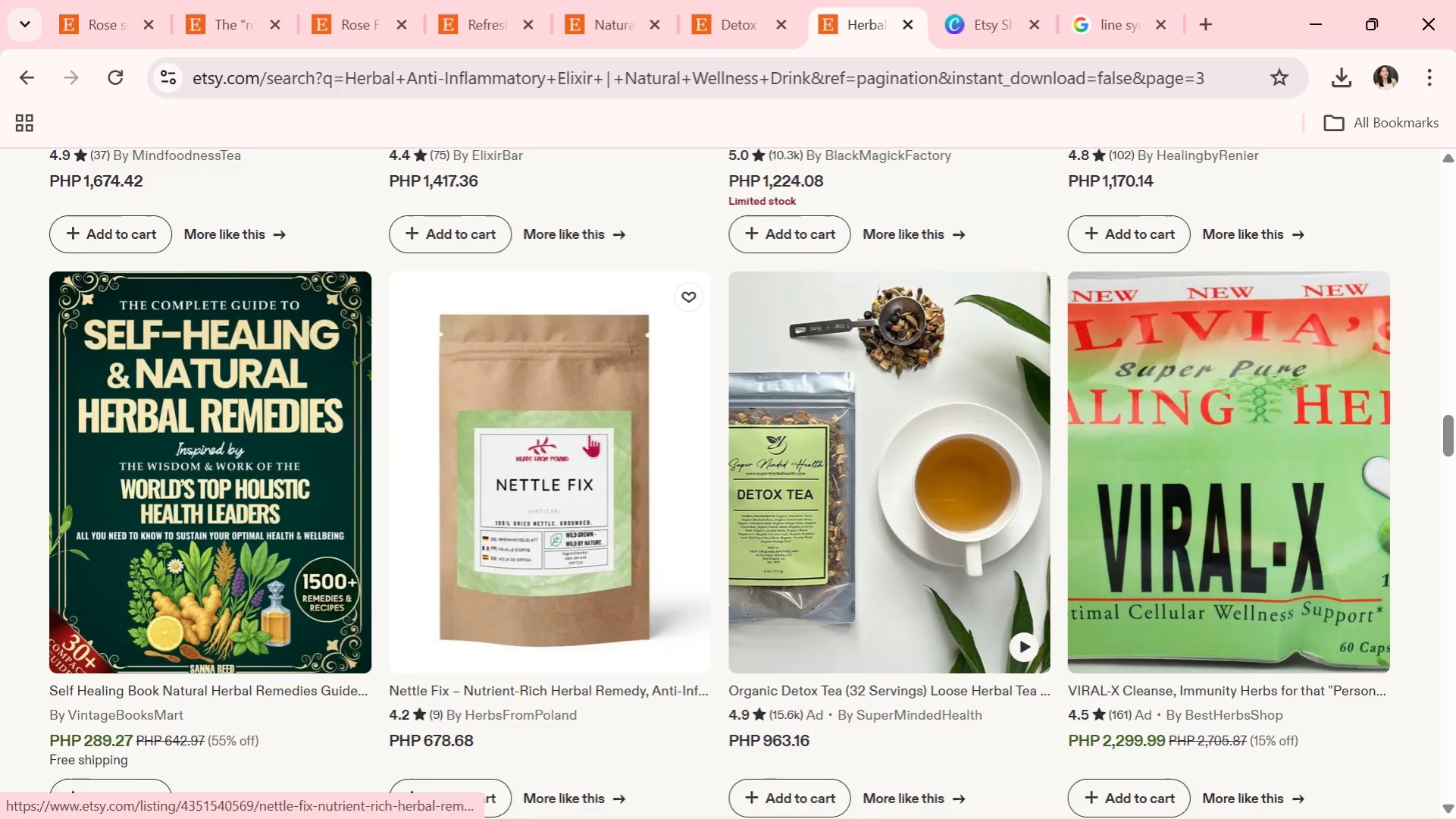 
scroll: coordinate [759, 613], scroll_direction: down, amount: 39.0
 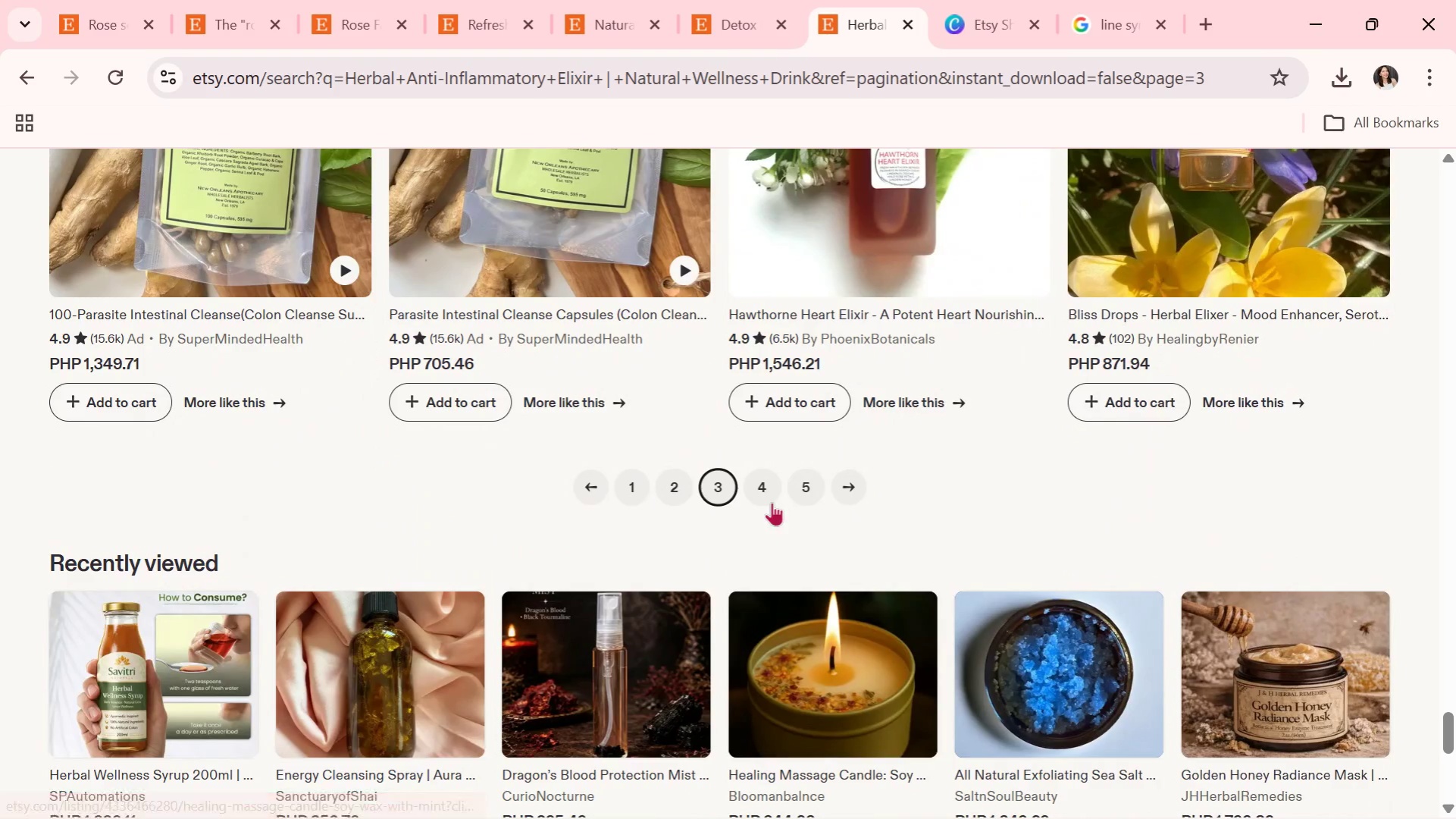 
left_click([764, 495])
 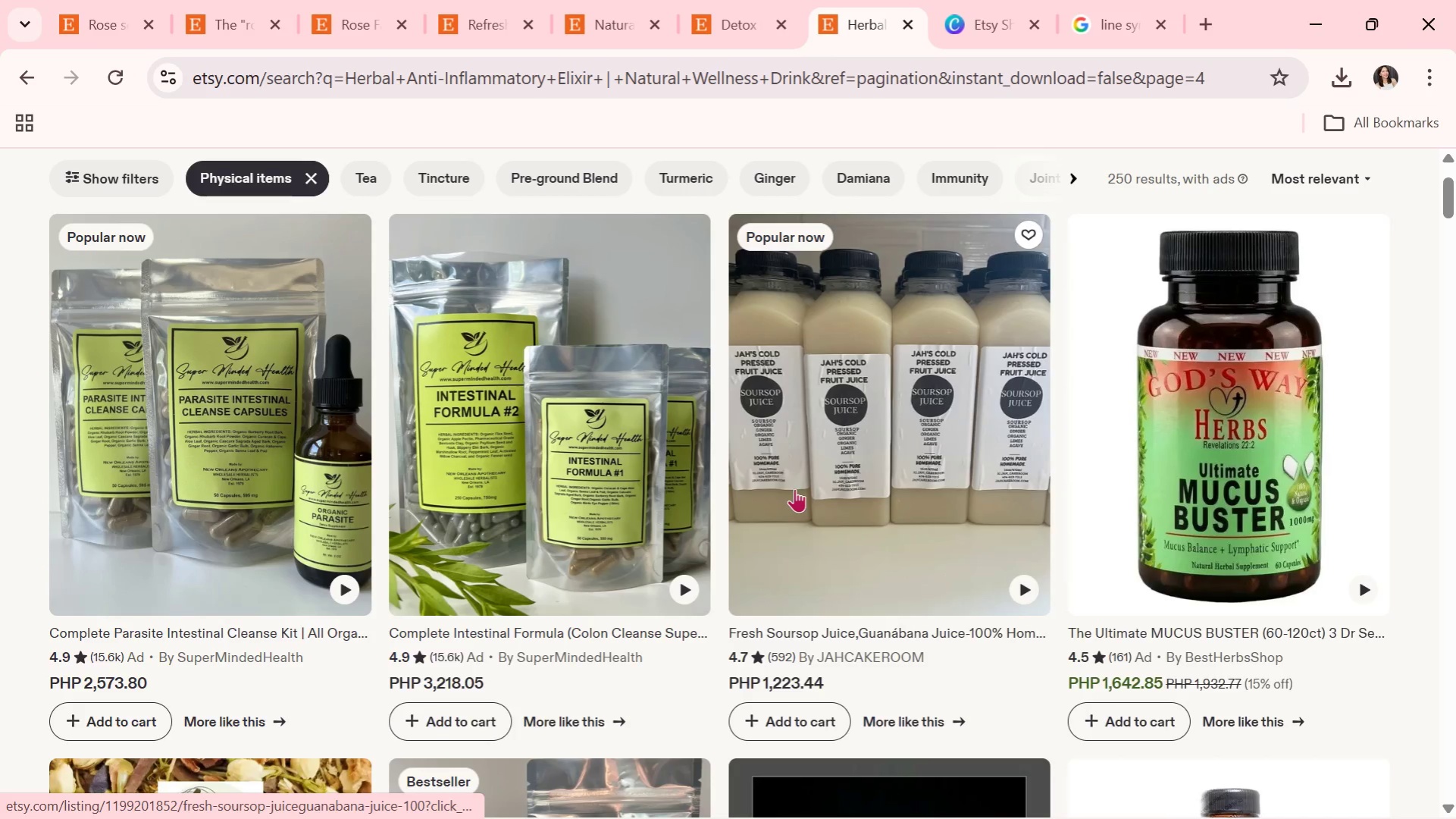 
scroll: coordinate [988, 560], scroll_direction: down, amount: 26.0
 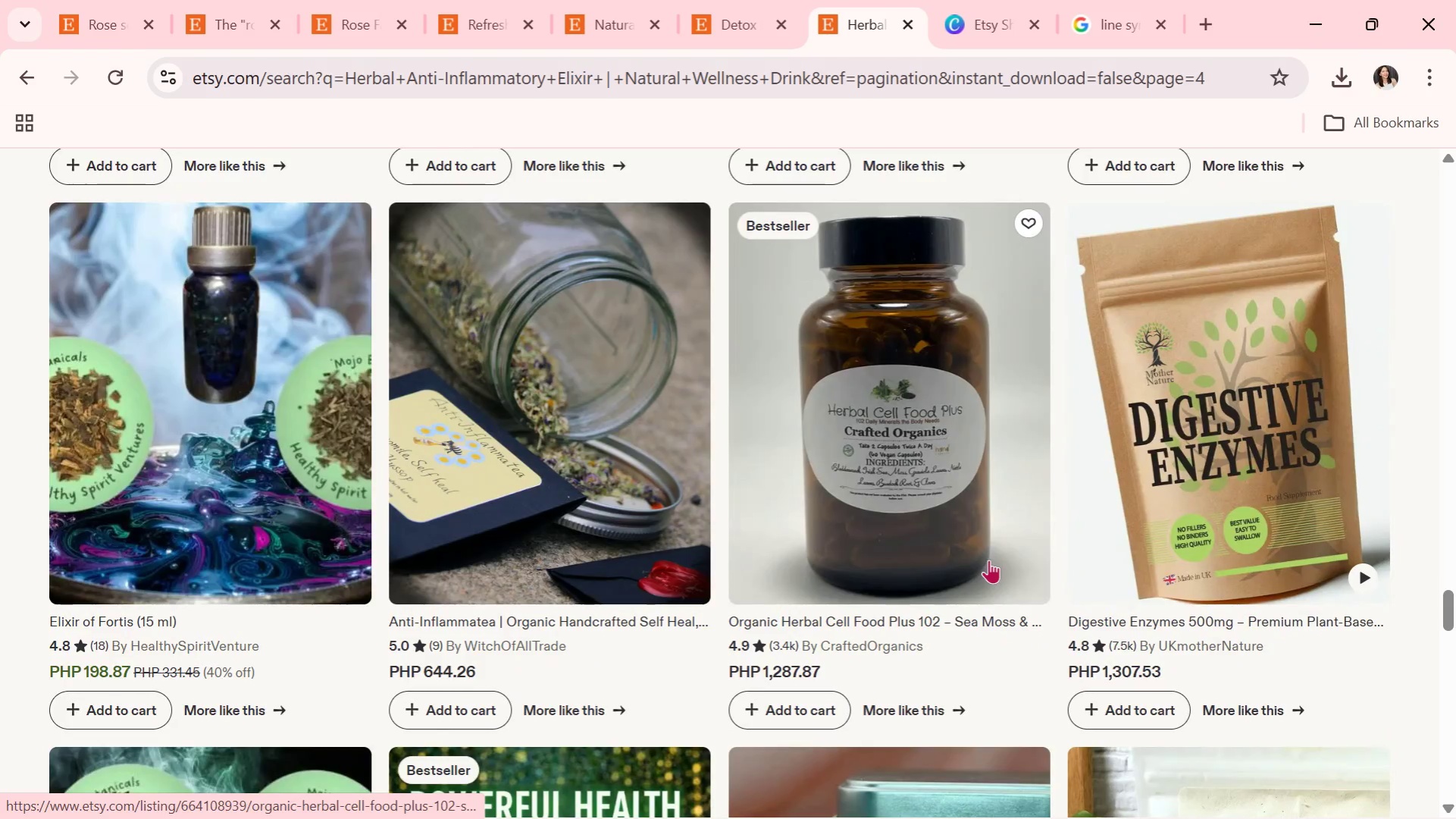 
scroll: coordinate [990, 560], scroll_direction: down, amount: 5.0
 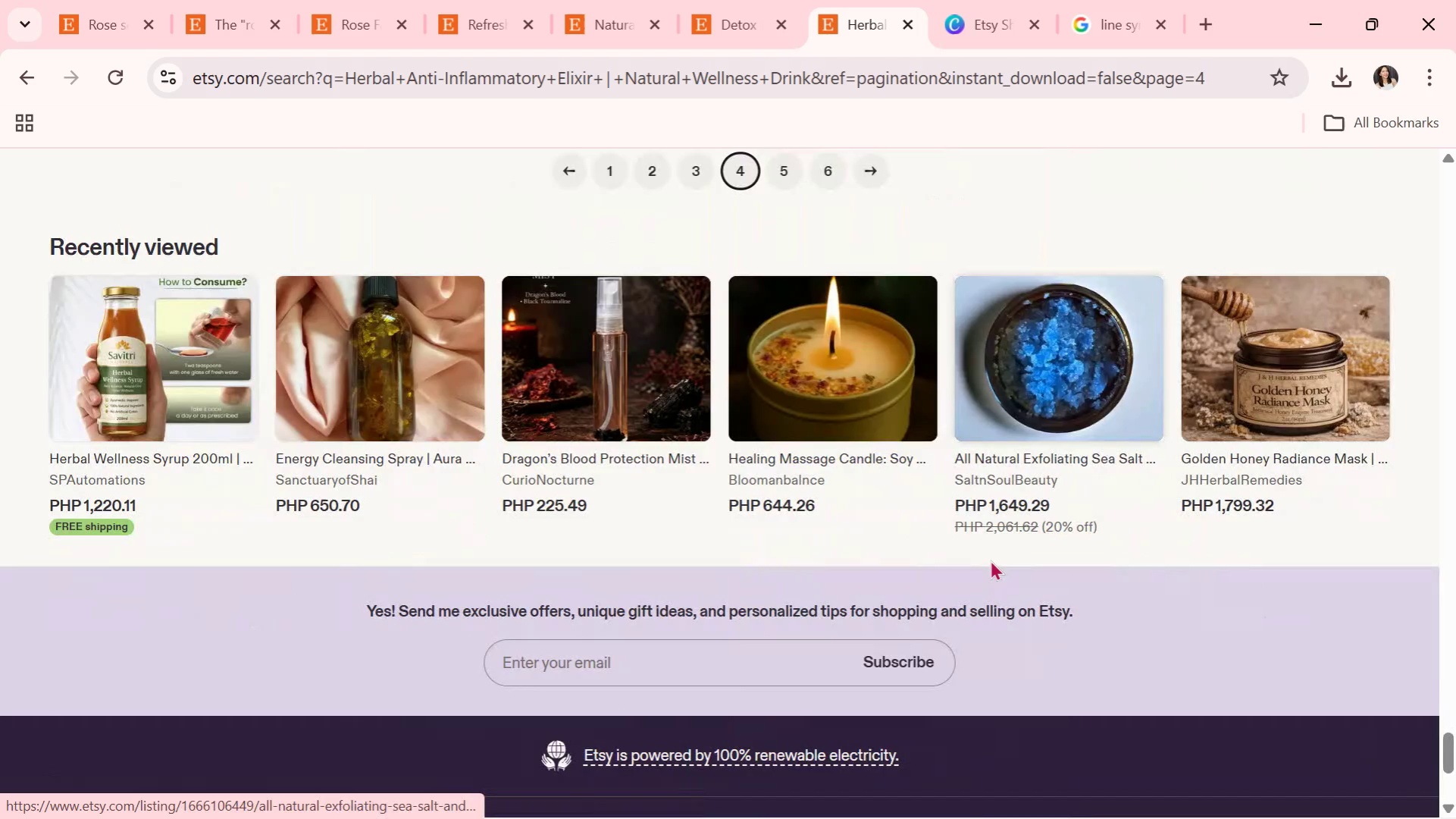 
scroll: coordinate [990, 560], scroll_direction: up, amount: 1.0
 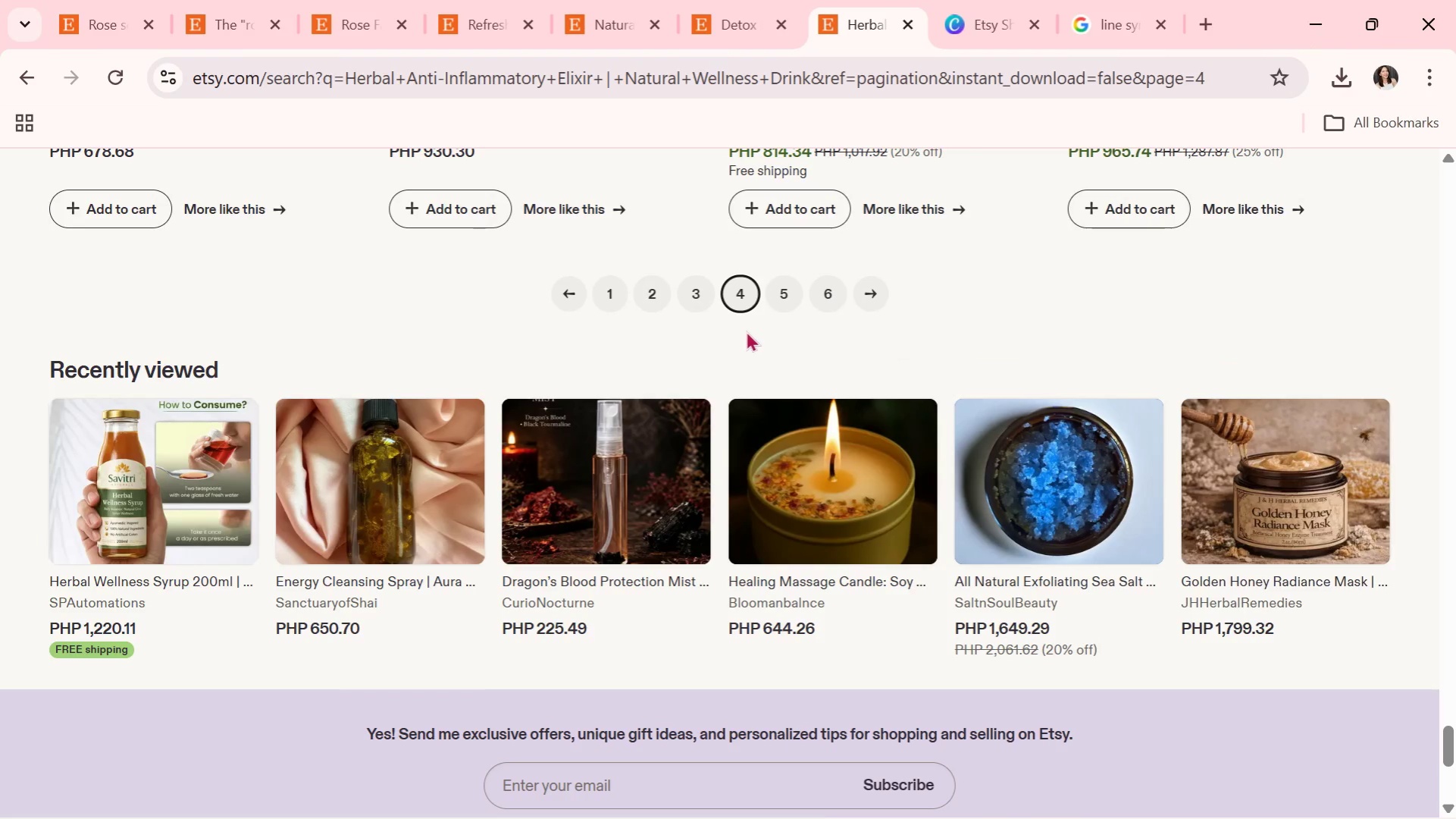 
left_click([766, 297])
 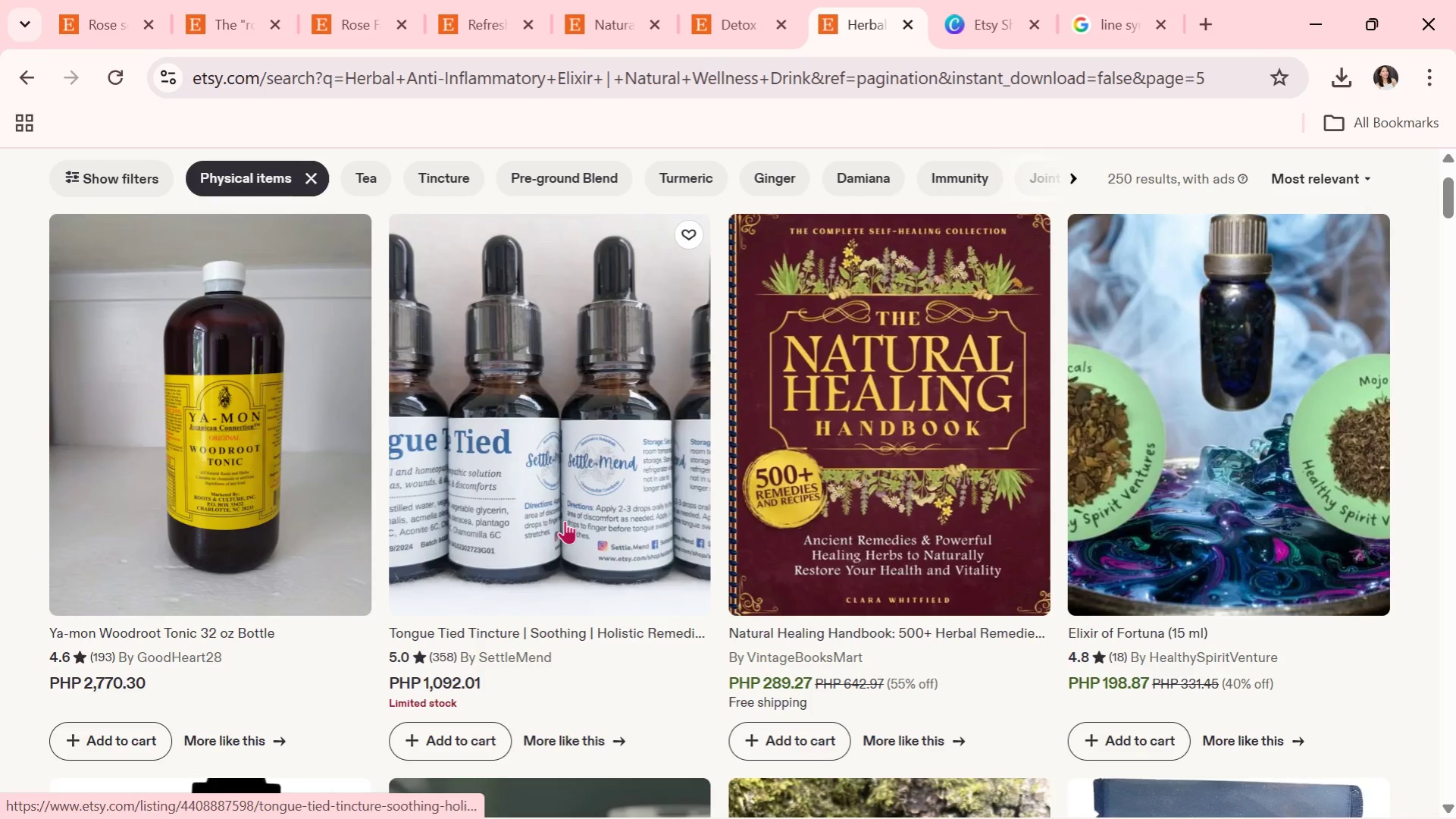 
scroll: coordinate [595, 503], scroll_direction: down, amount: 21.0
 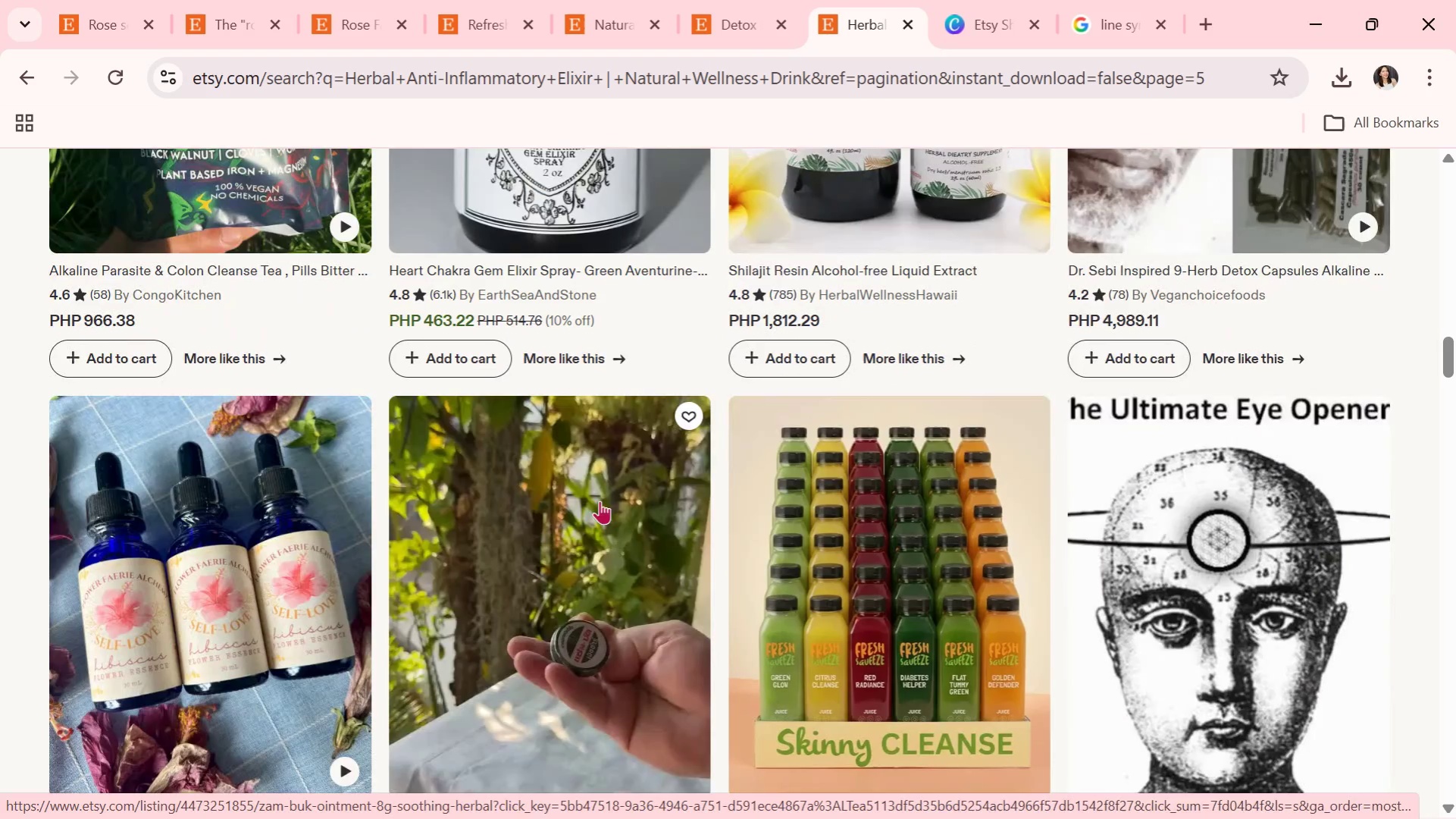 
scroll: coordinate [611, 495], scroll_direction: down, amount: 10.0
 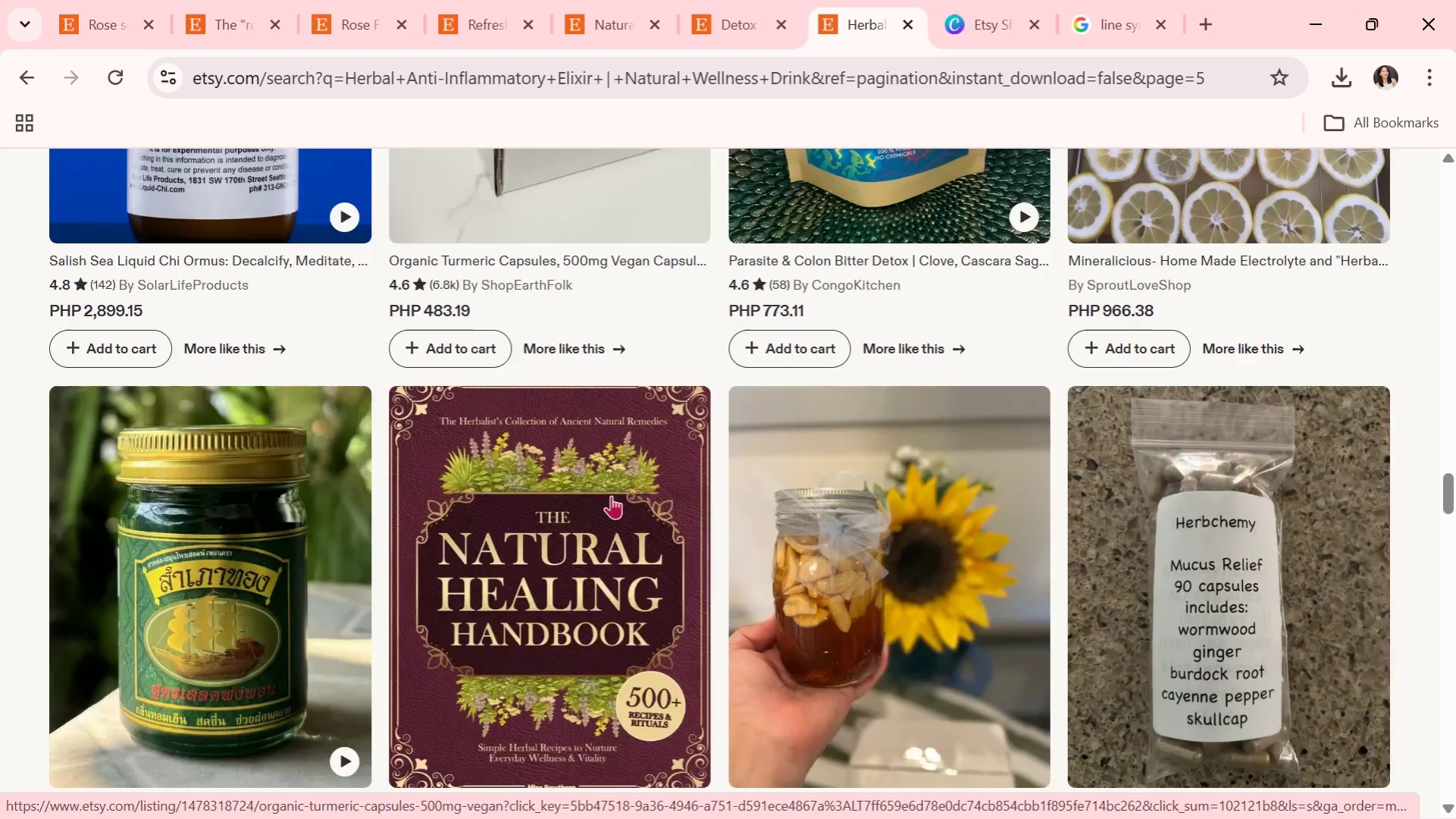 
scroll: coordinate [613, 494], scroll_direction: up, amount: 3.0
 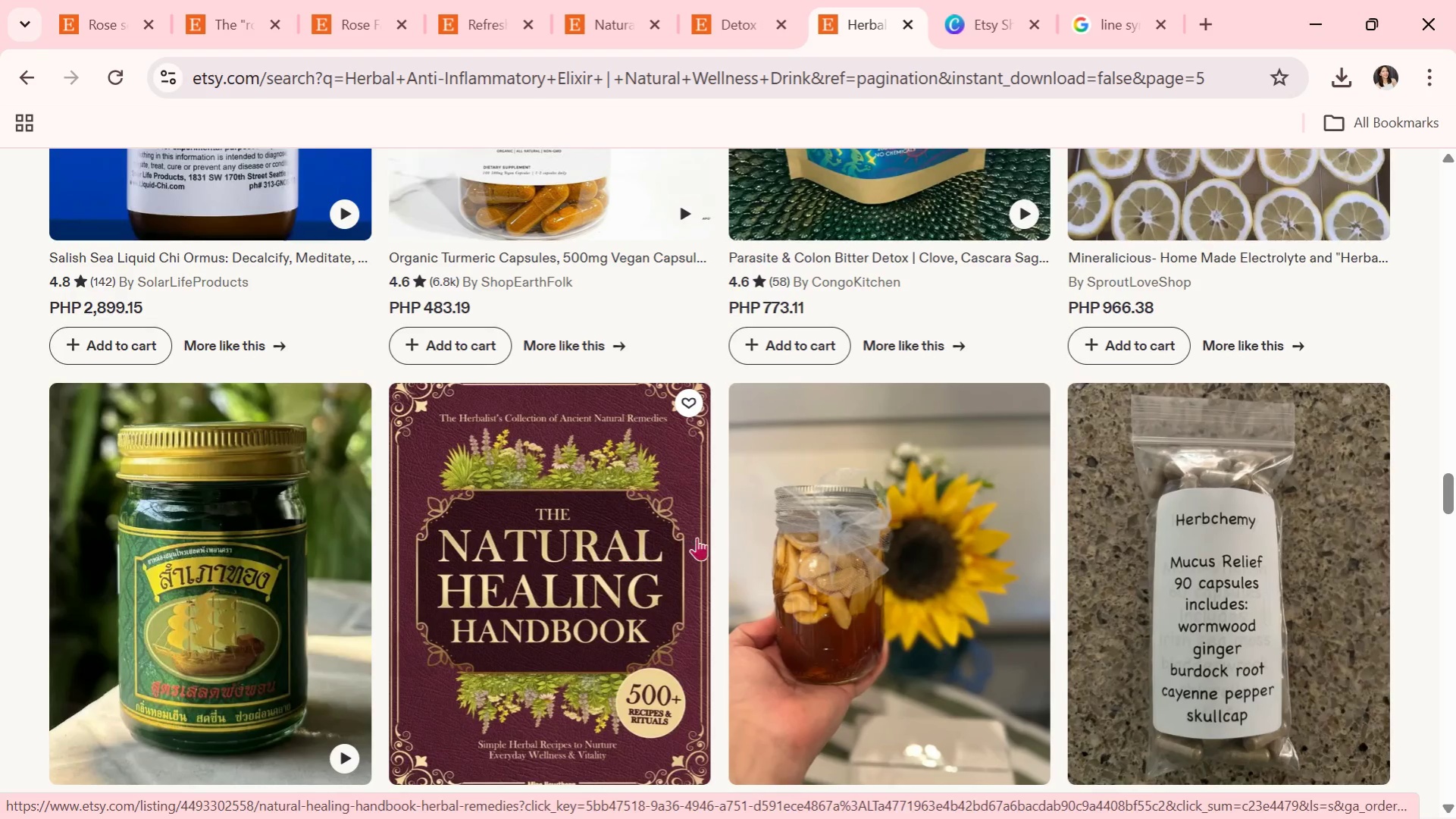 
scroll: coordinate [920, 495], scroll_direction: down, amount: 19.0
 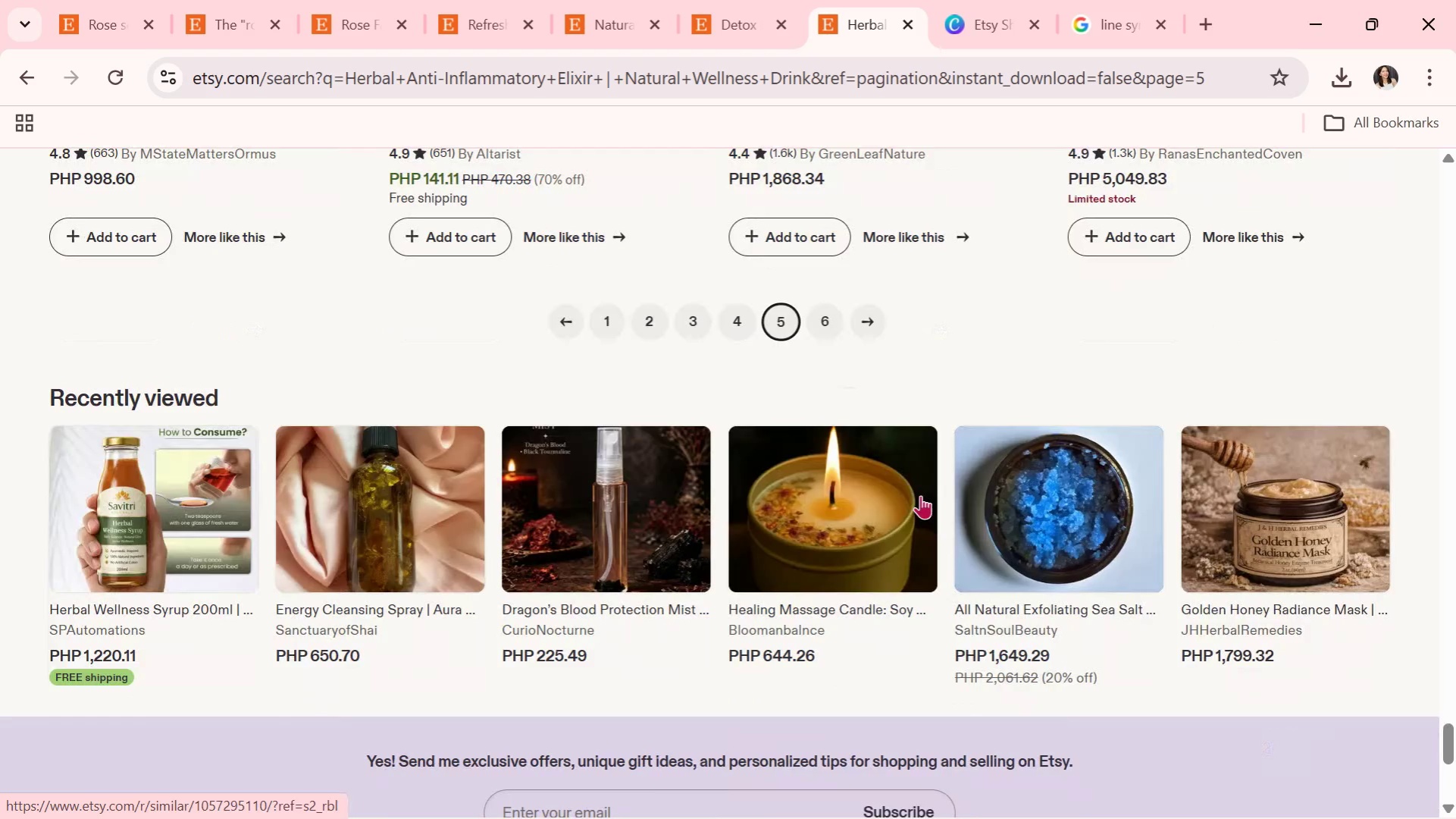 
left_click([816, 317])
 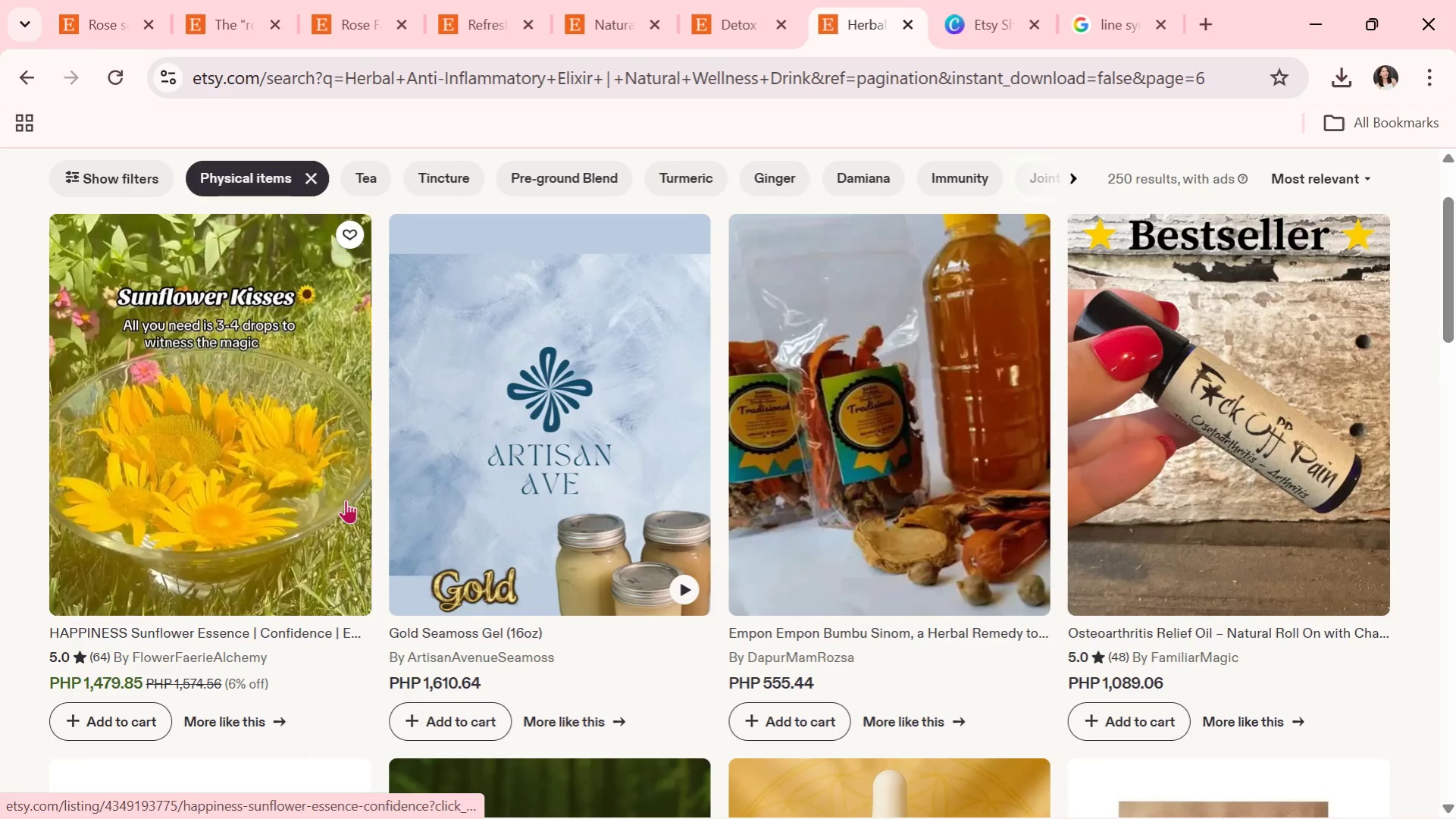 
scroll: coordinate [355, 491], scroll_direction: down, amount: 10.0
 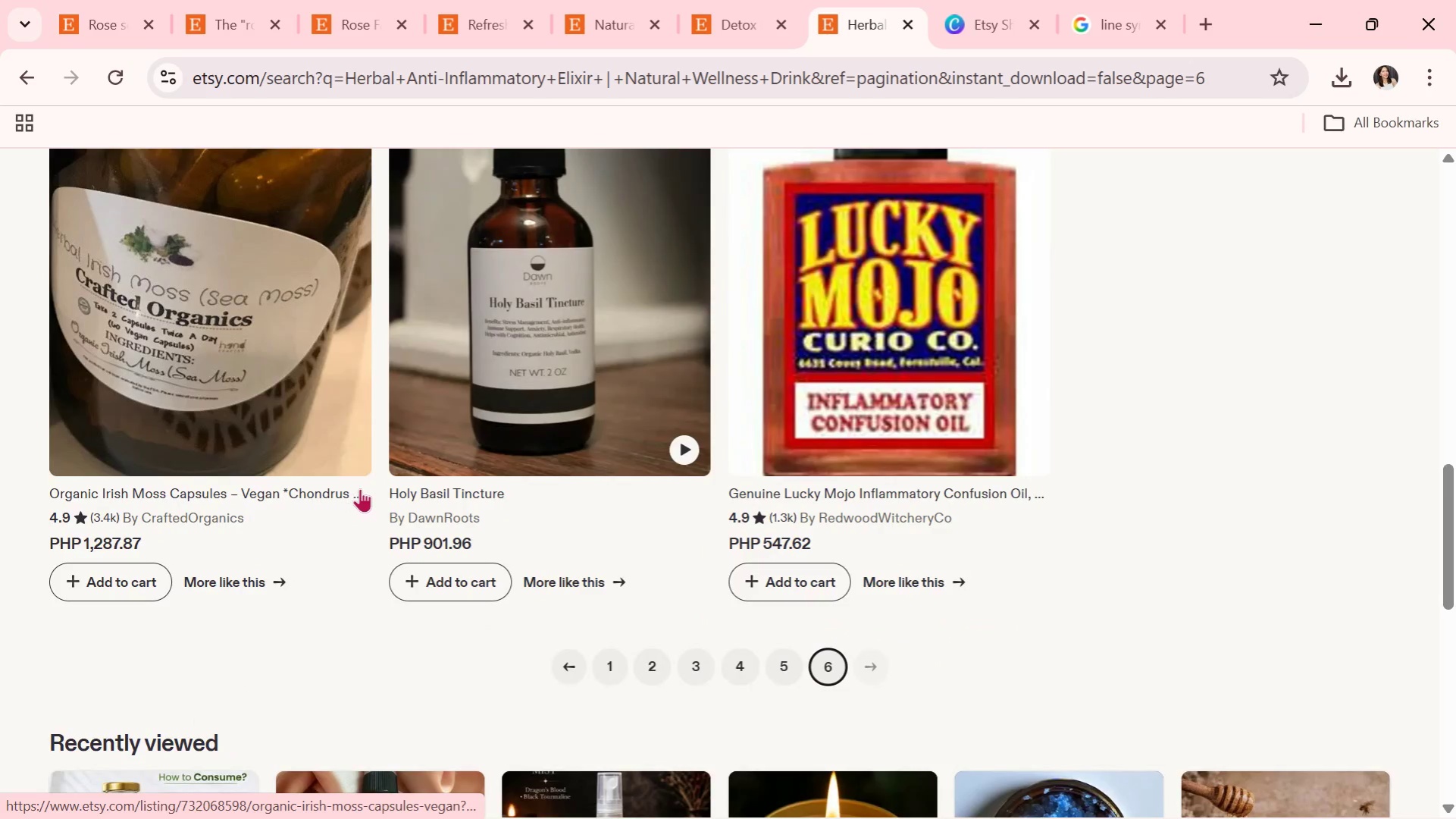 
scroll: coordinate [400, 488], scroll_direction: up, amount: 20.0
 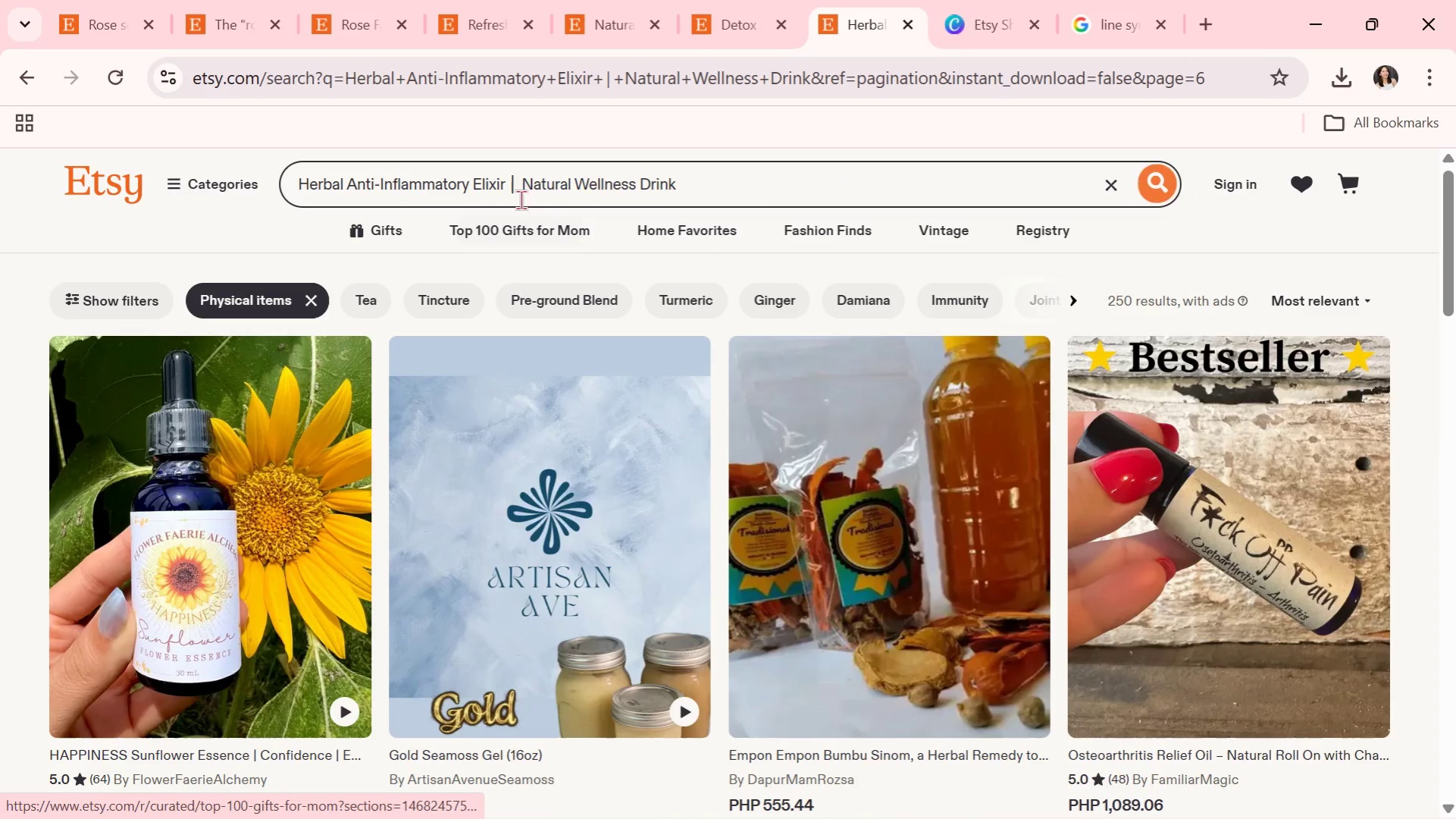 
left_click_drag(start_coordinate=[524, 187], to_coordinate=[283, 196])
 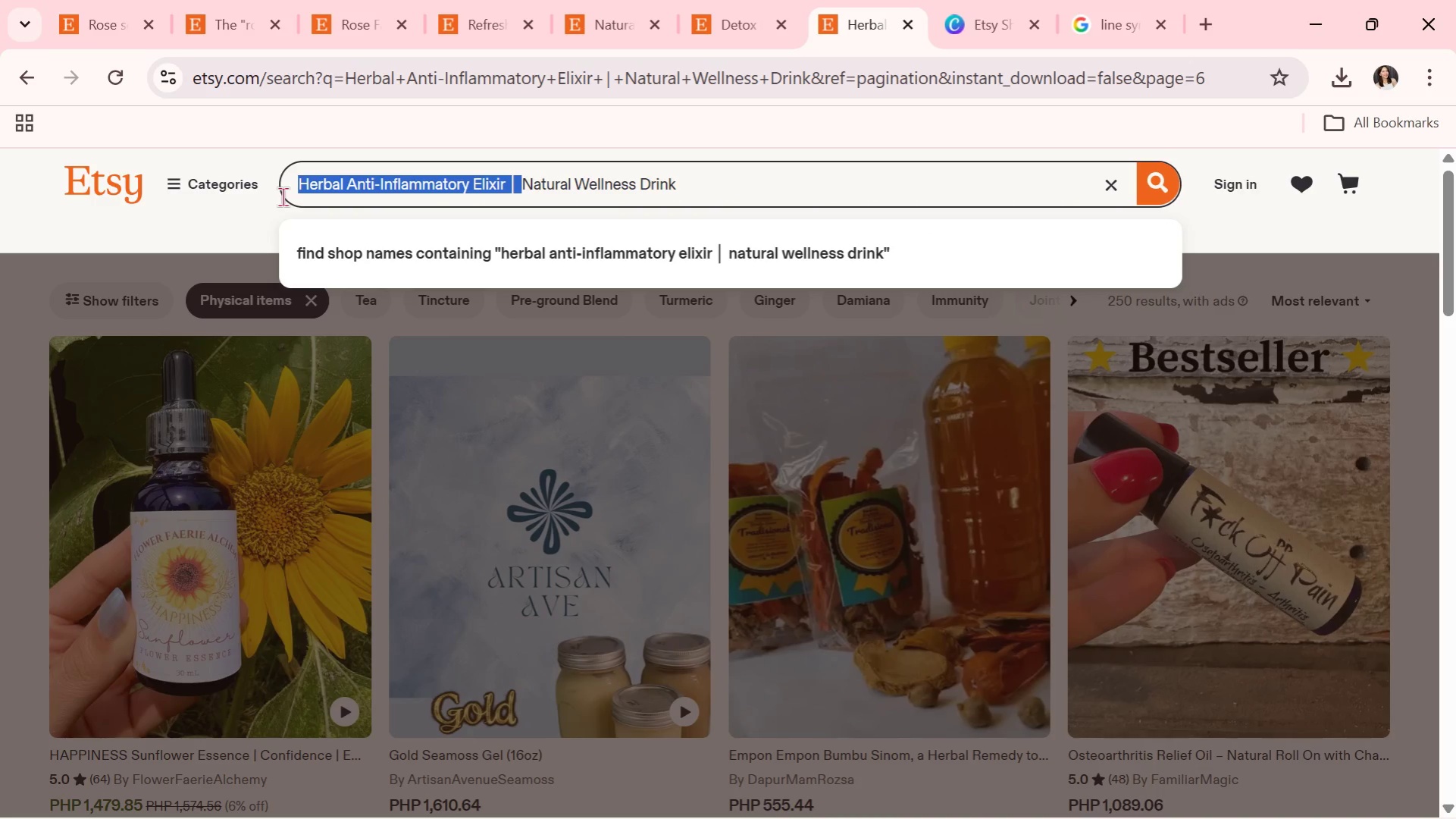 
key(Backspace)
 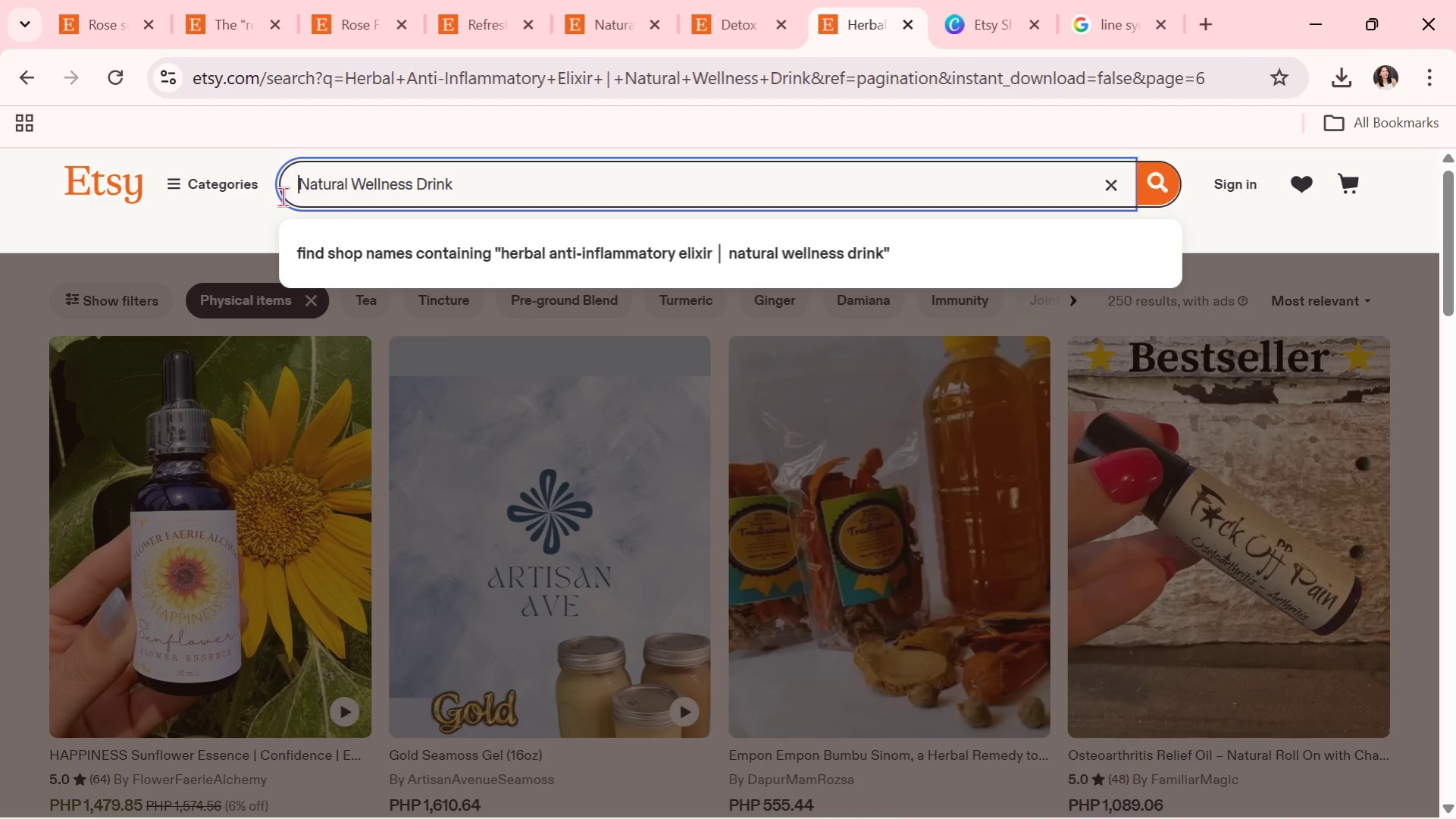 
key(Enter)
 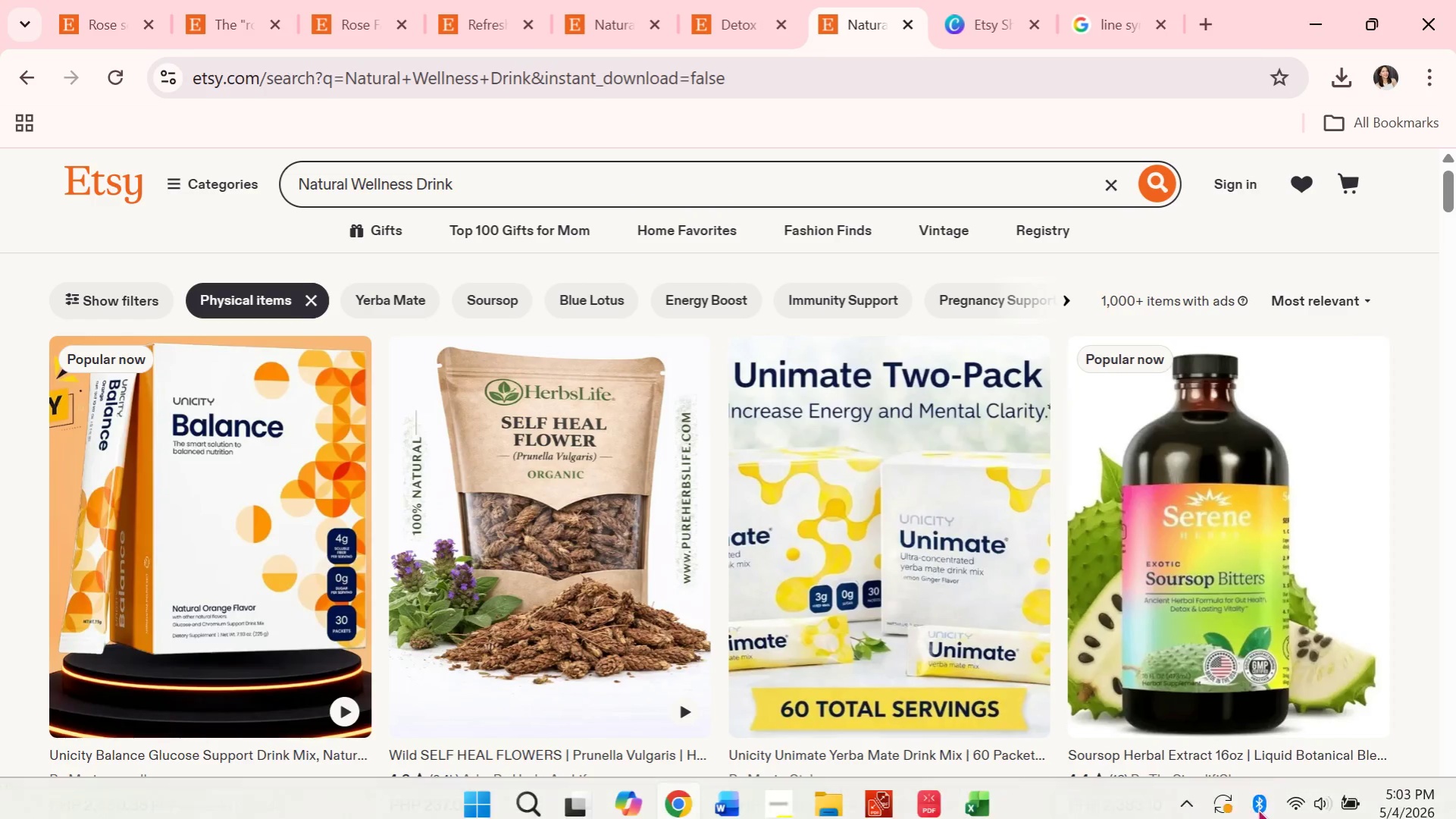 
scroll: coordinate [875, 658], scroll_direction: down, amount: 30.0
 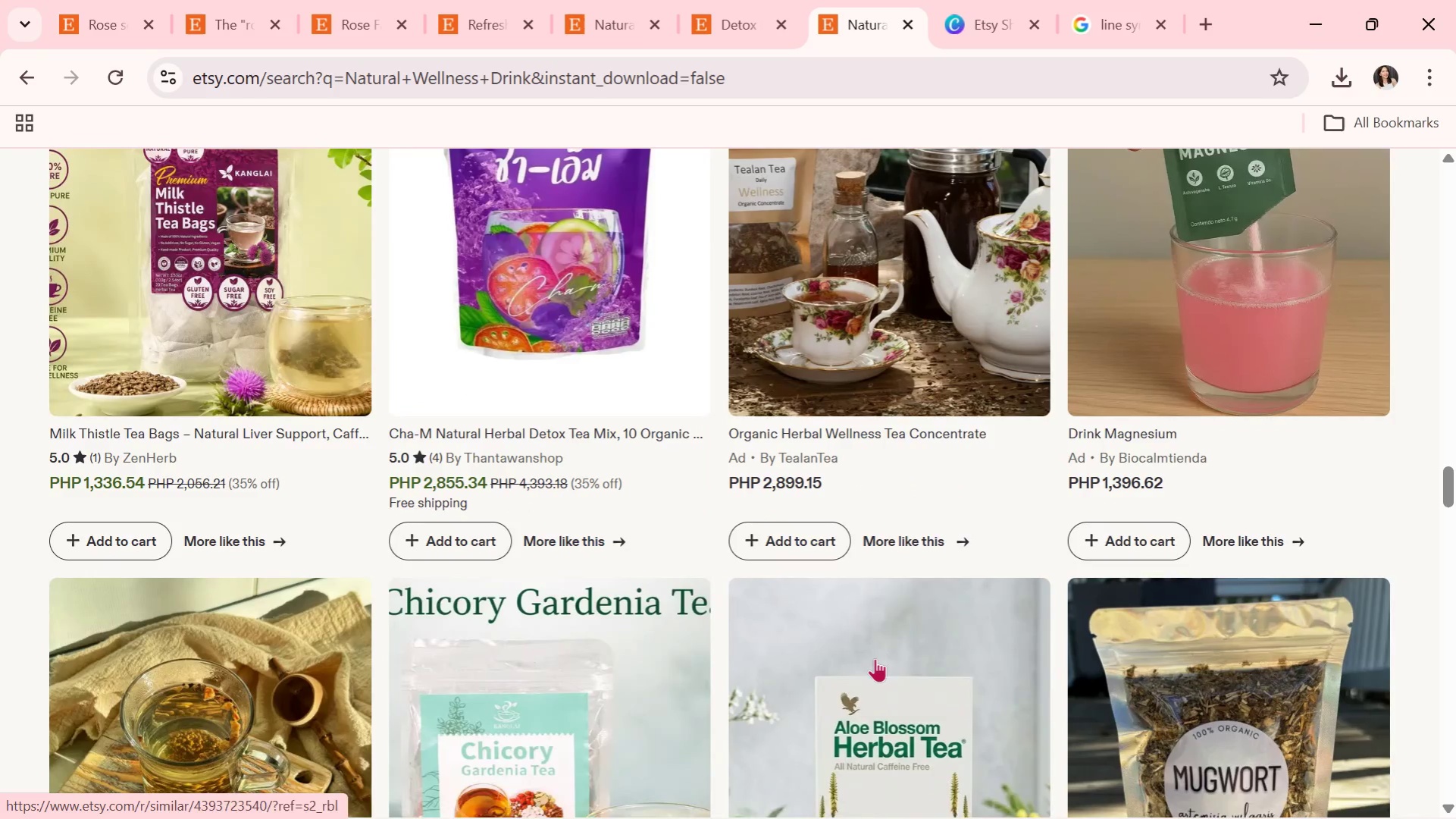 
scroll: coordinate [875, 658], scroll_direction: down, amount: 2.0
 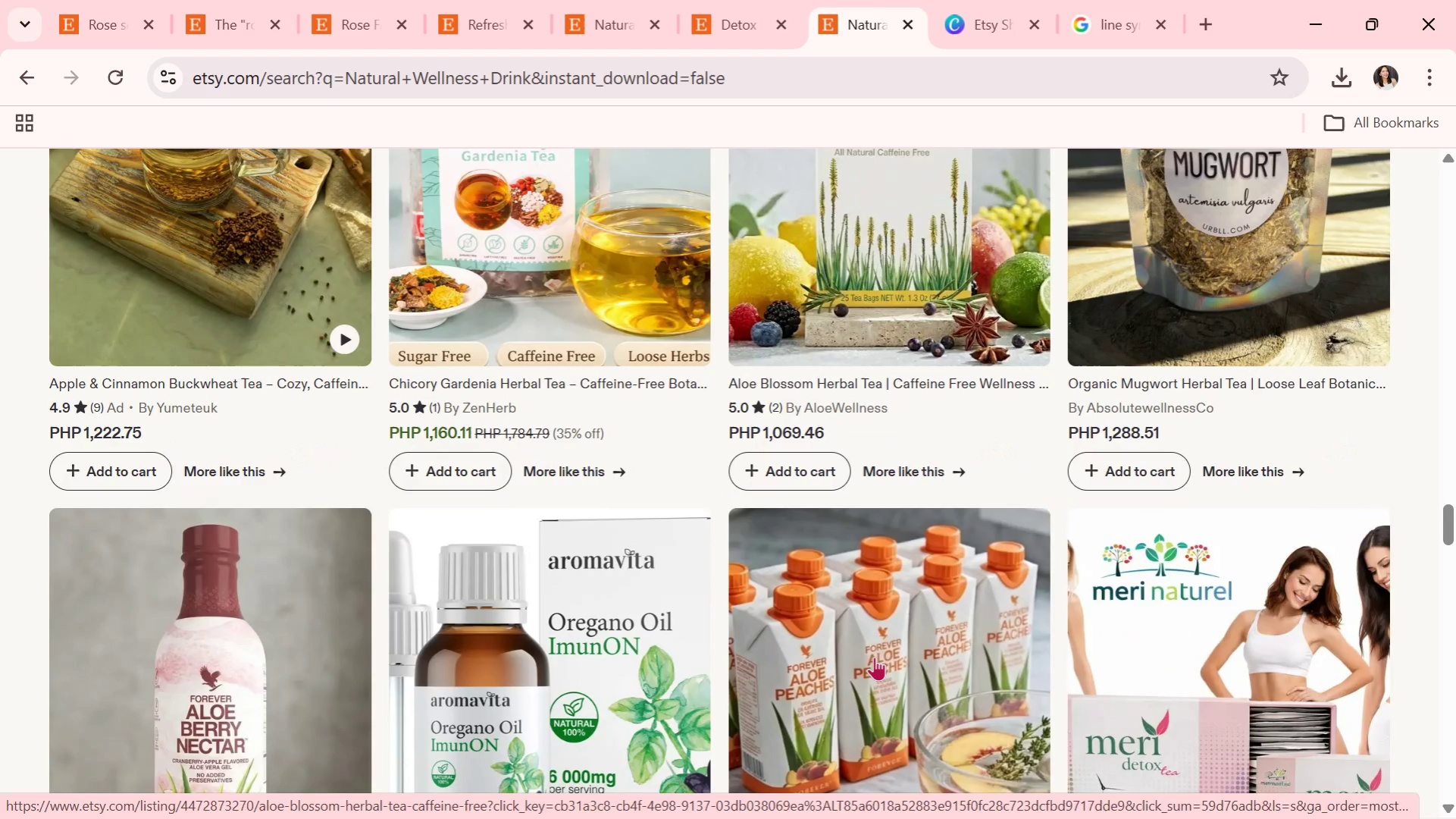 
scroll: coordinate [874, 657], scroll_direction: up, amount: 1.0
 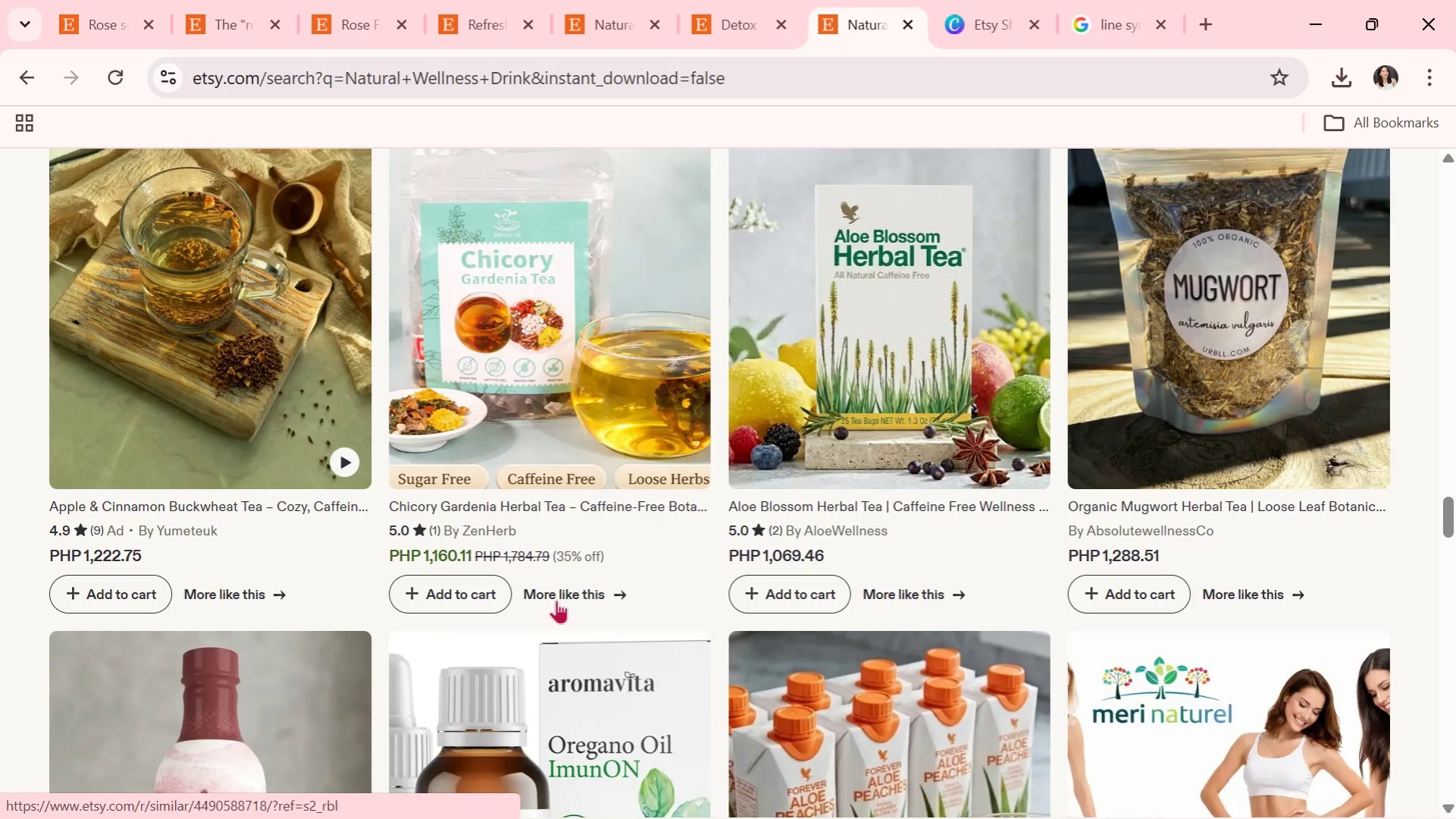 
scroll: coordinate [535, 607], scroll_direction: down, amount: 5.0
 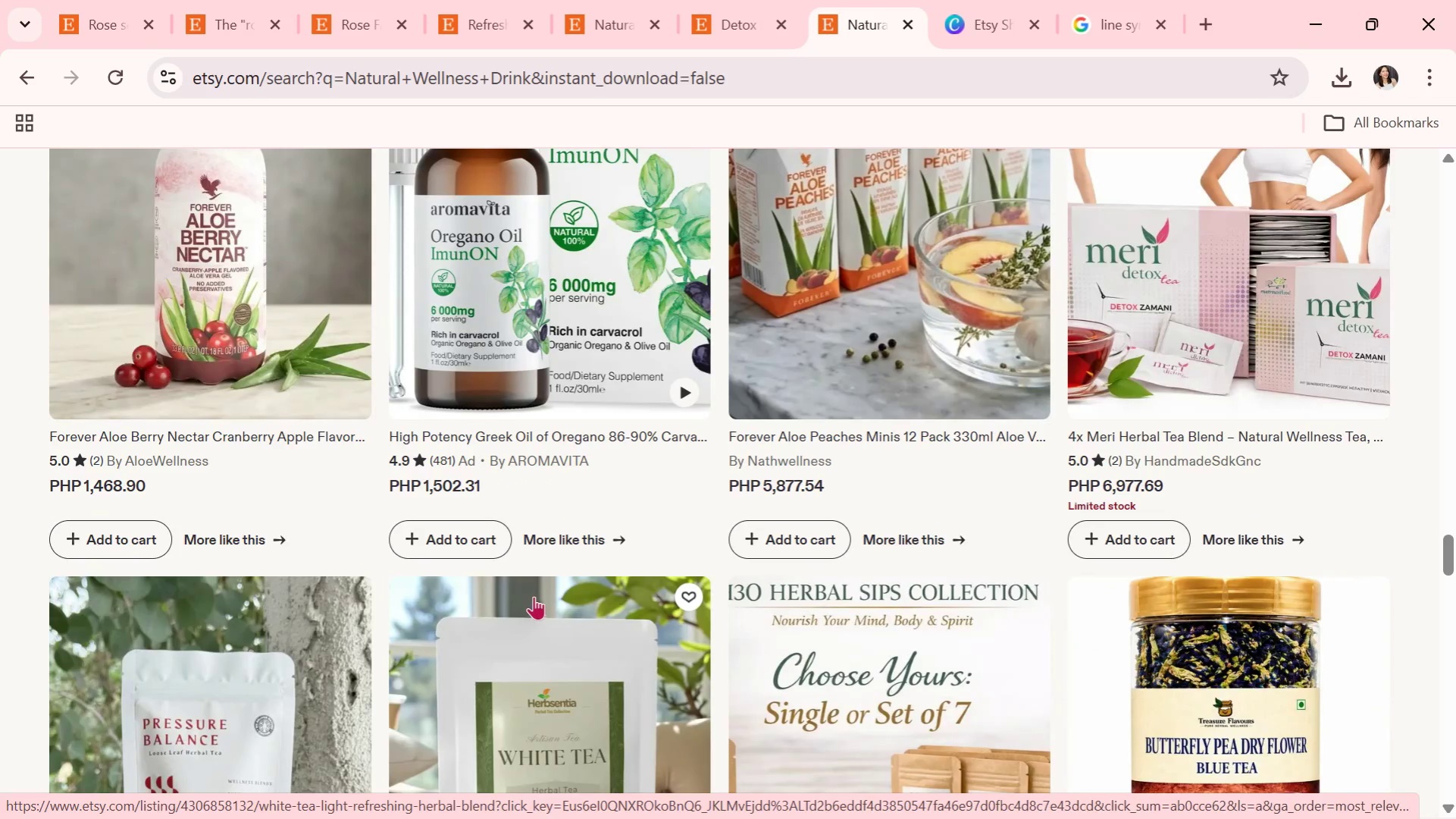 
scroll: coordinate [341, 542], scroll_direction: up, amount: 7.0
 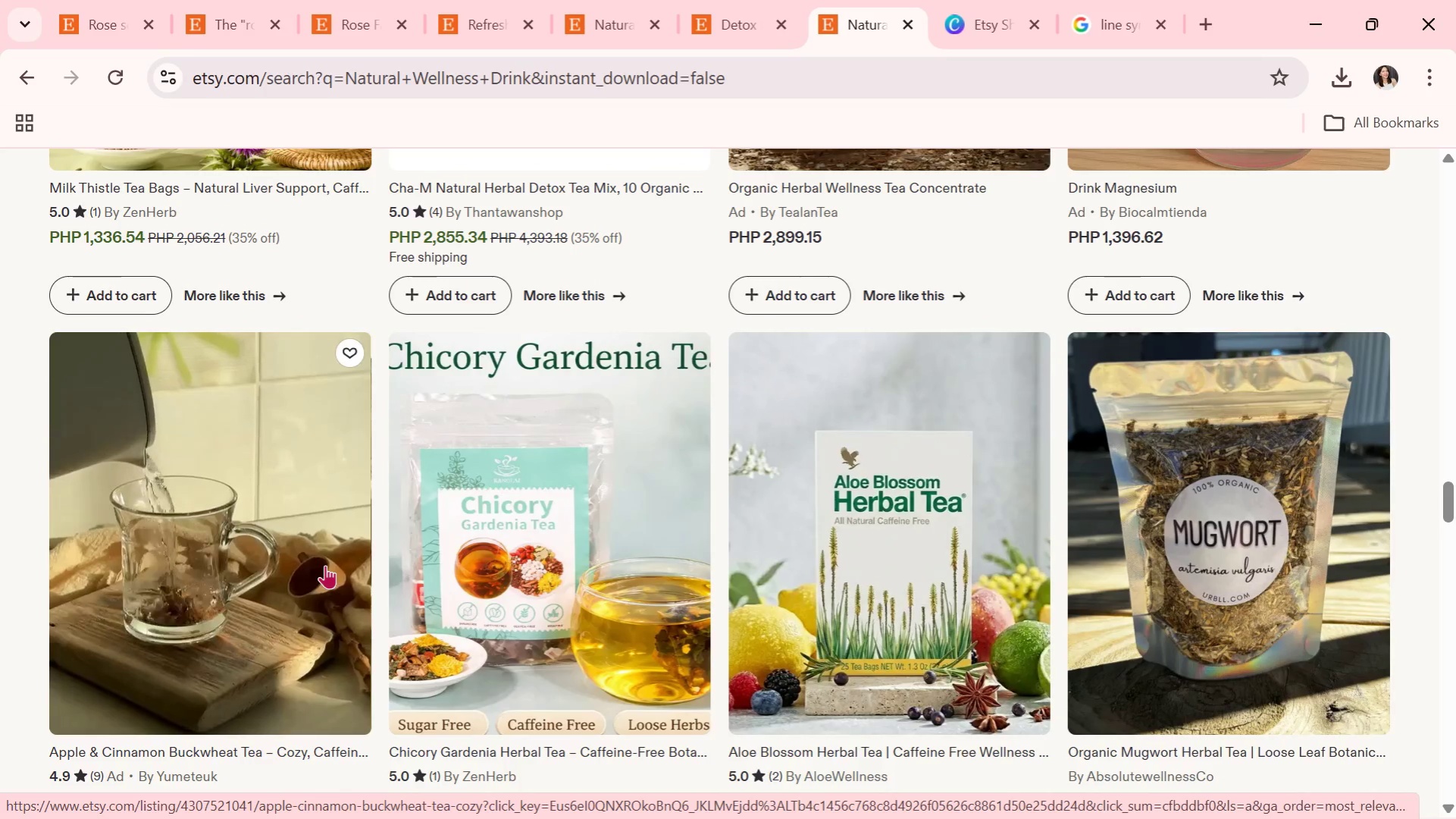 
scroll: coordinate [639, 562], scroll_direction: down, amount: 24.0
 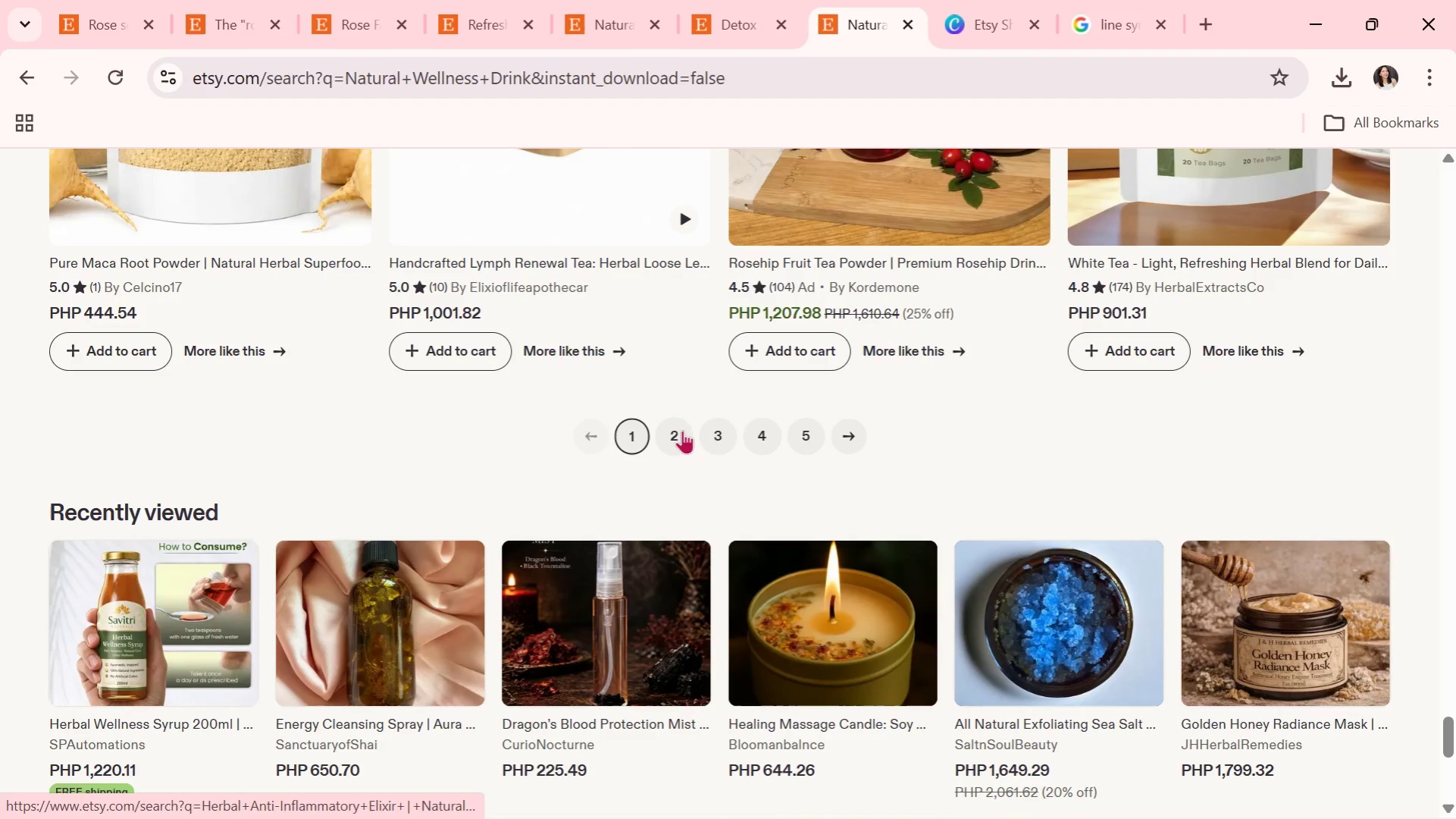 
left_click([682, 430])
 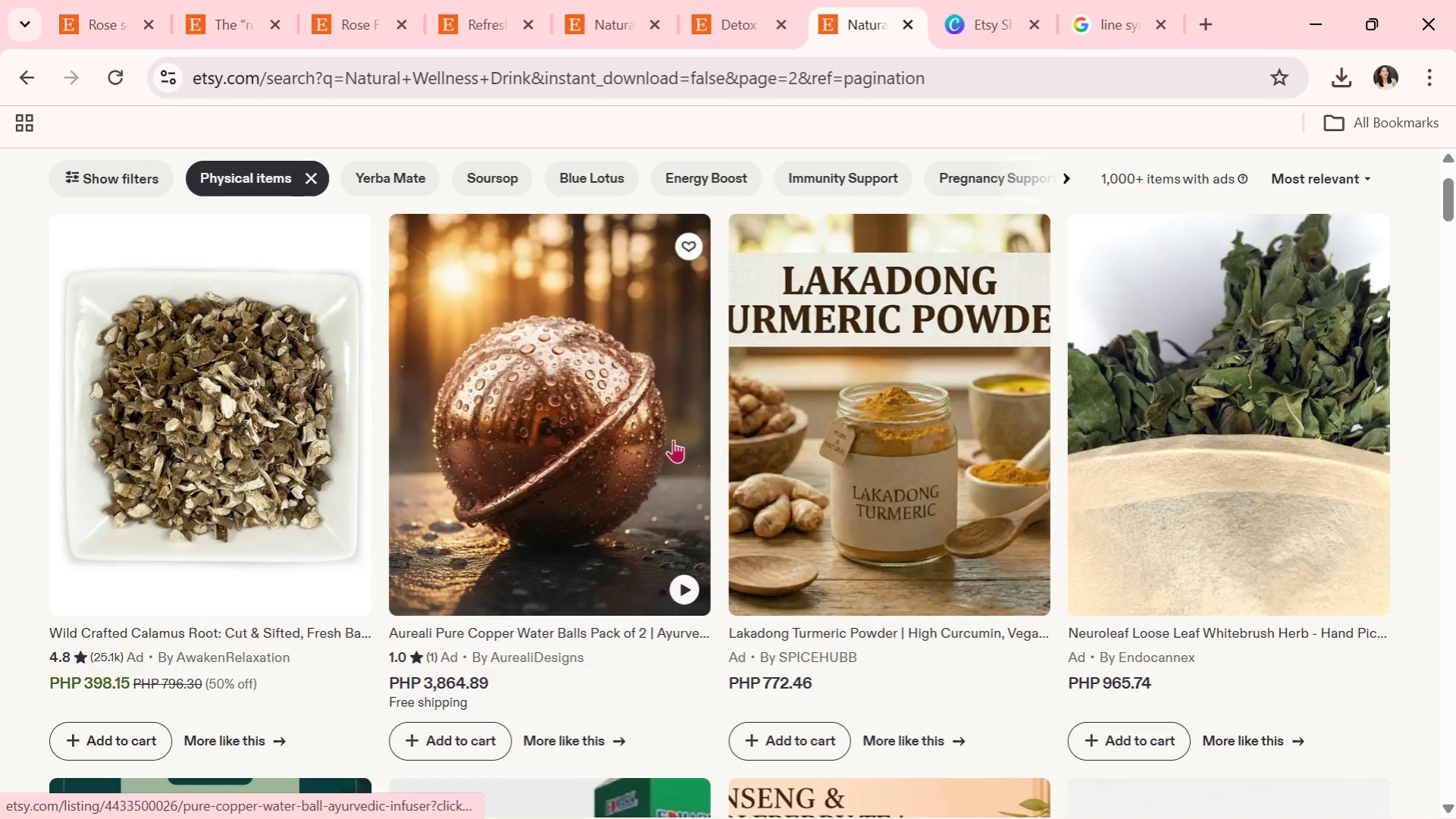 
scroll: coordinate [657, 453], scroll_direction: down, amount: 22.0
 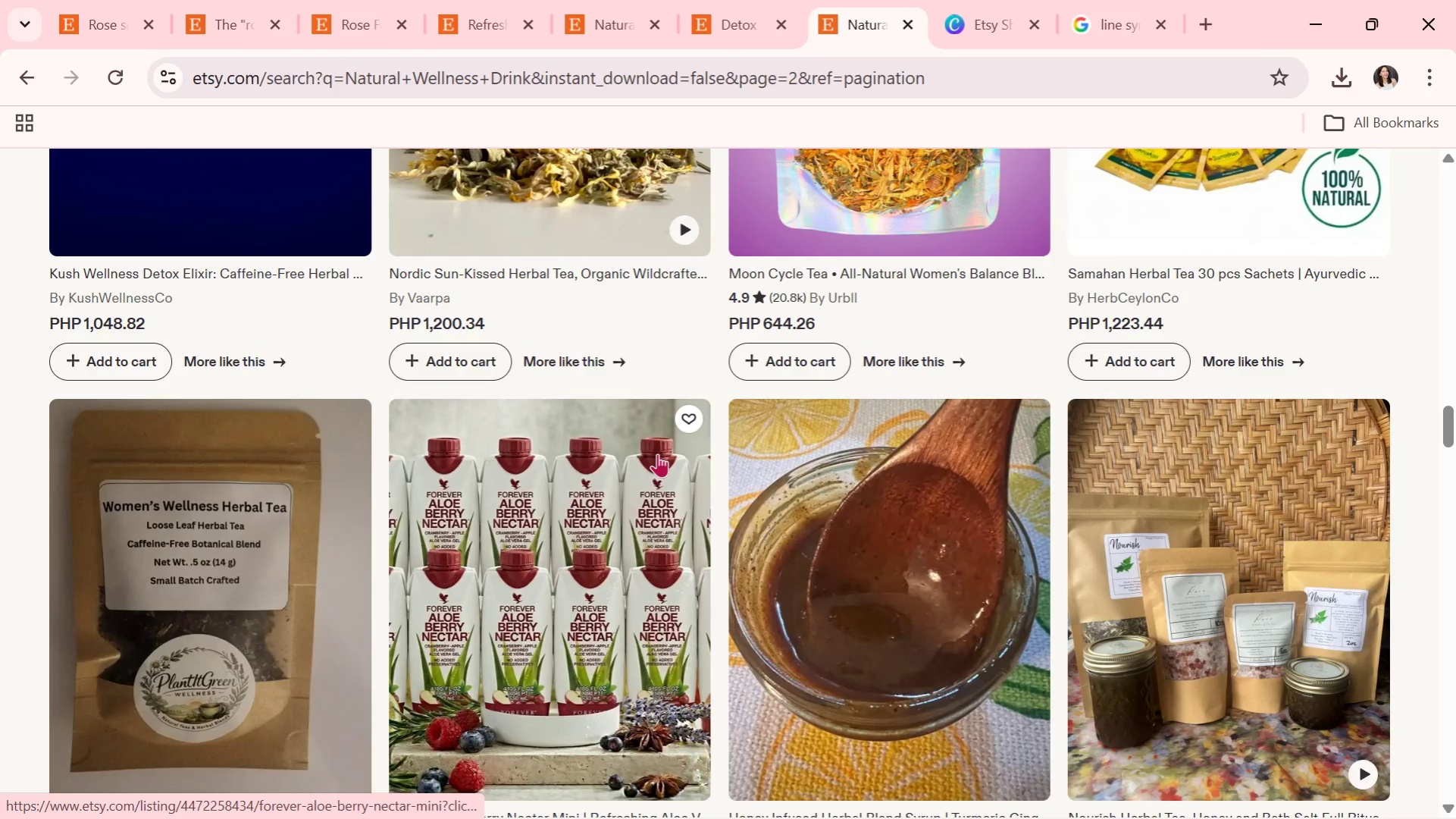 
scroll: coordinate [657, 457], scroll_direction: down, amount: 24.0
 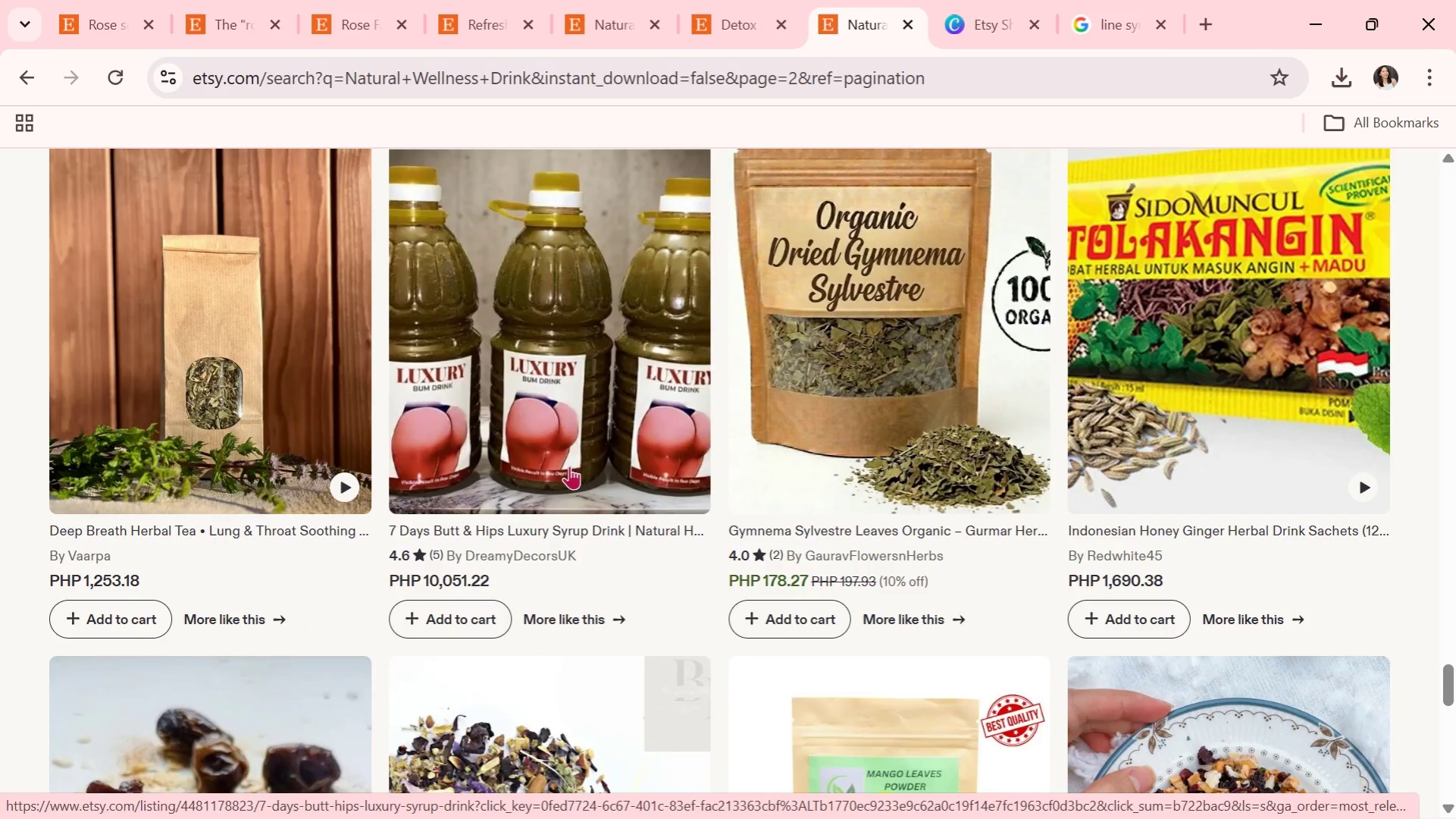 
wait(10.5)
 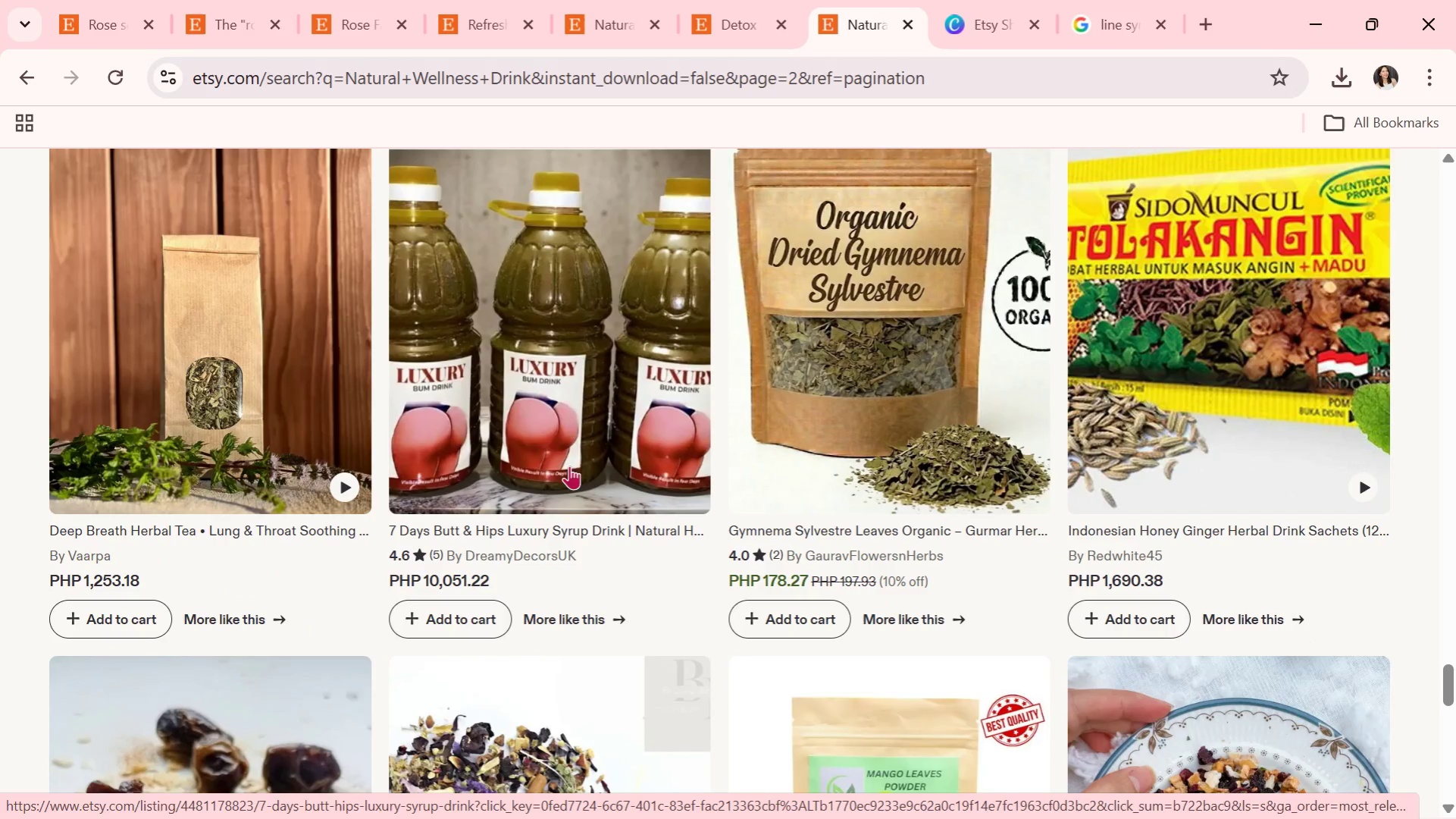 
scroll: coordinate [895, 630], scroll_direction: down, amount: 7.0
 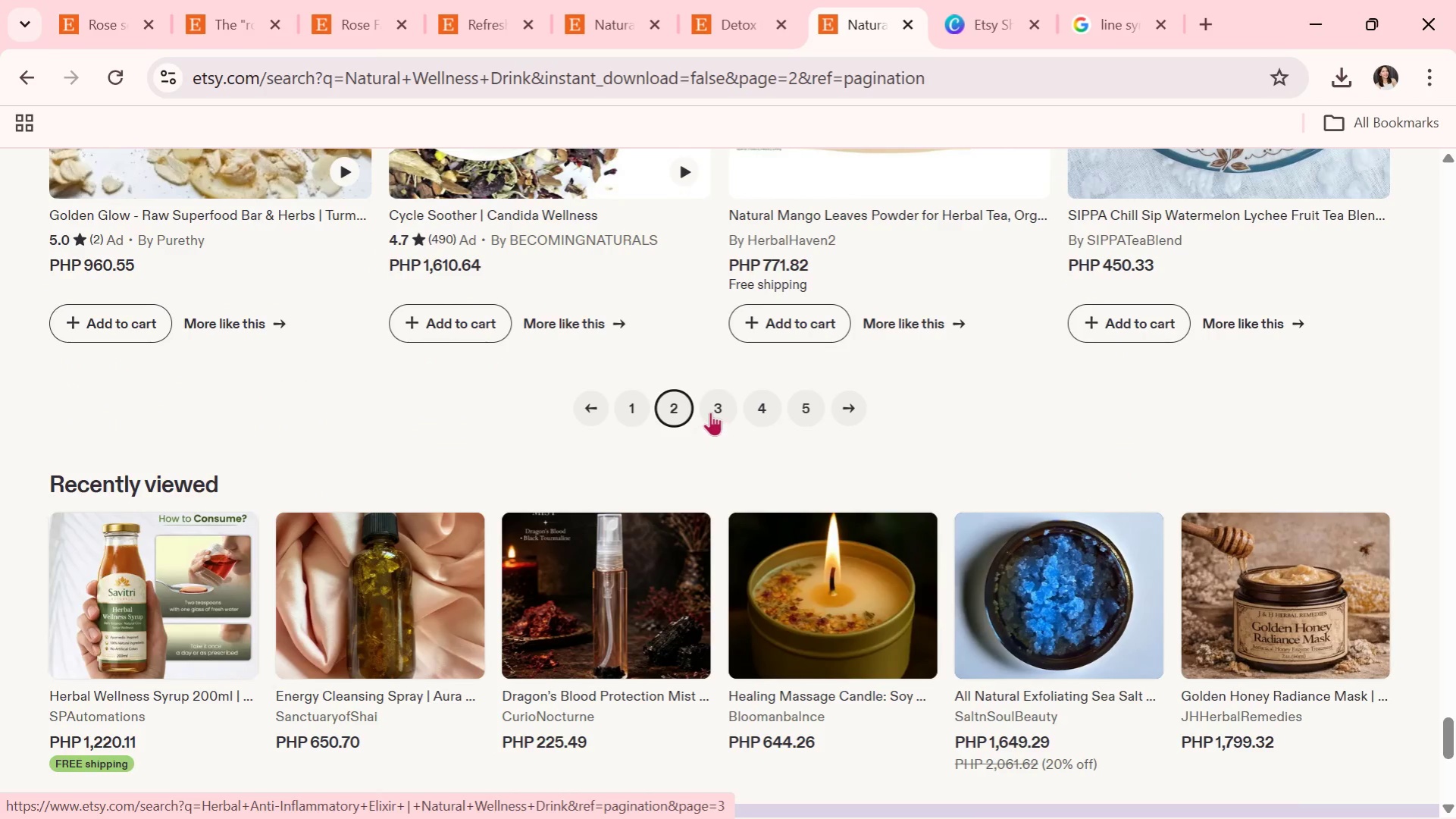 
left_click([715, 400])
 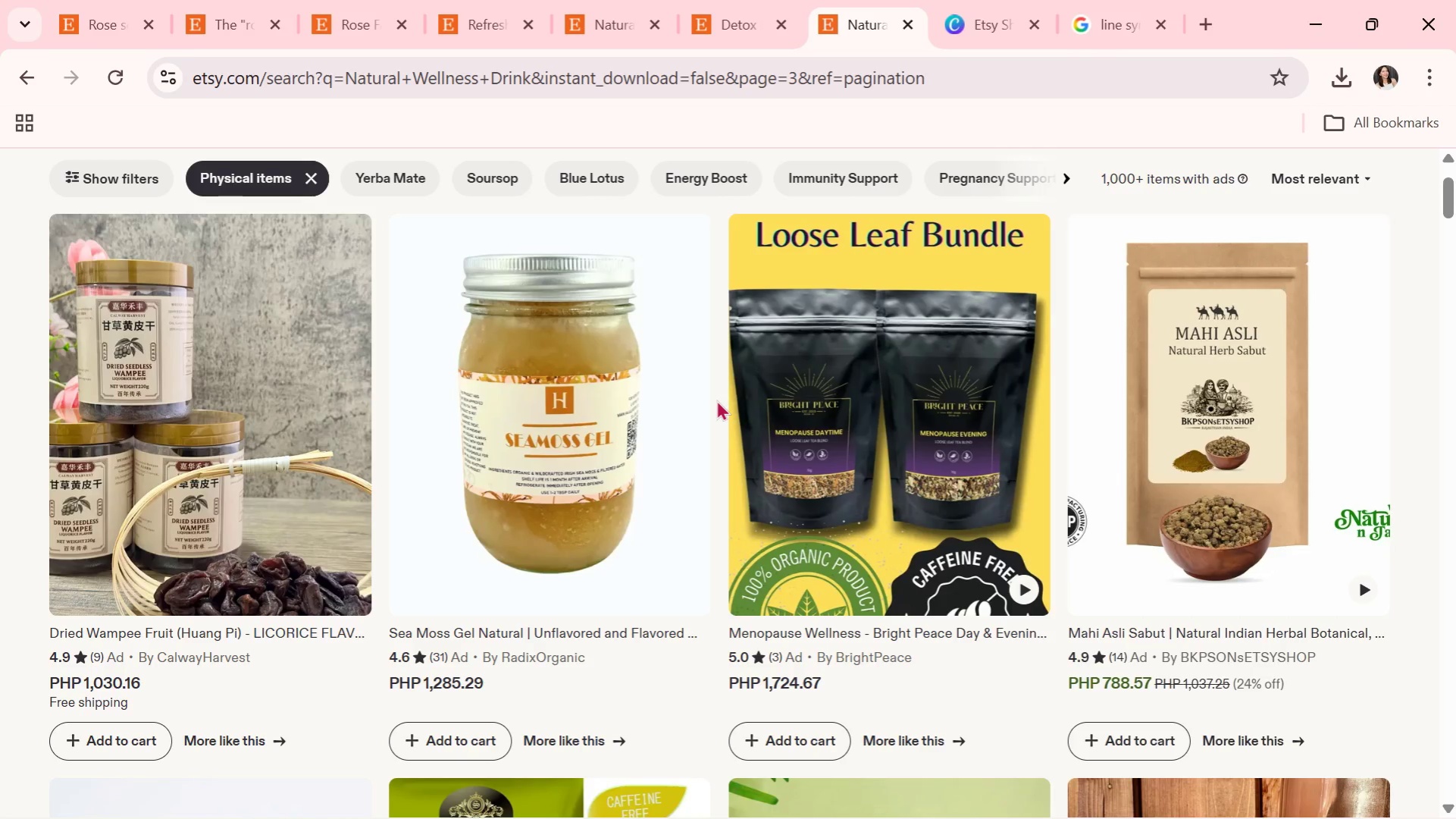 
scroll: coordinate [717, 398], scroll_direction: down, amount: 3.0
 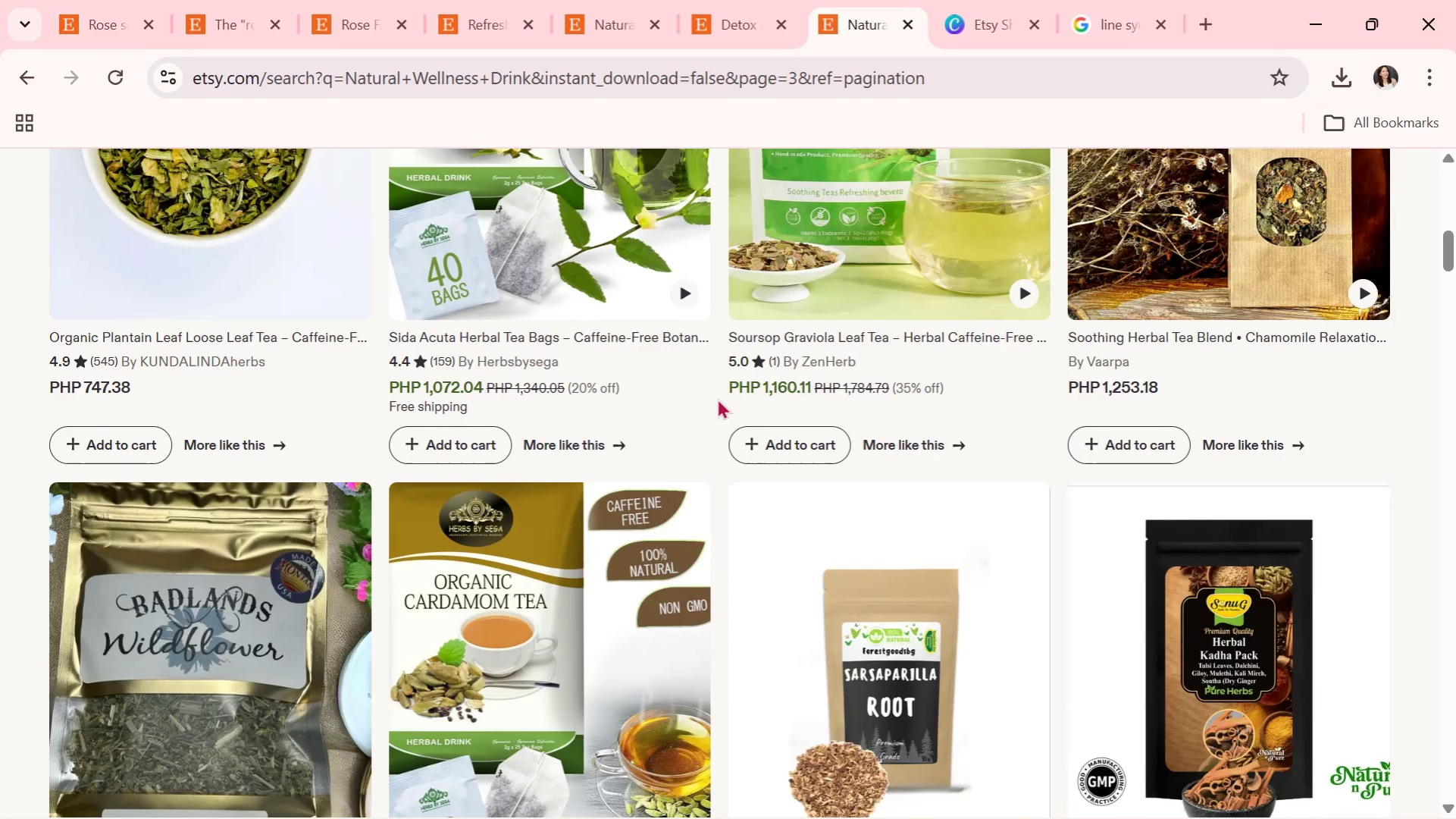 
scroll: coordinate [733, 485], scroll_direction: up, amount: 2.0
 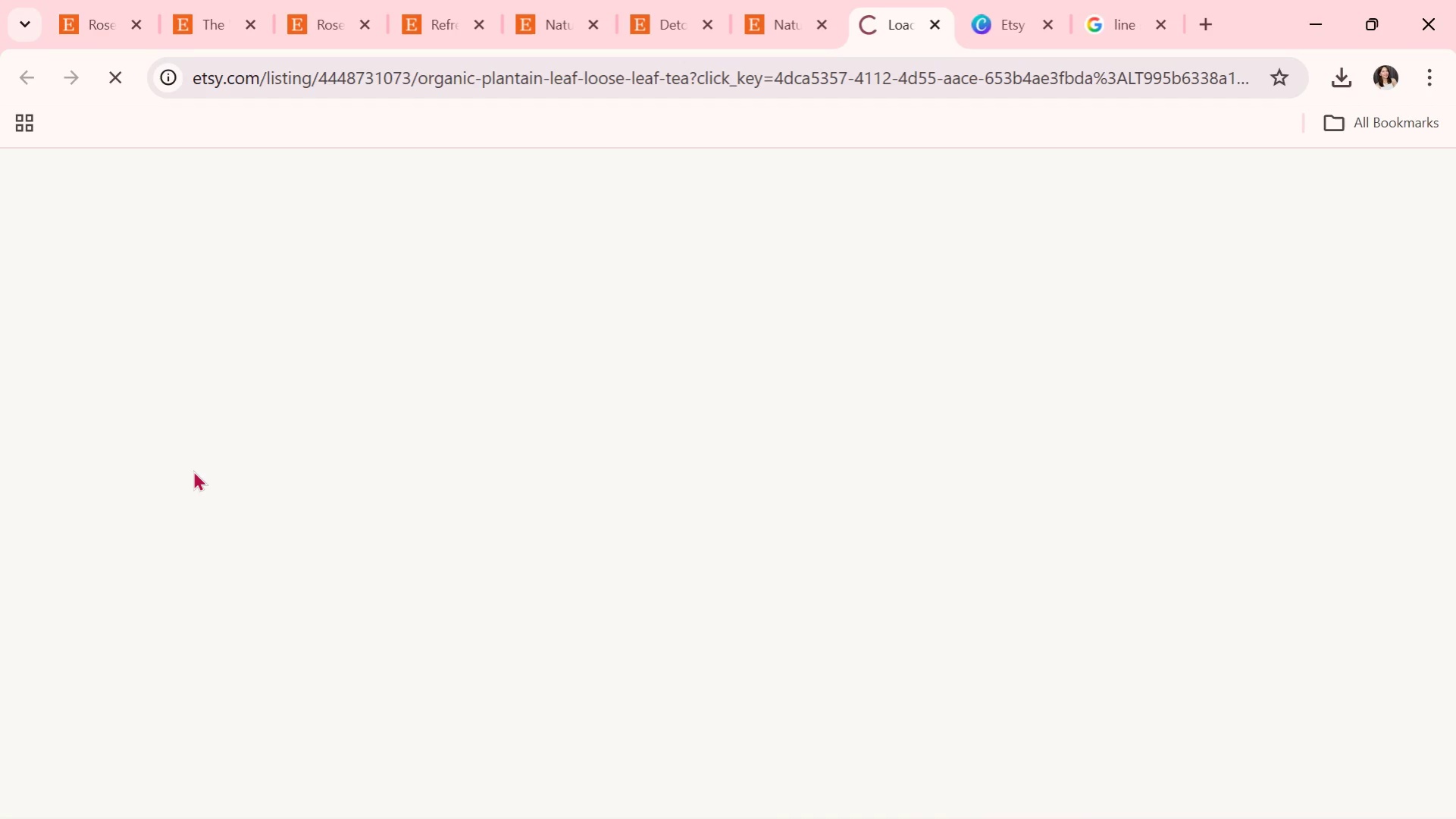 
wait(5.39)
 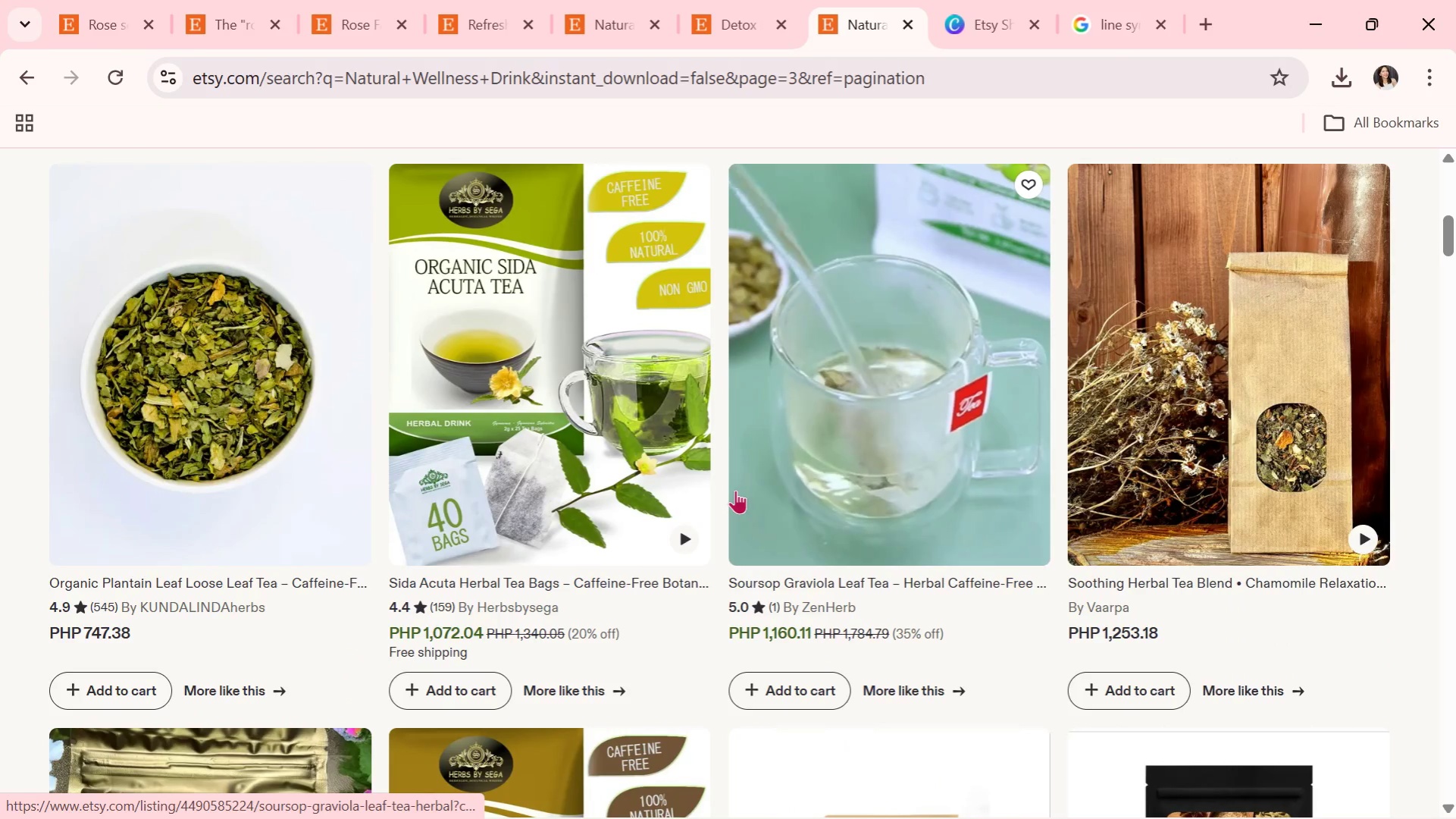 
right_click([572, 513])
 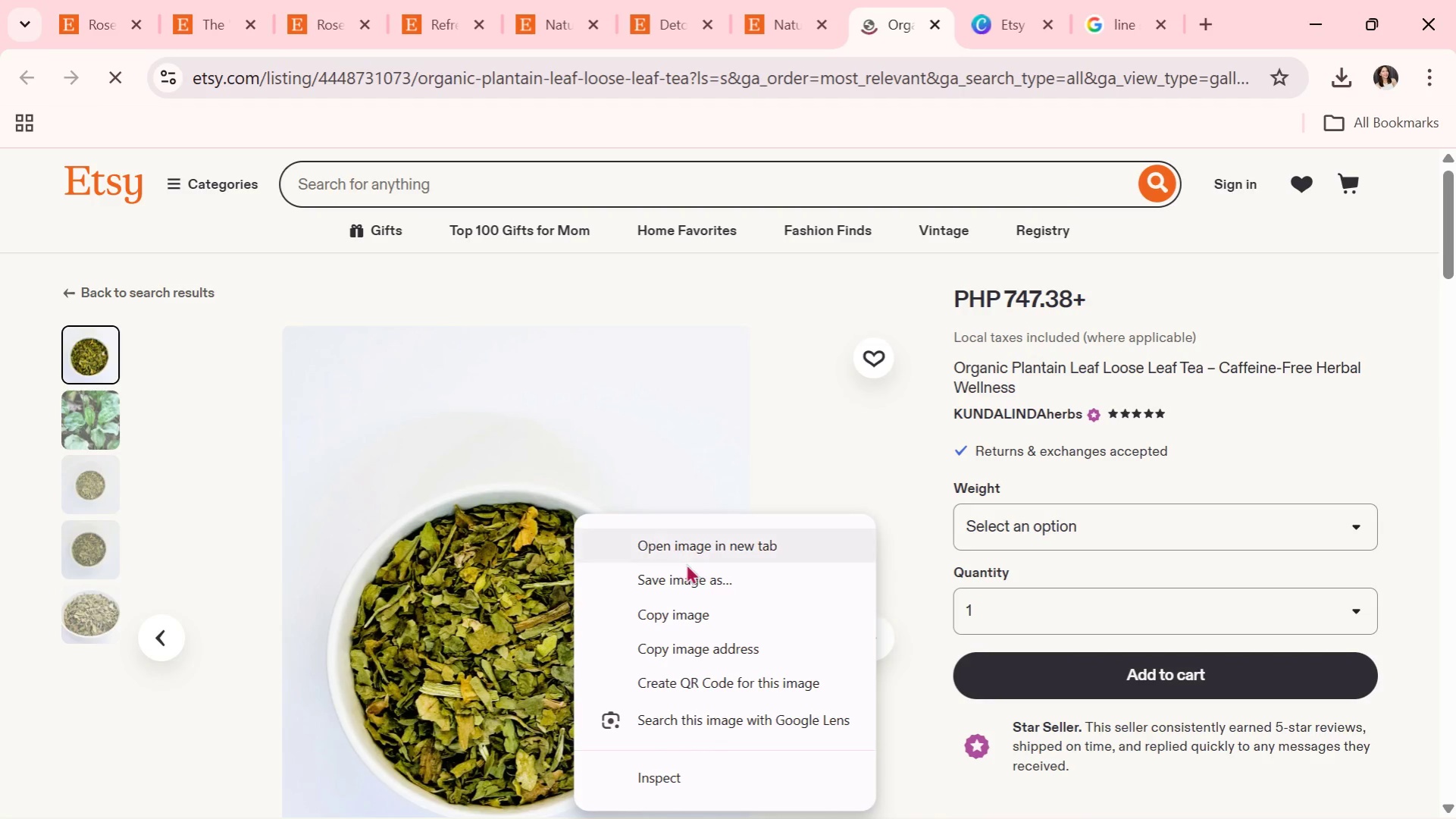 
left_click([690, 573])
 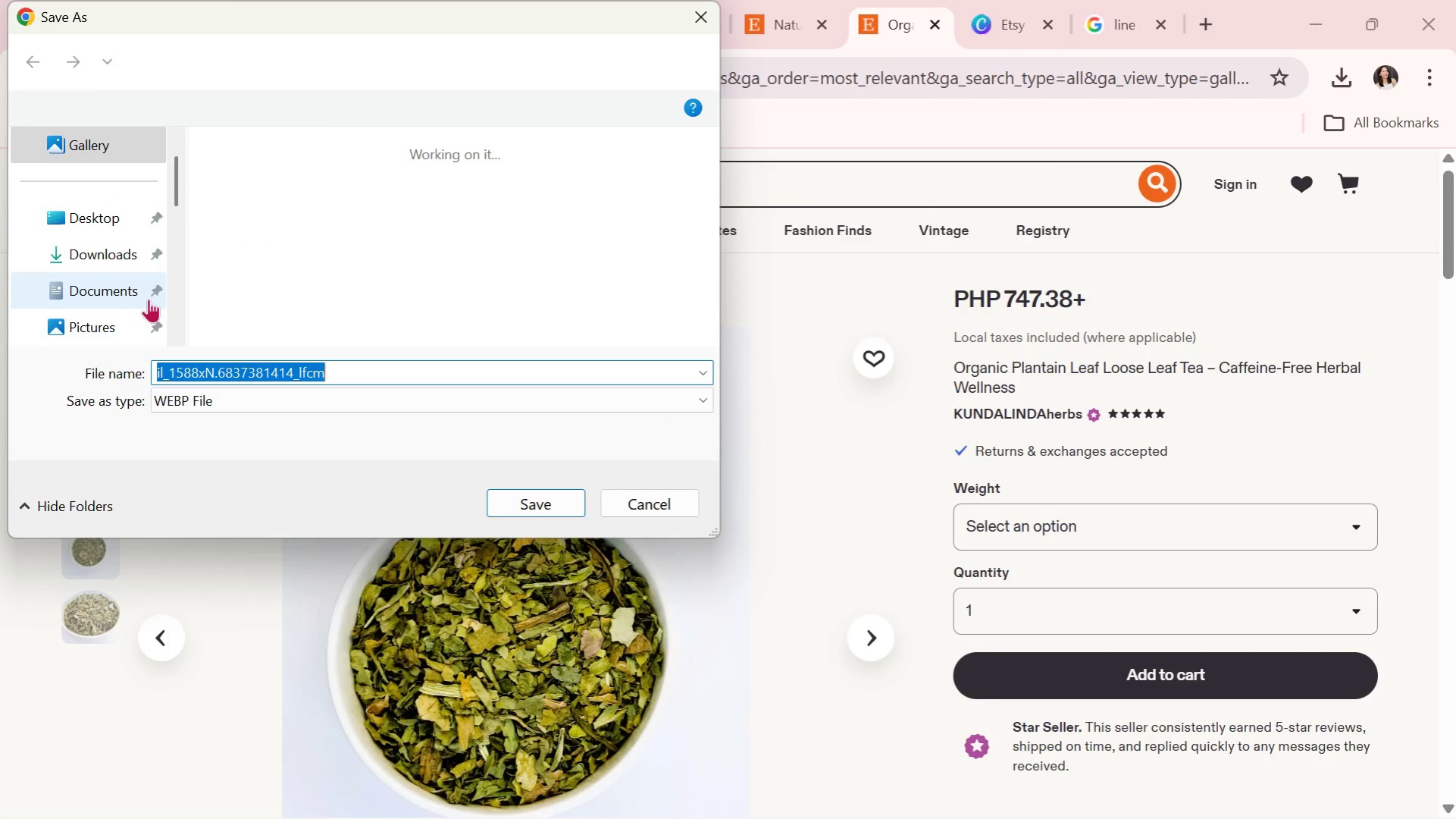 
left_click([112, 249])
 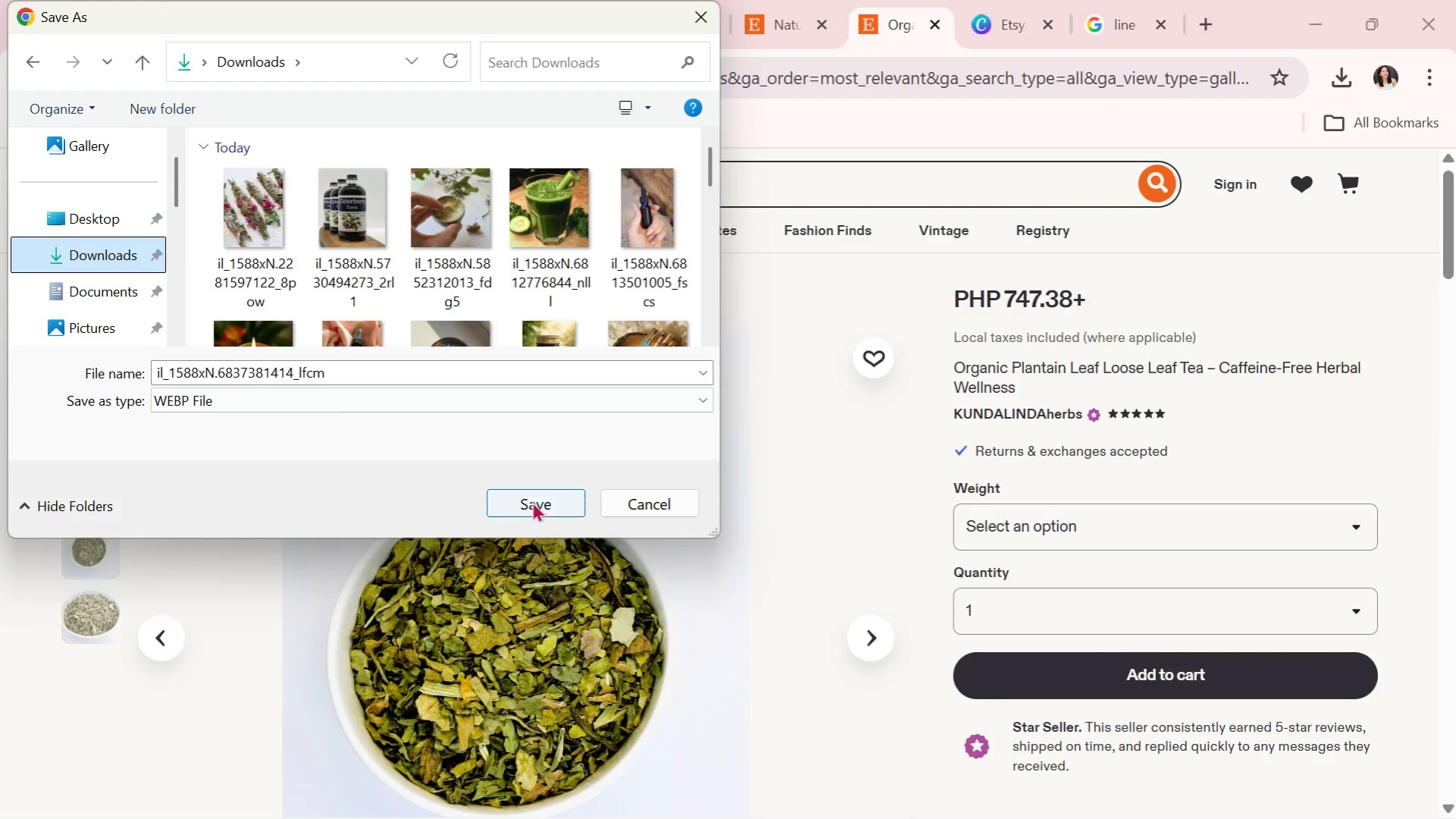 
left_click([532, 500])
 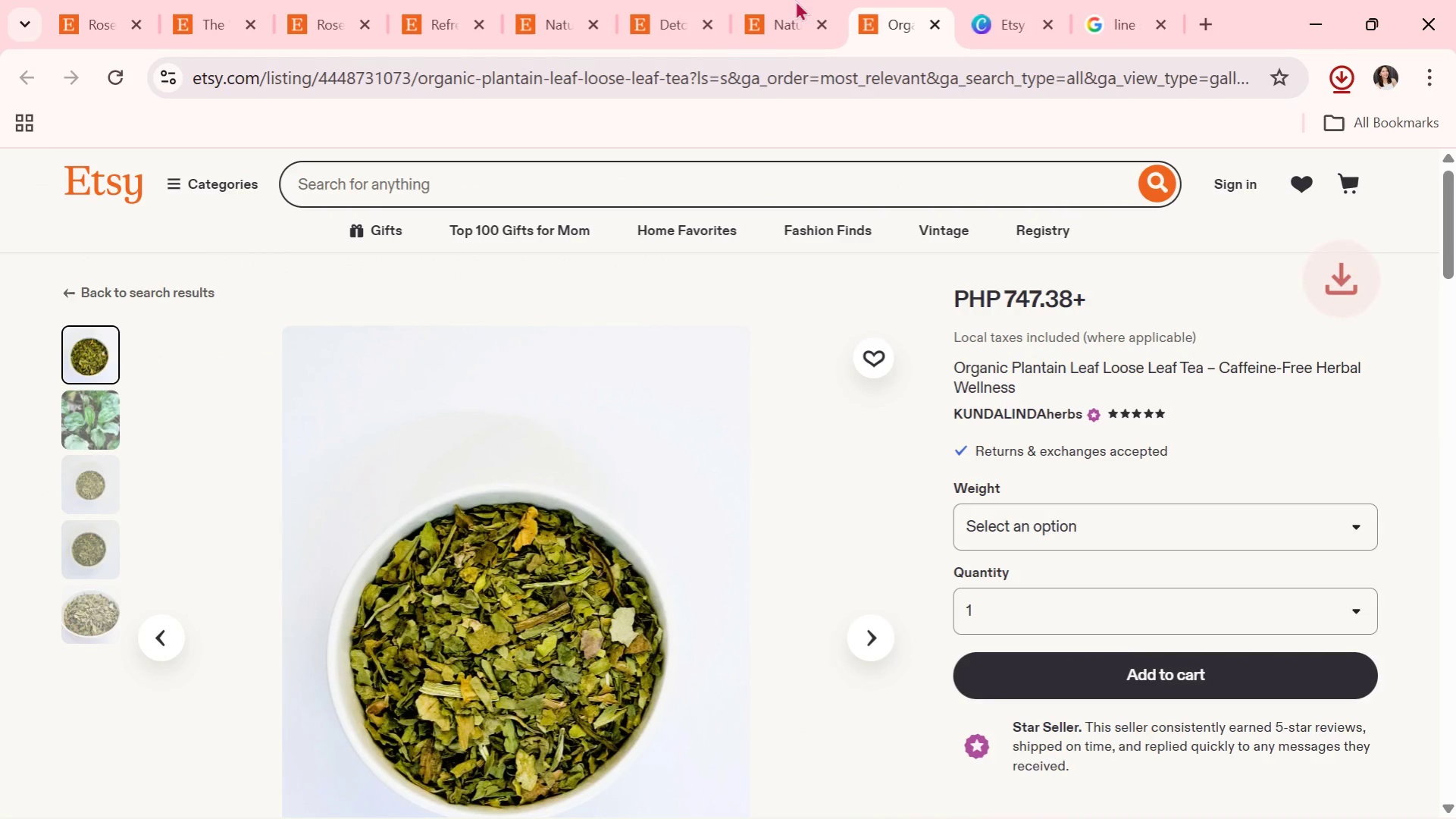 
left_click([779, 0])
 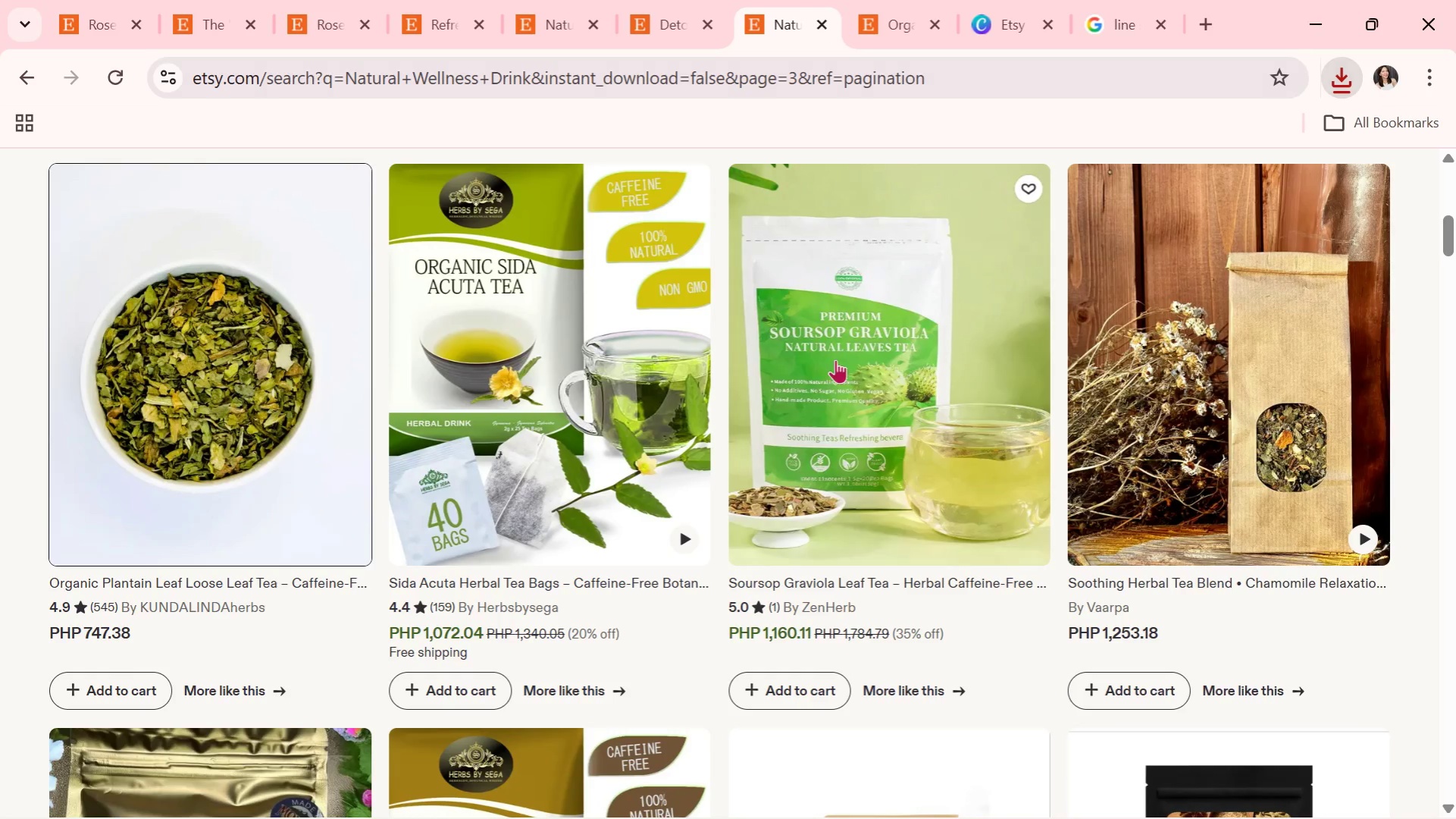 
scroll: coordinate [788, 516], scroll_direction: down, amount: 31.0
 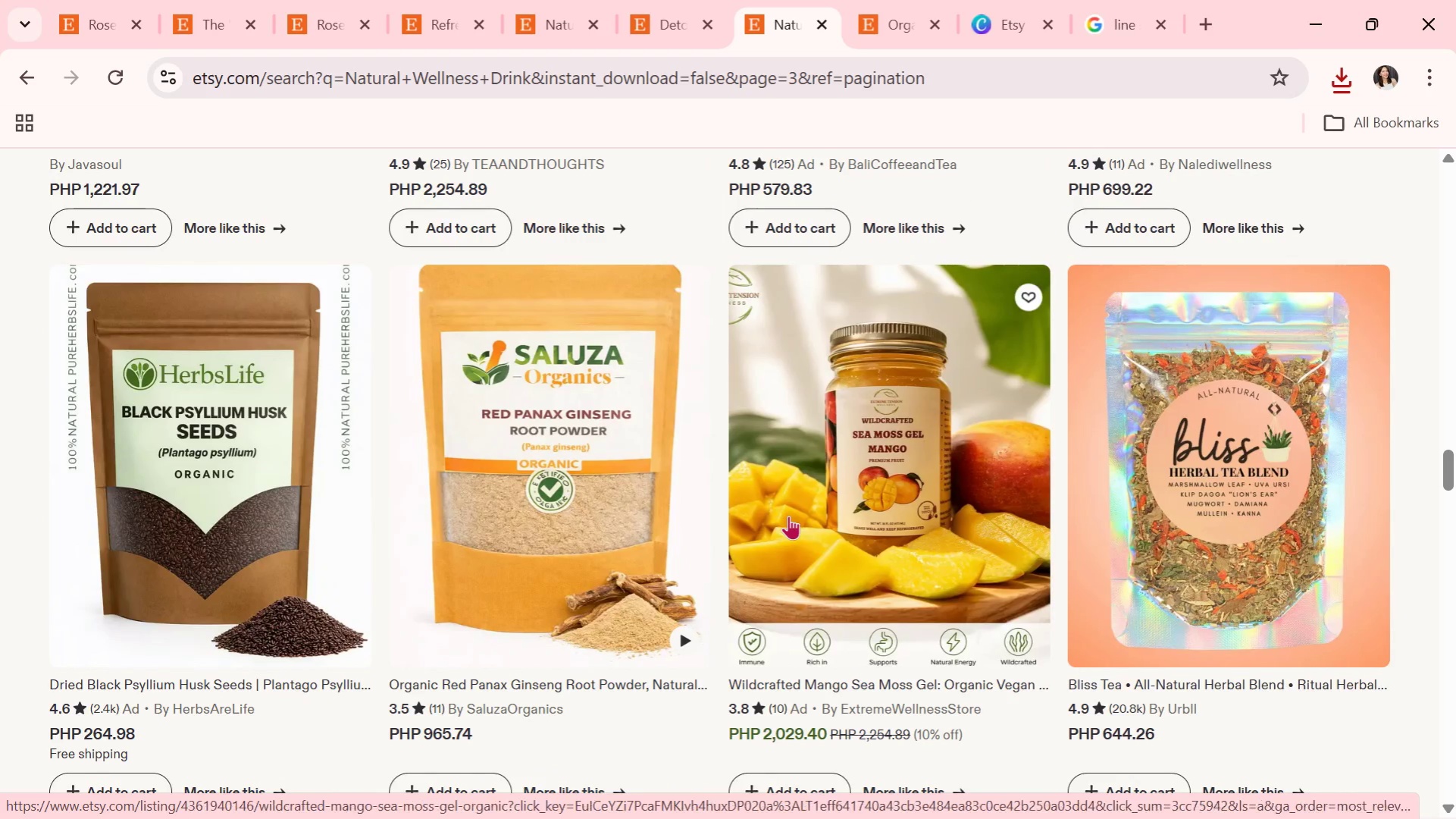 
scroll: coordinate [769, 488], scroll_direction: down, amount: 22.0
 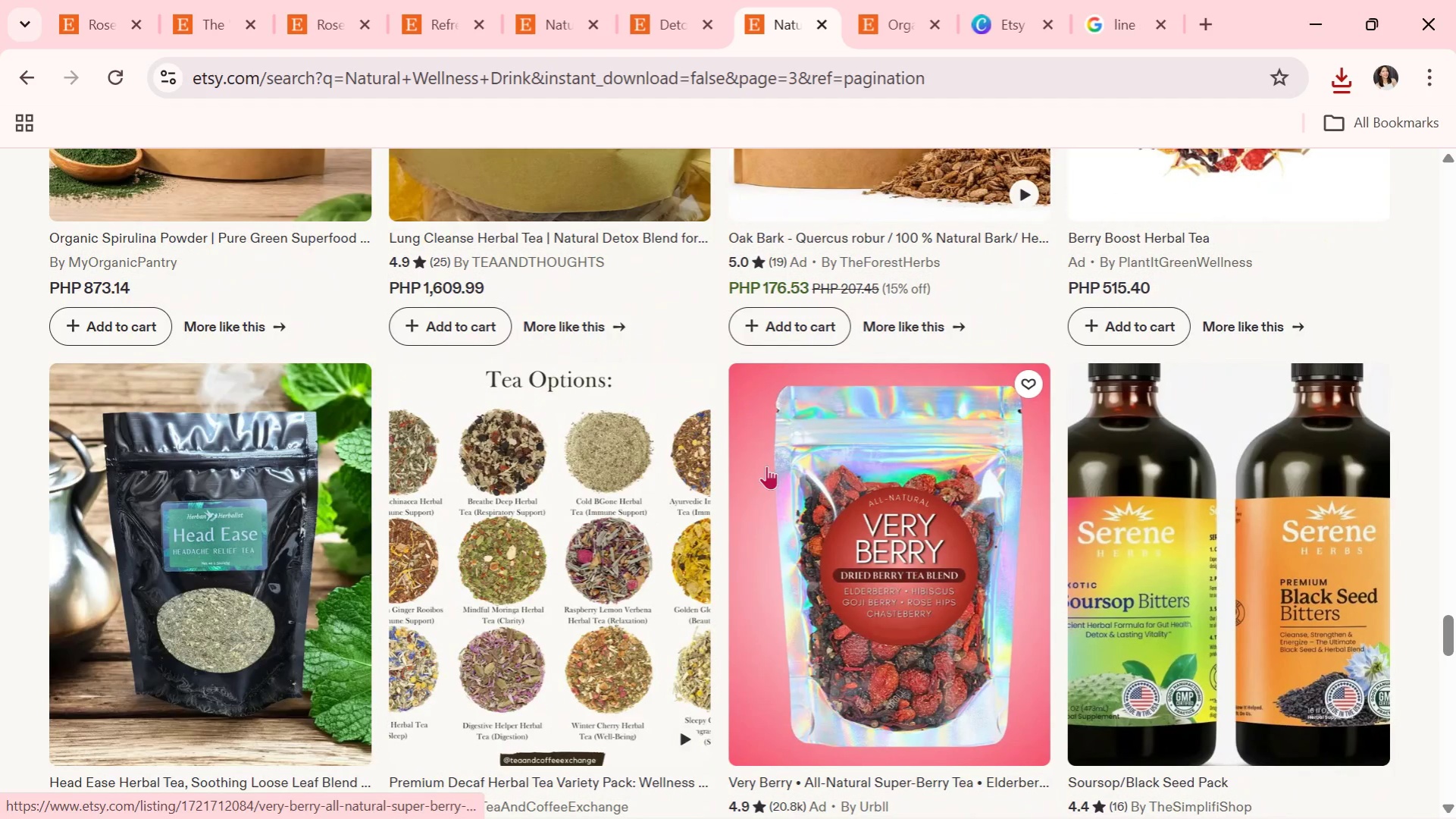 
scroll: coordinate [766, 466], scroll_direction: up, amount: 3.0
 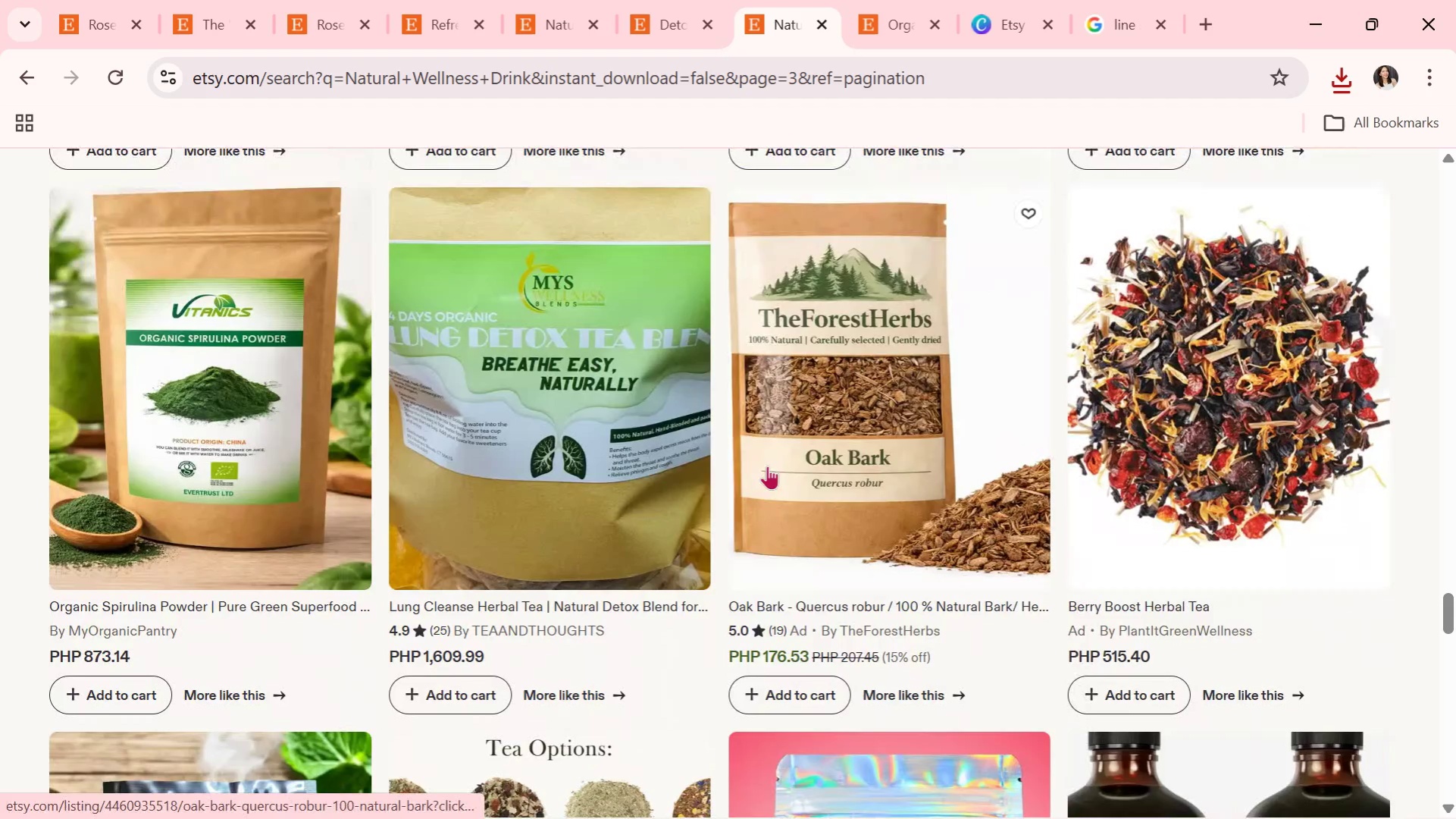 
scroll: coordinate [767, 475], scroll_direction: down, amount: 12.0
 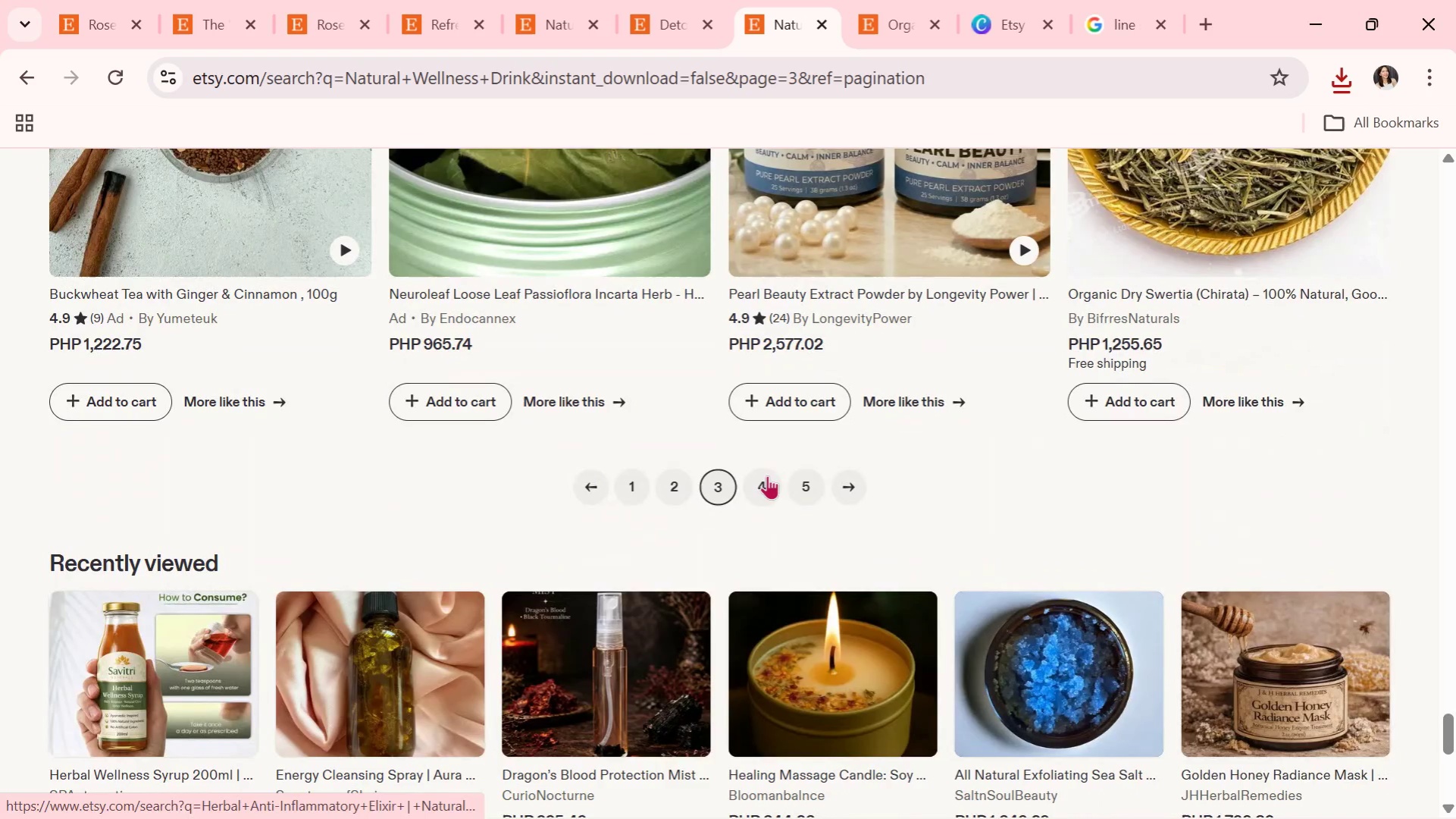 
scroll: coordinate [652, 479], scroll_direction: up, amount: 79.0
 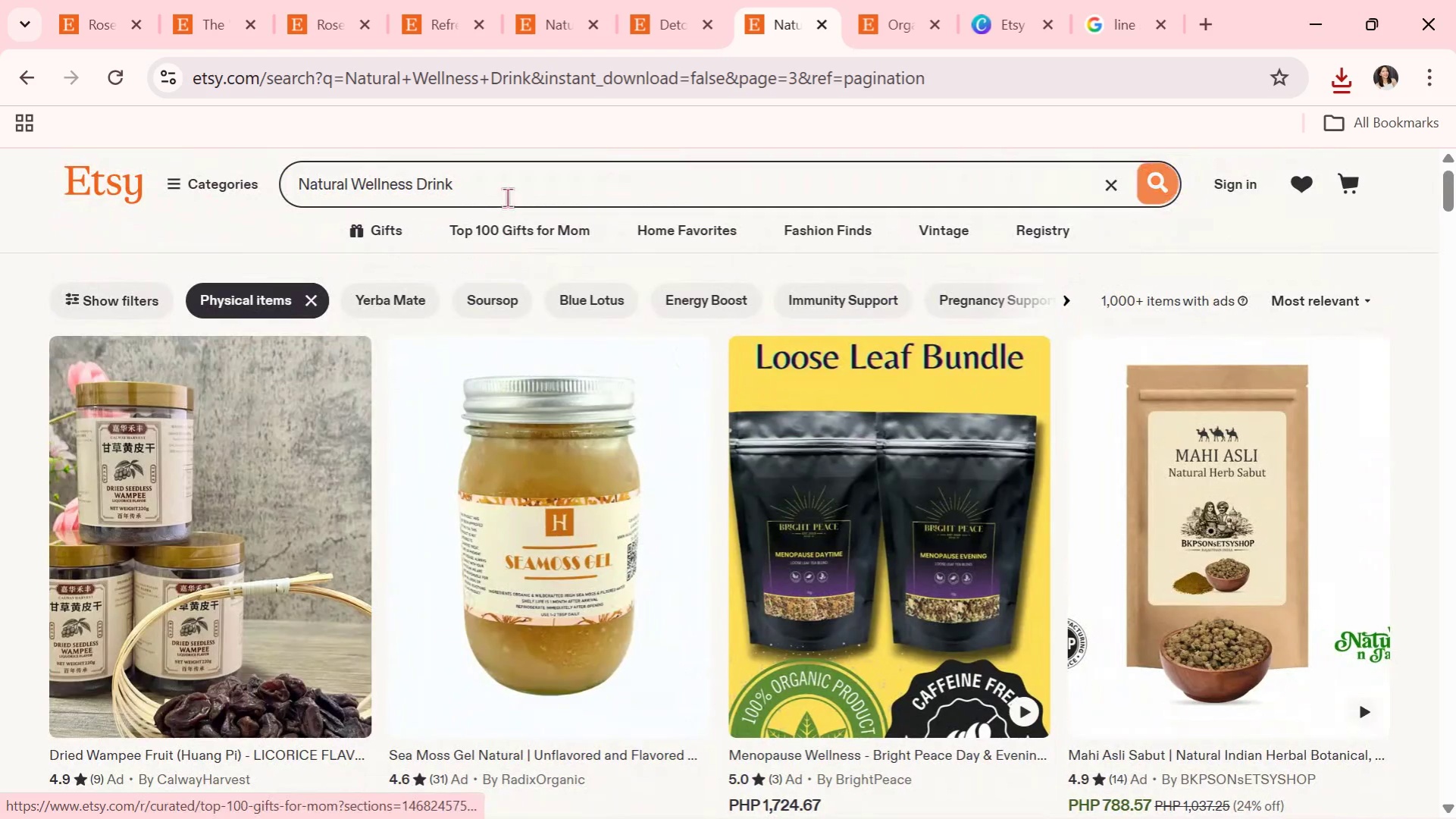 
left_click([506, 189])
 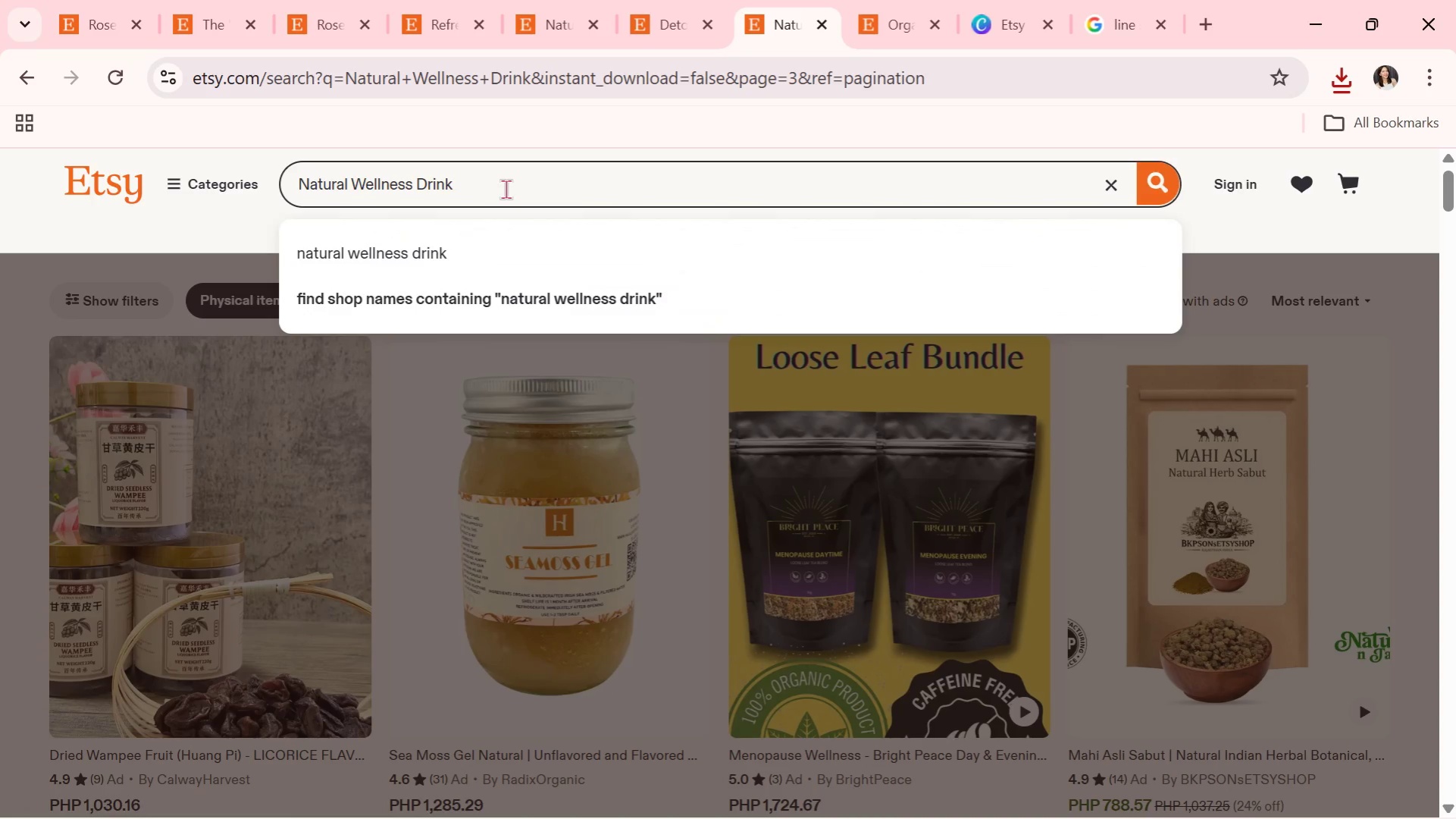 
type( IN AB)
key(Backspace)
key(Backspace)
type(A BOTTLE)
 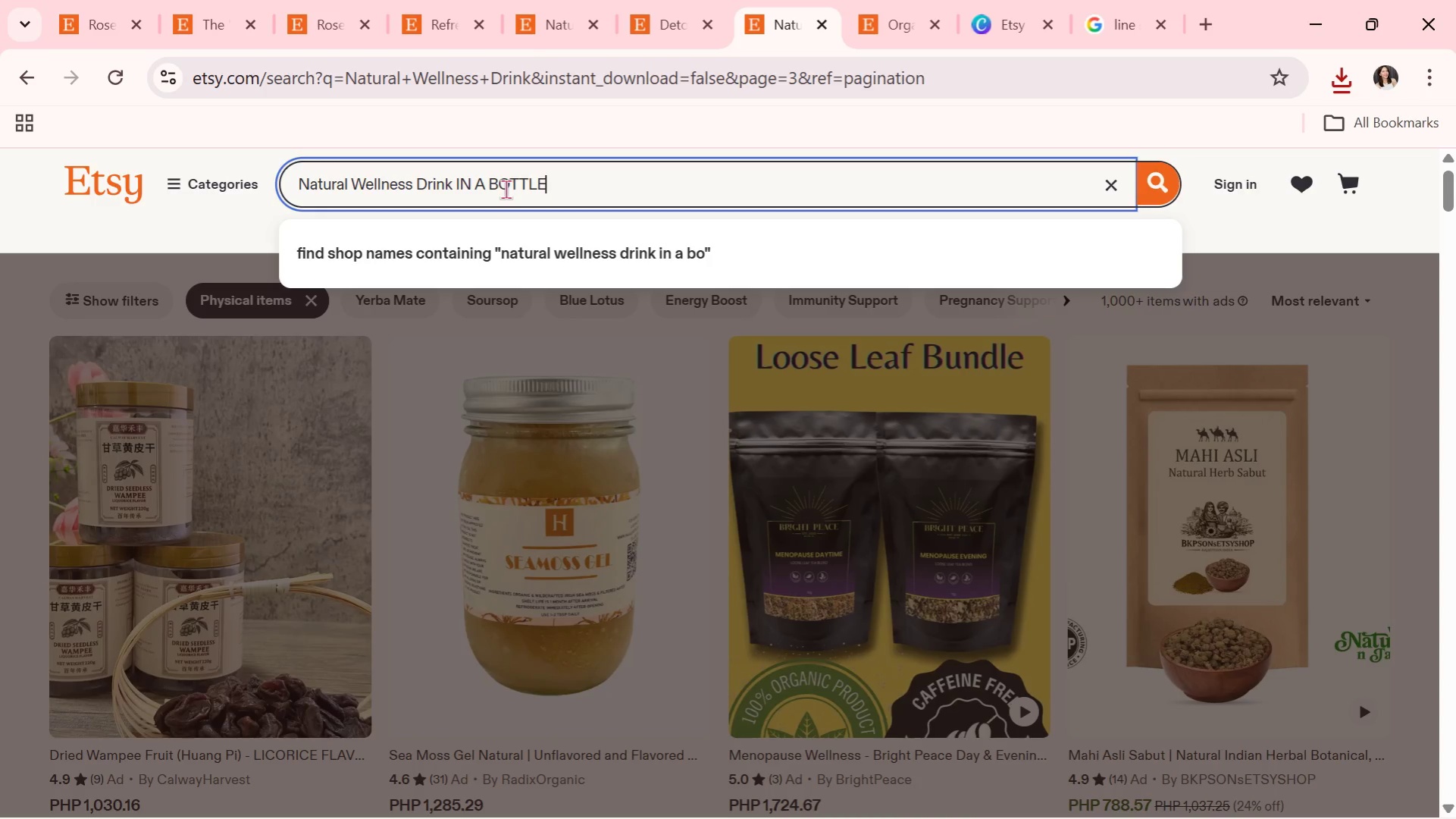 
key(Enter)
 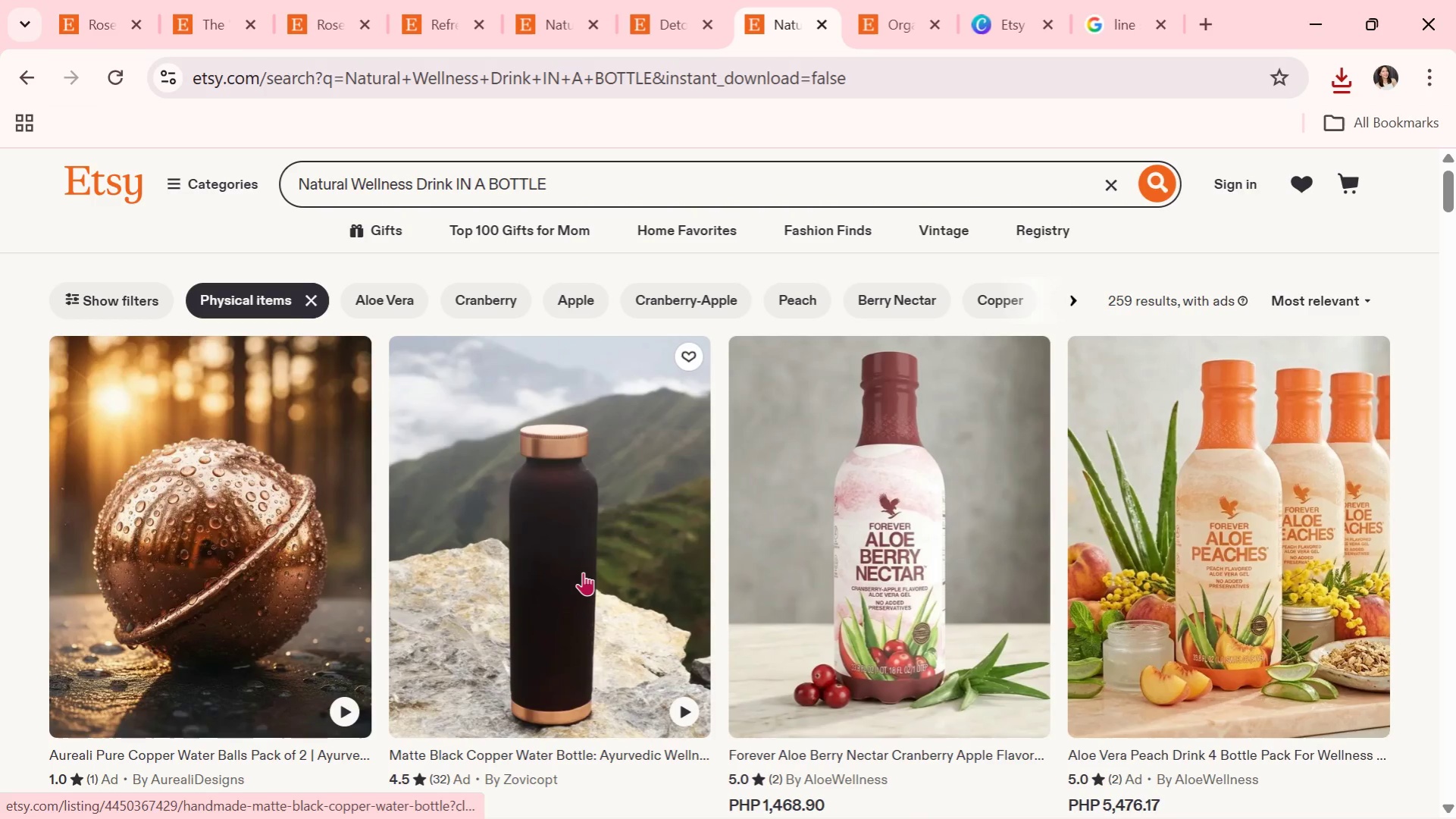 
scroll: coordinate [621, 532], scroll_direction: down, amount: 17.0
 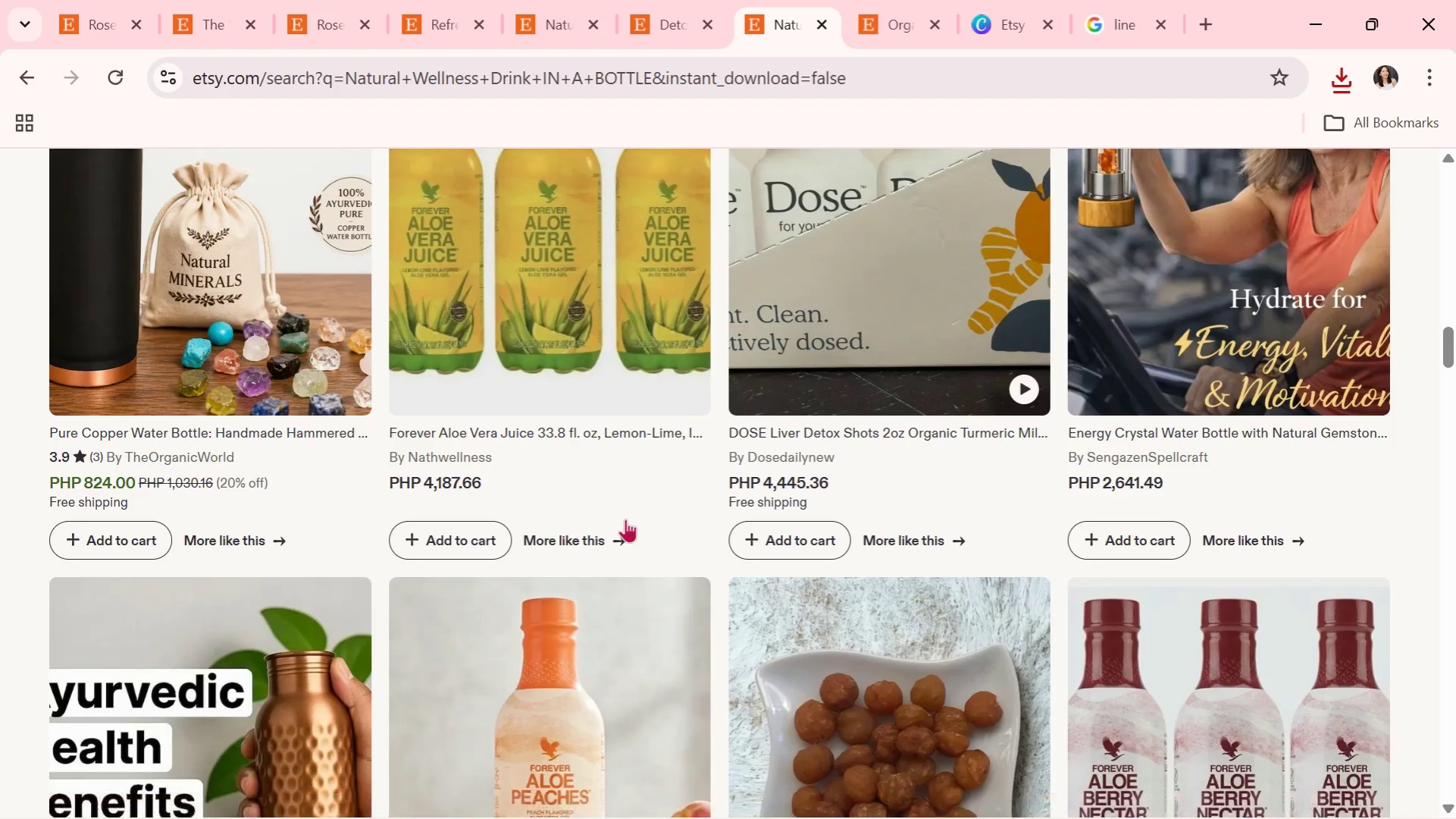 
scroll: coordinate [646, 479], scroll_direction: down, amount: 16.0
 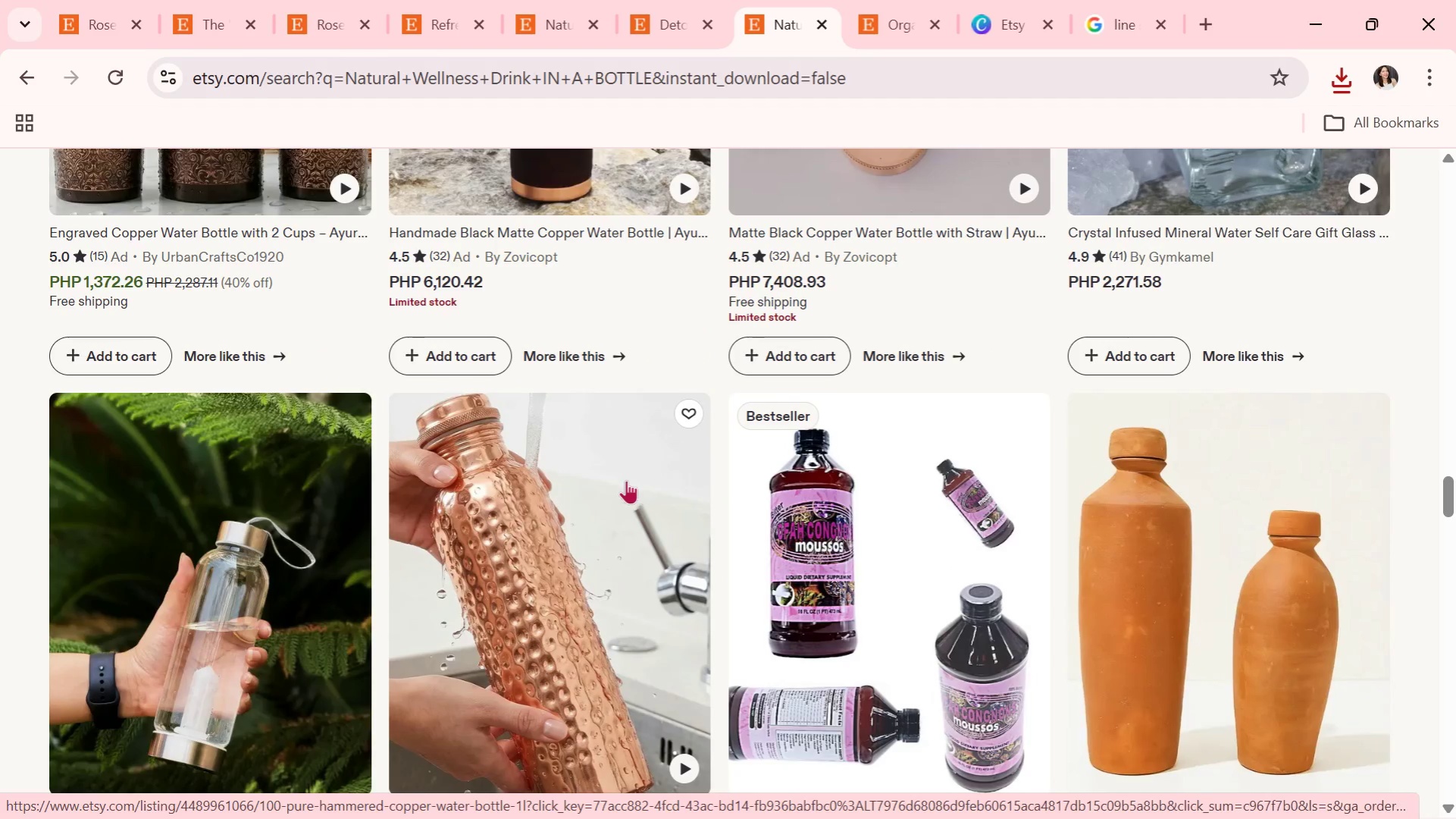 
scroll: coordinate [601, 475], scroll_direction: up, amount: 36.0
 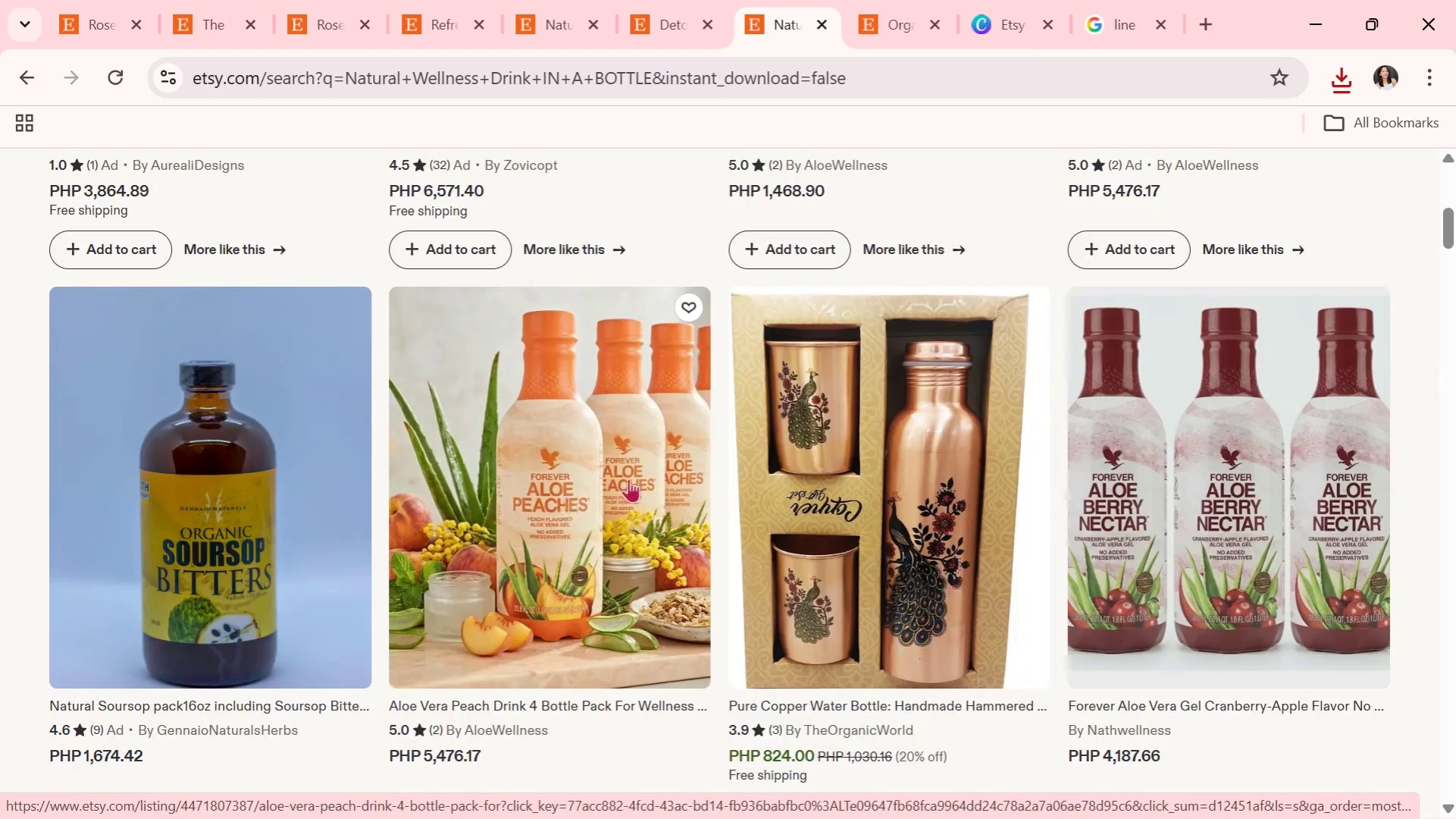 
scroll: coordinate [585, 579], scroll_direction: down, amount: 62.0
 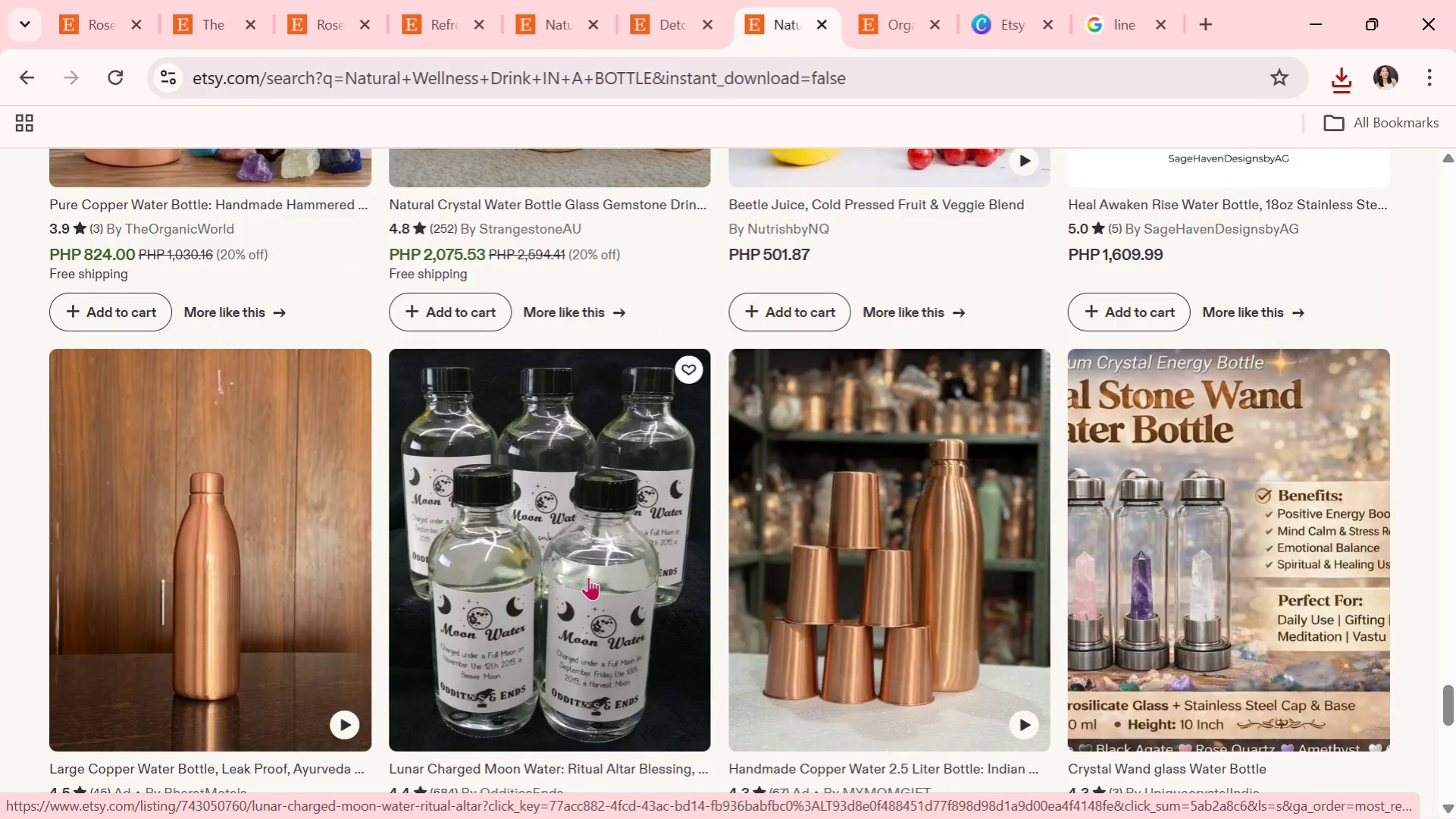 
scroll: coordinate [588, 576], scroll_direction: up, amount: 2.0
 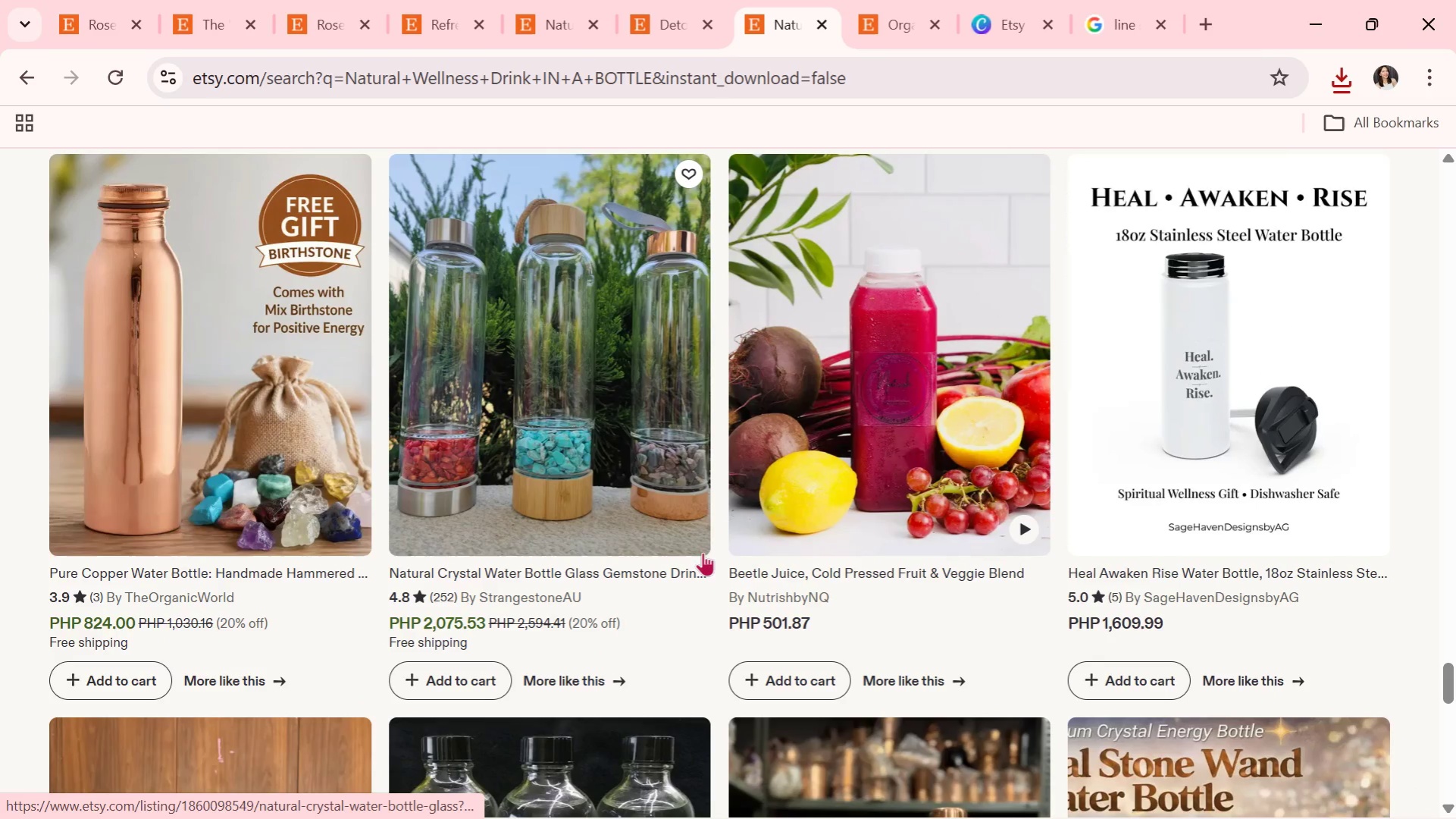 
hold_key(key=Tab, duration=0.31)
 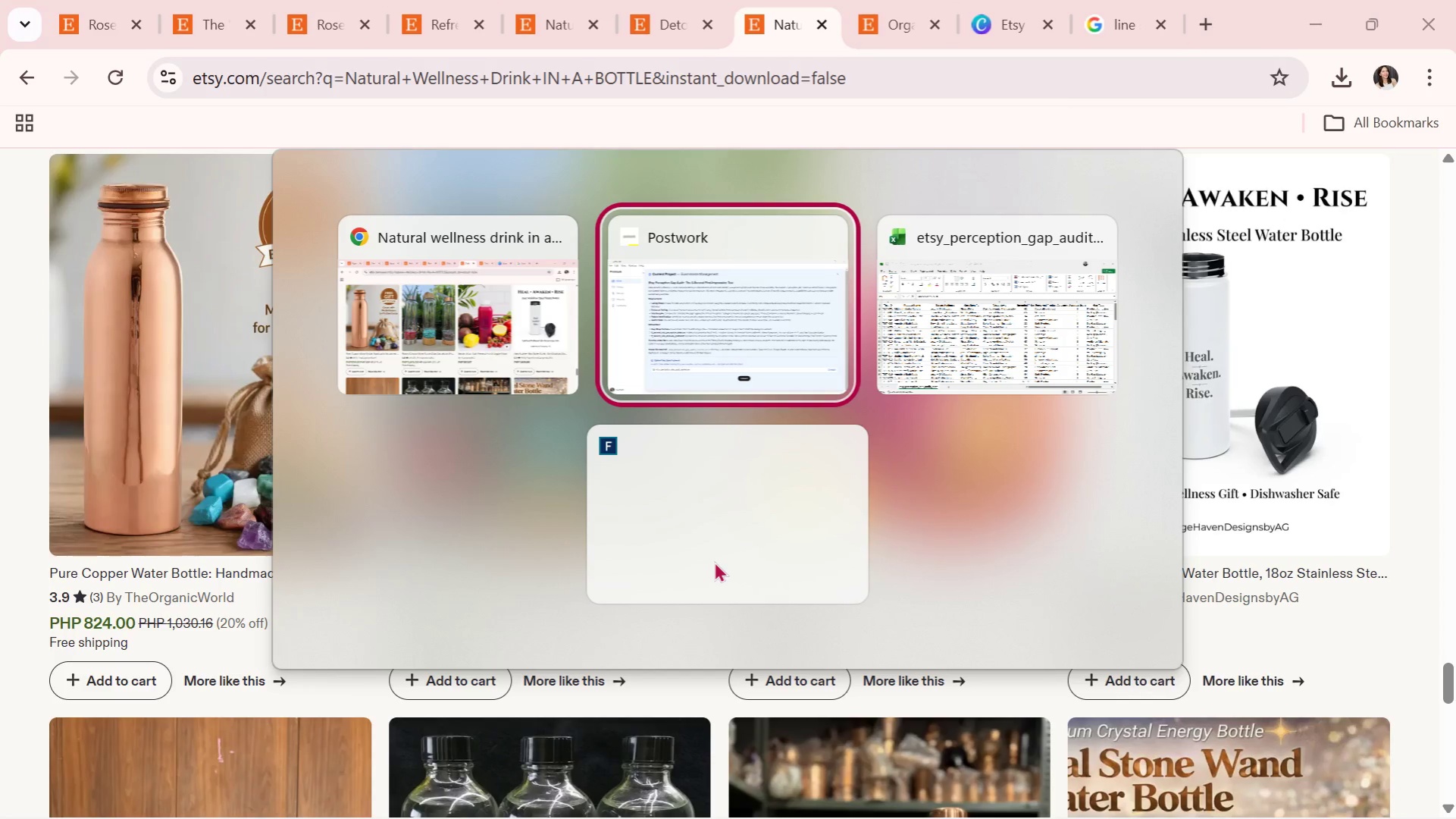 
key(Alt+Tab)
 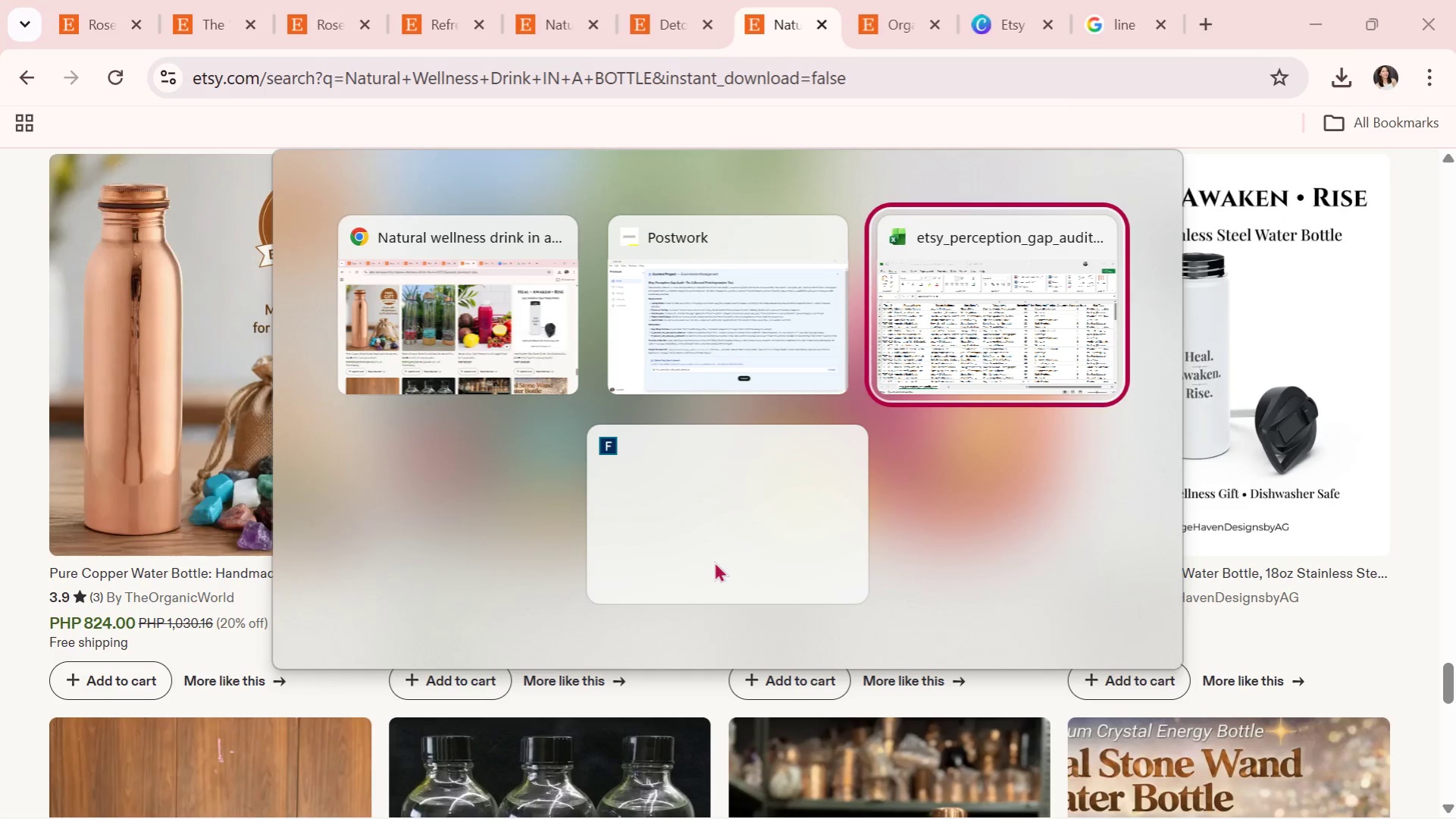 
key(Alt+Tab)
 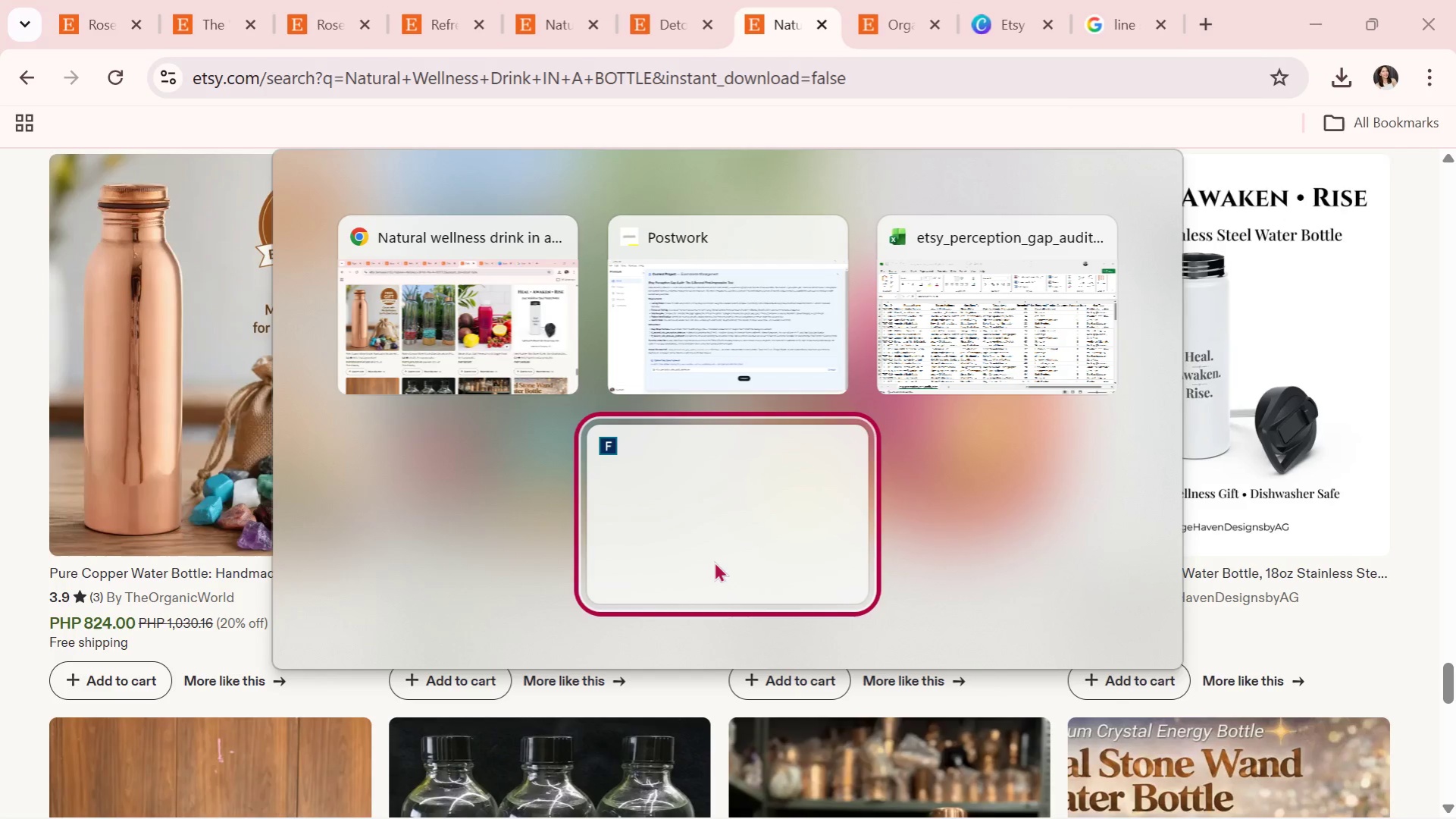 
key(Alt+Tab)
 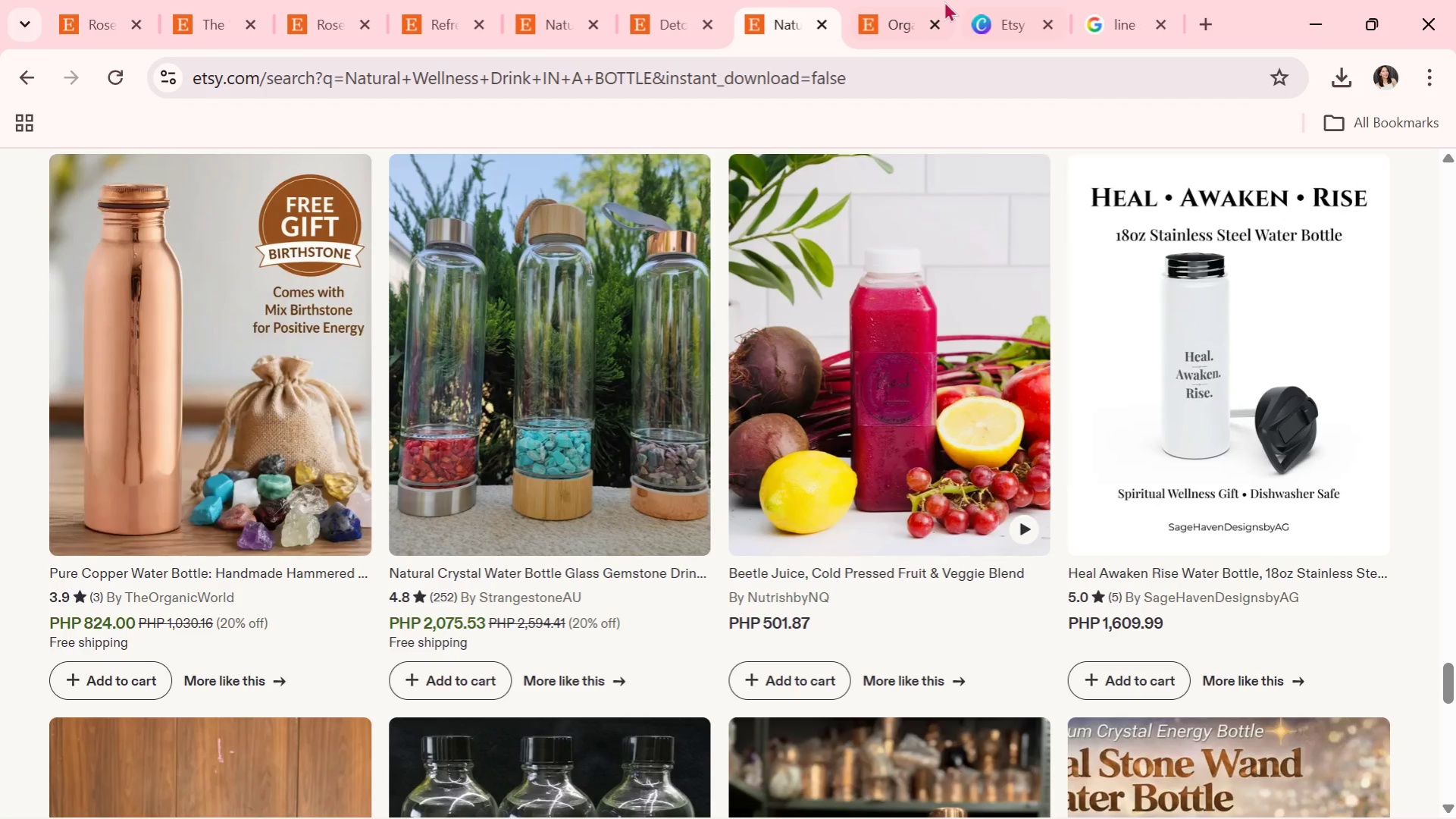 
left_click([1013, 0])
 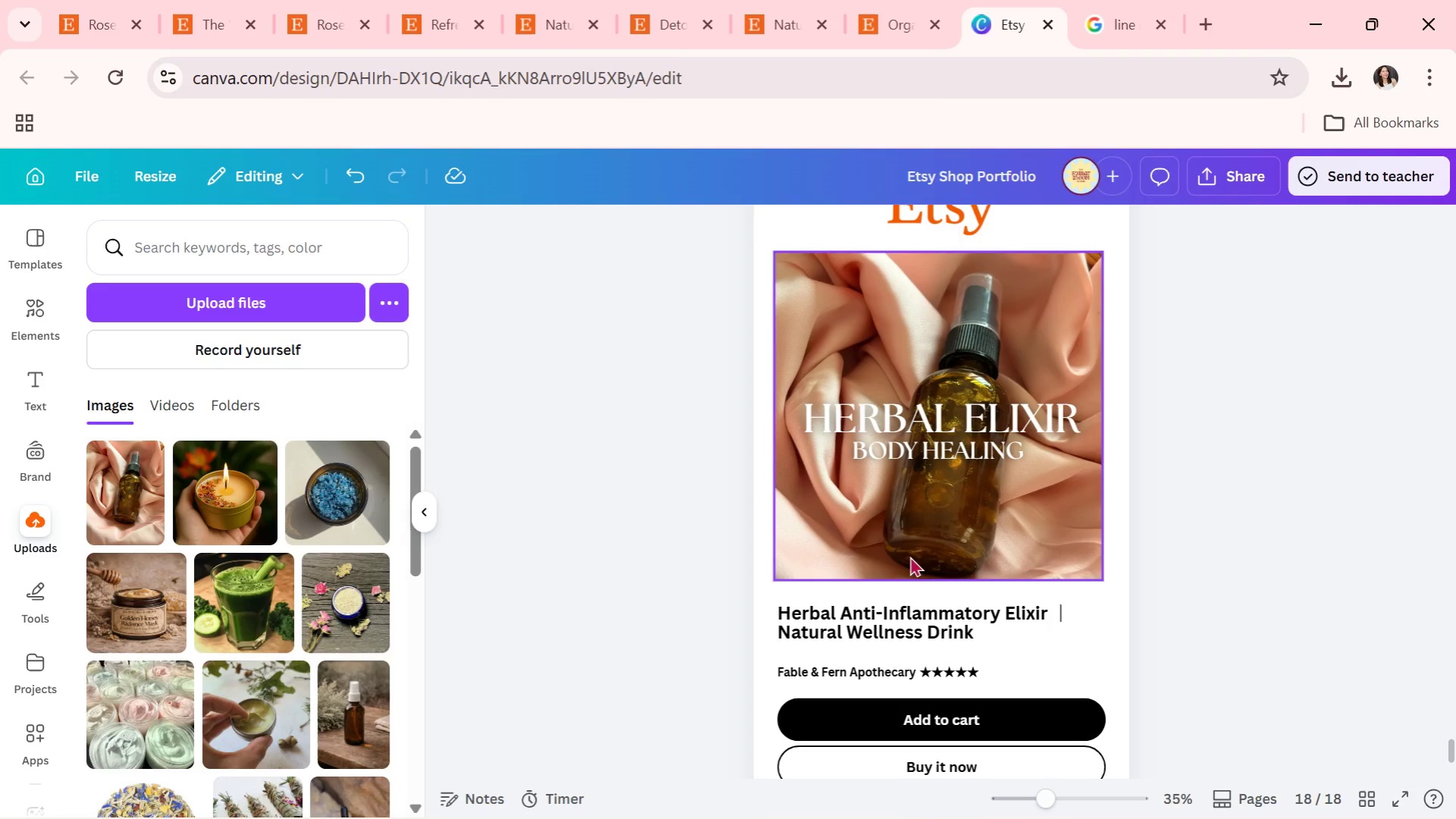 
double_click([919, 605])
 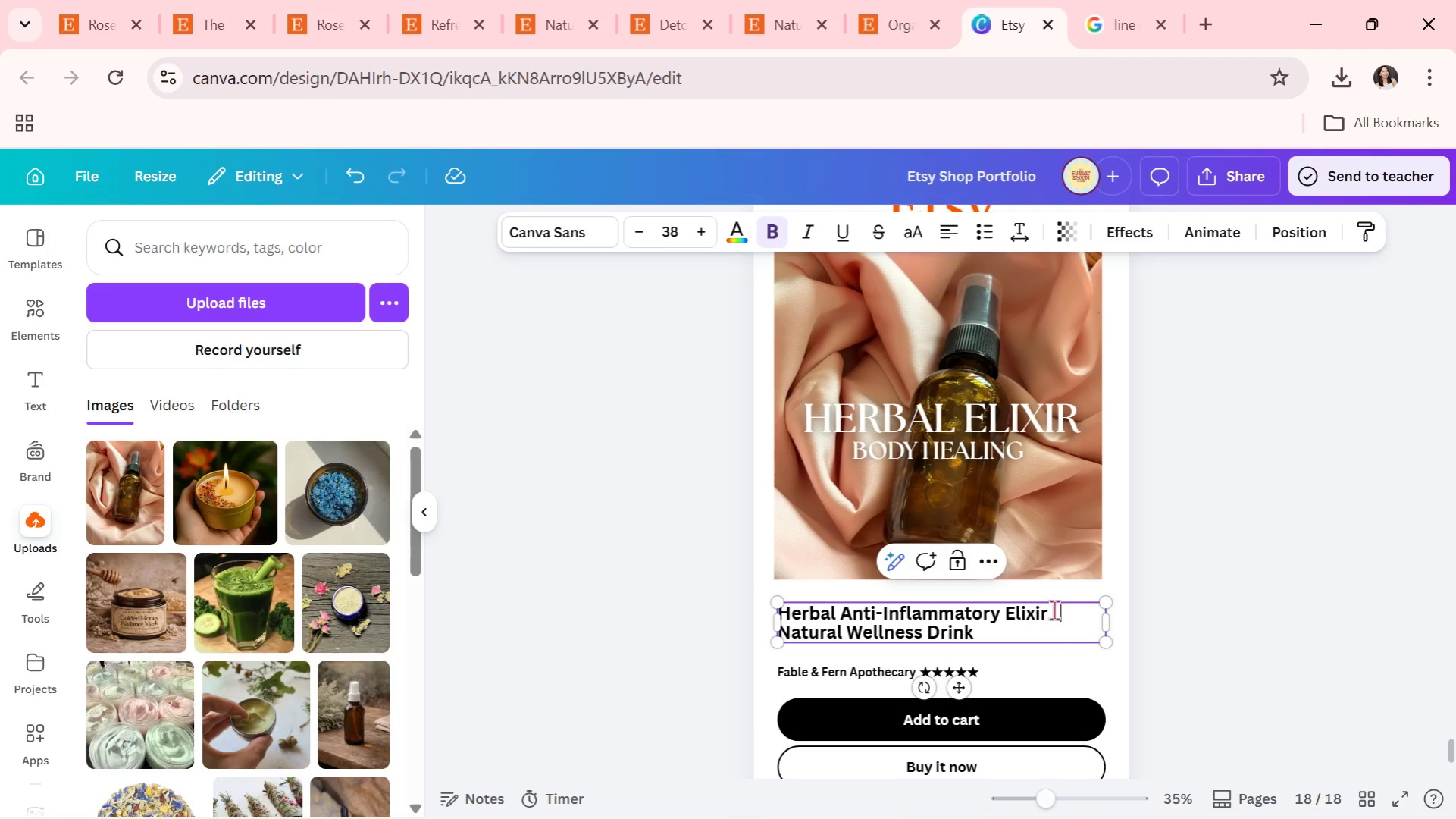 
left_click_drag(start_coordinate=[1054, 610], to_coordinate=[781, 617])
 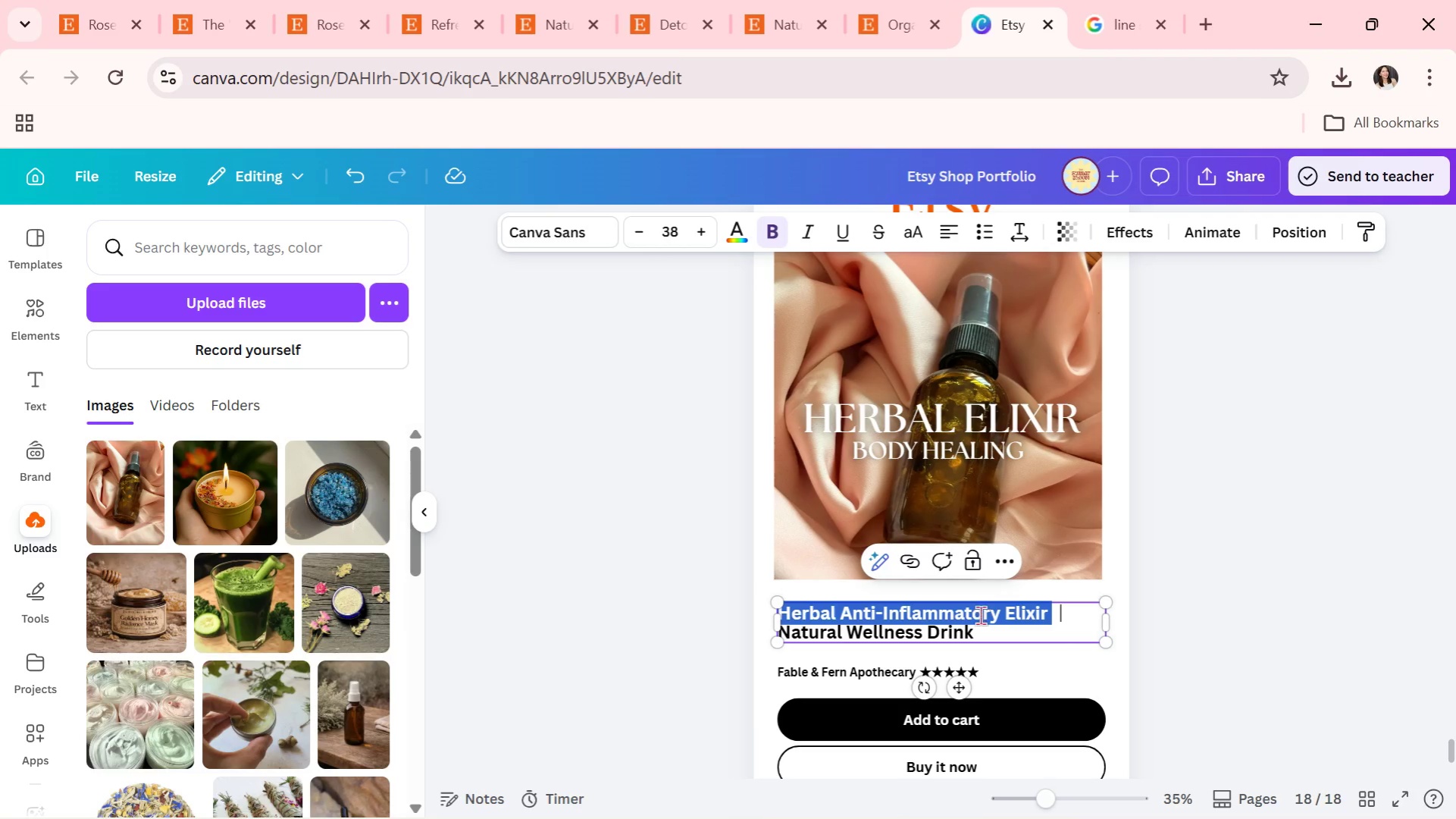 
key(Control+ControlLeft)
 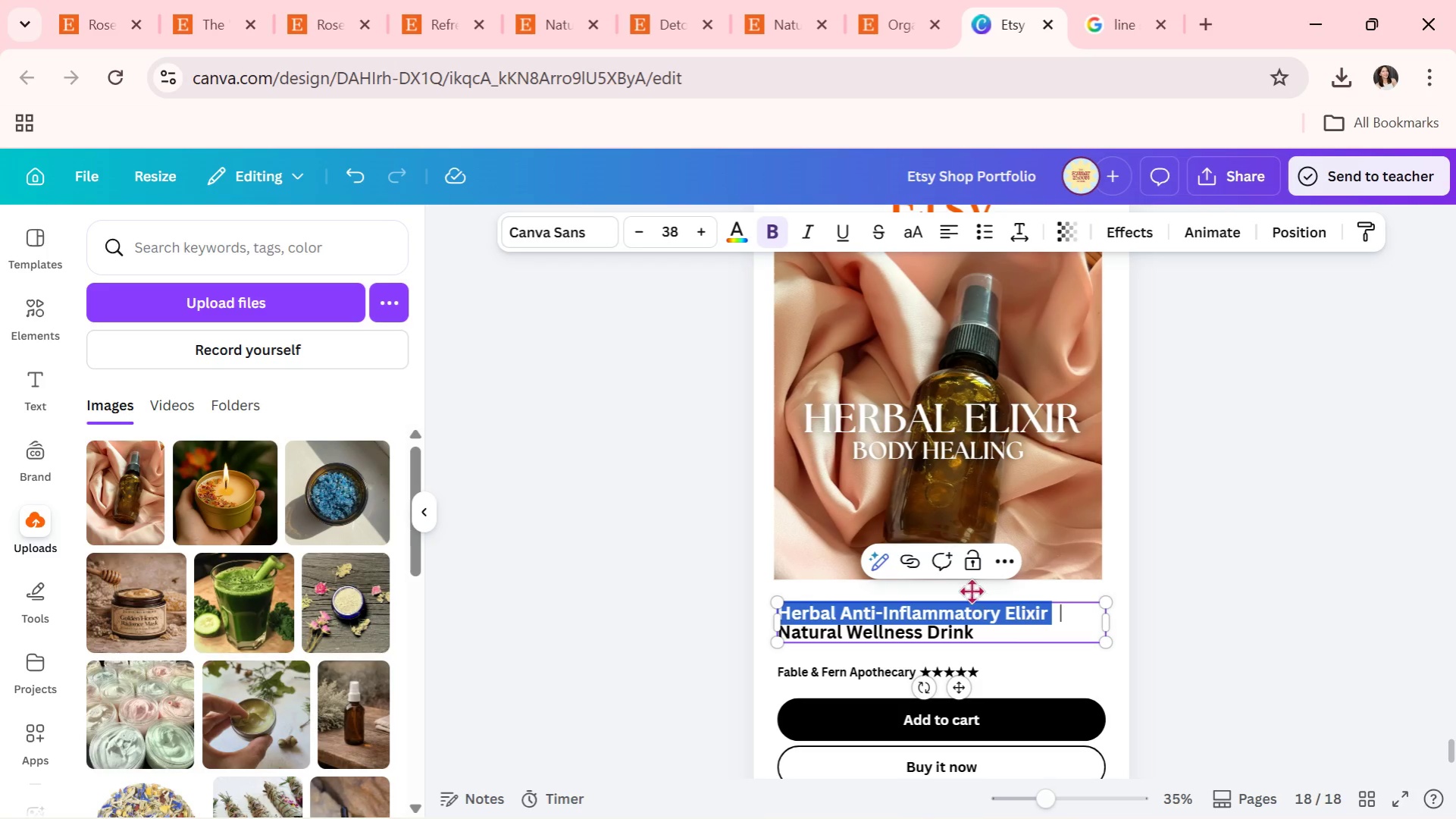 
key(Control+C)
 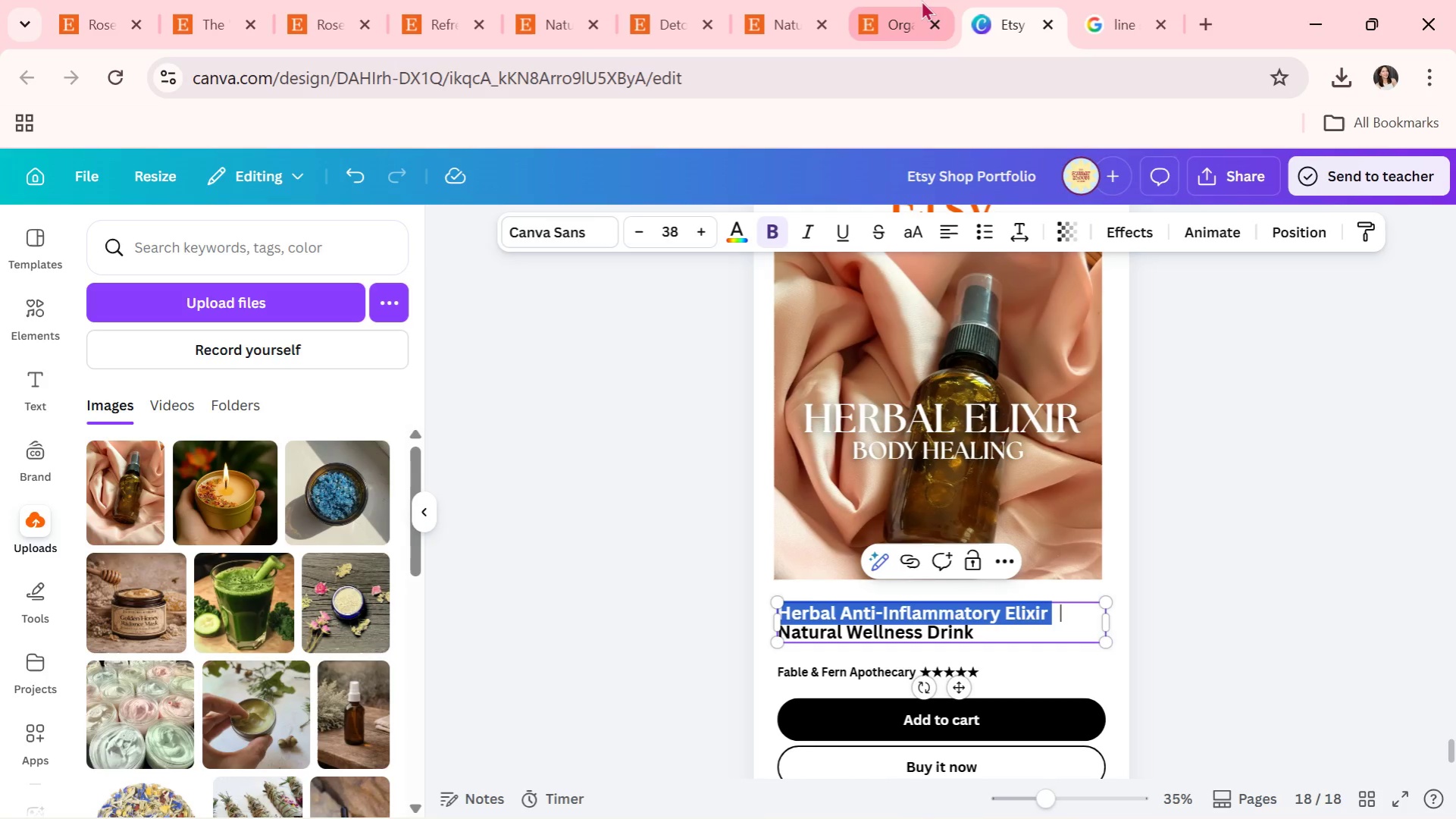 
left_click([921, 0])
 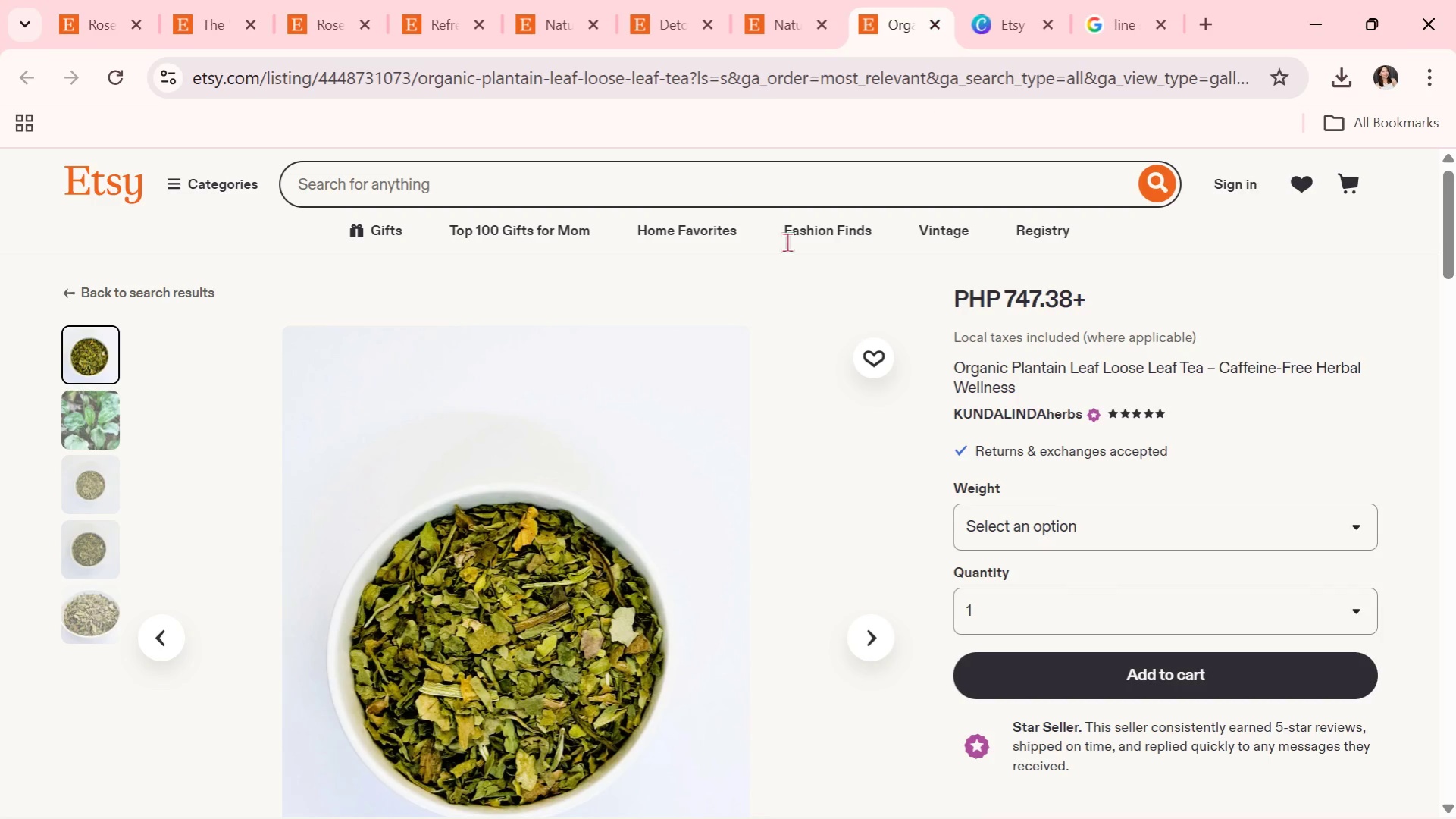 
left_click([770, 0])
 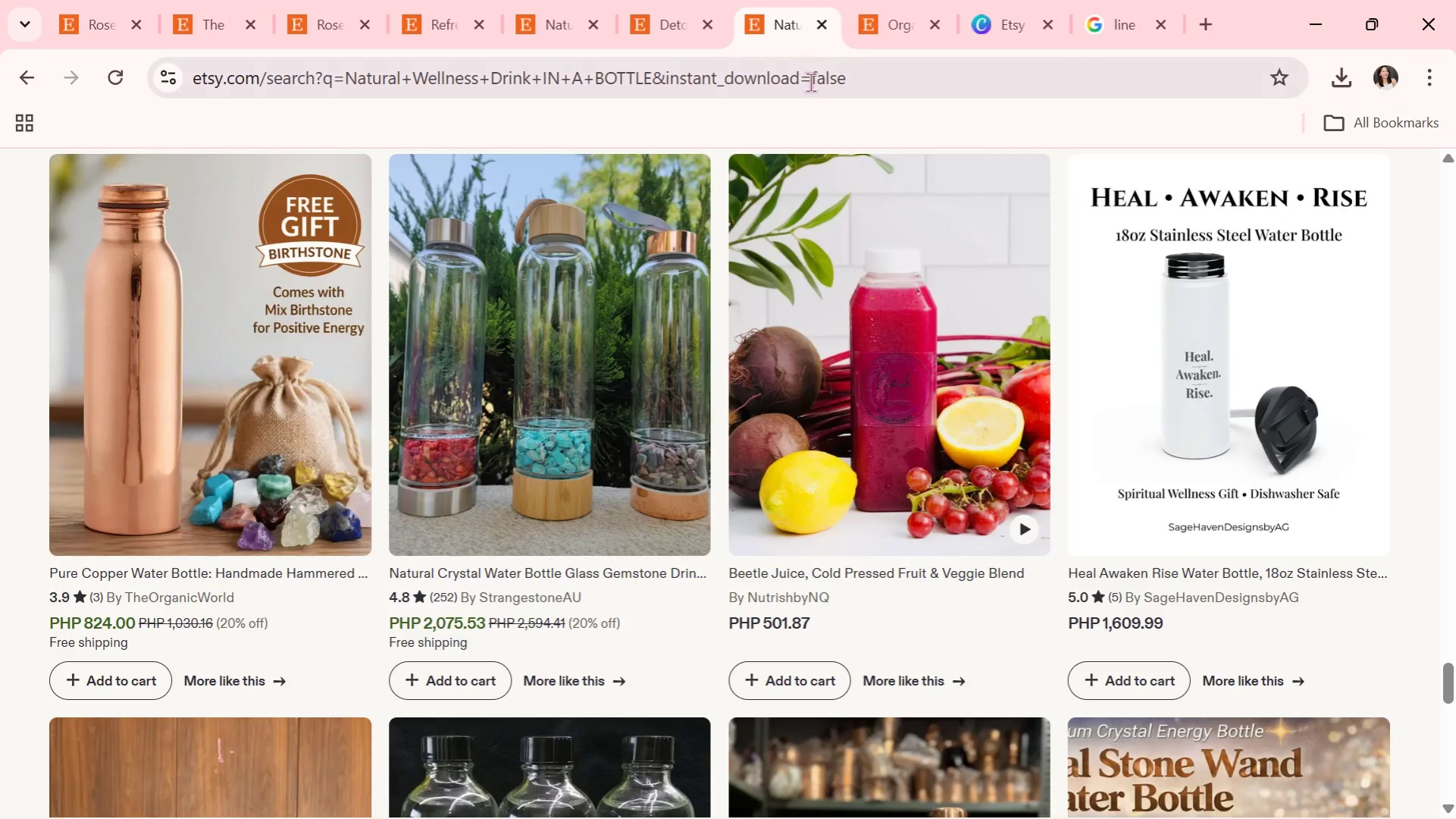 
scroll: coordinate [687, 341], scroll_direction: up, amount: 75.0
 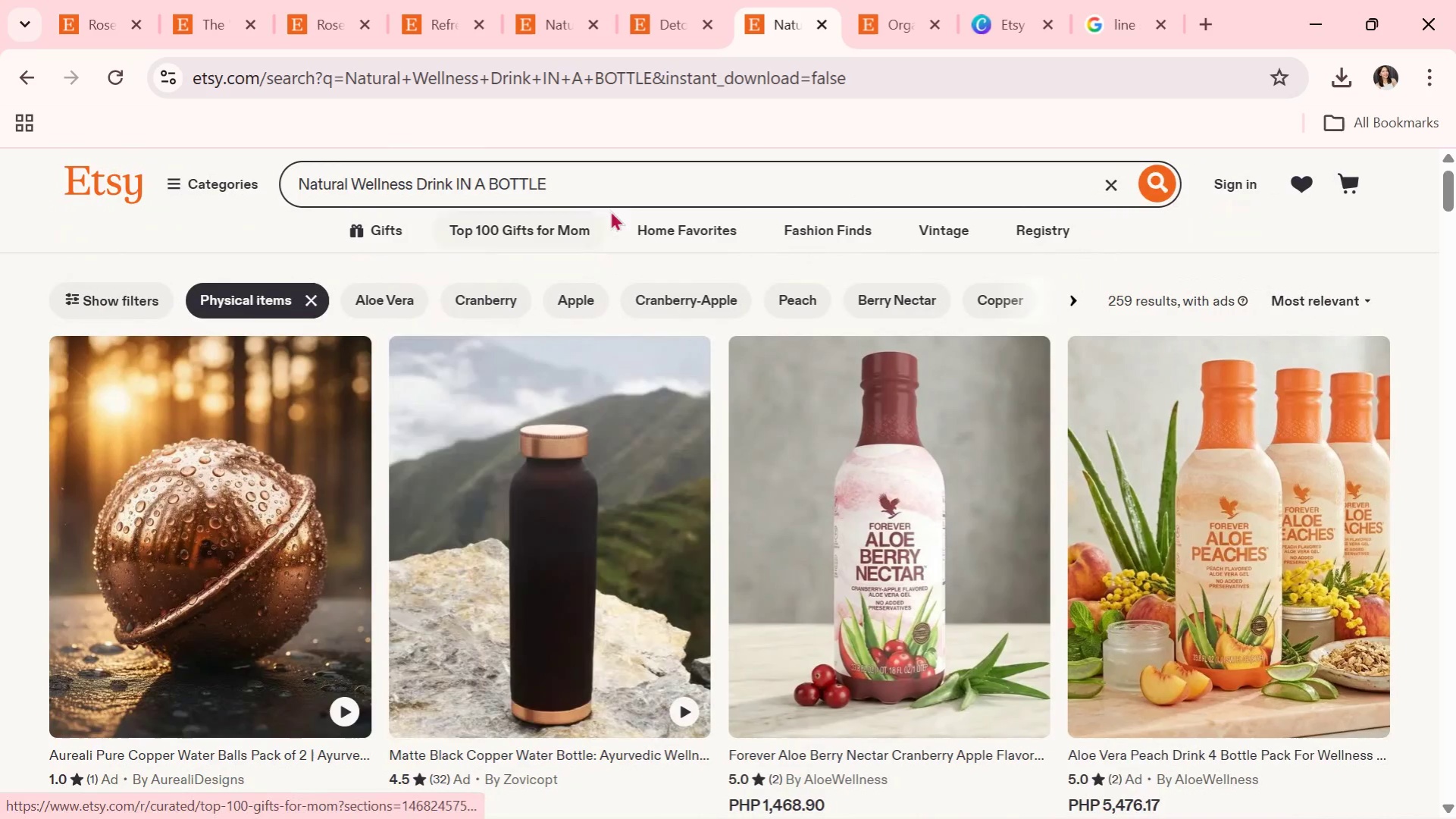 
left_click_drag(start_coordinate=[625, 196], to_coordinate=[83, 191])
 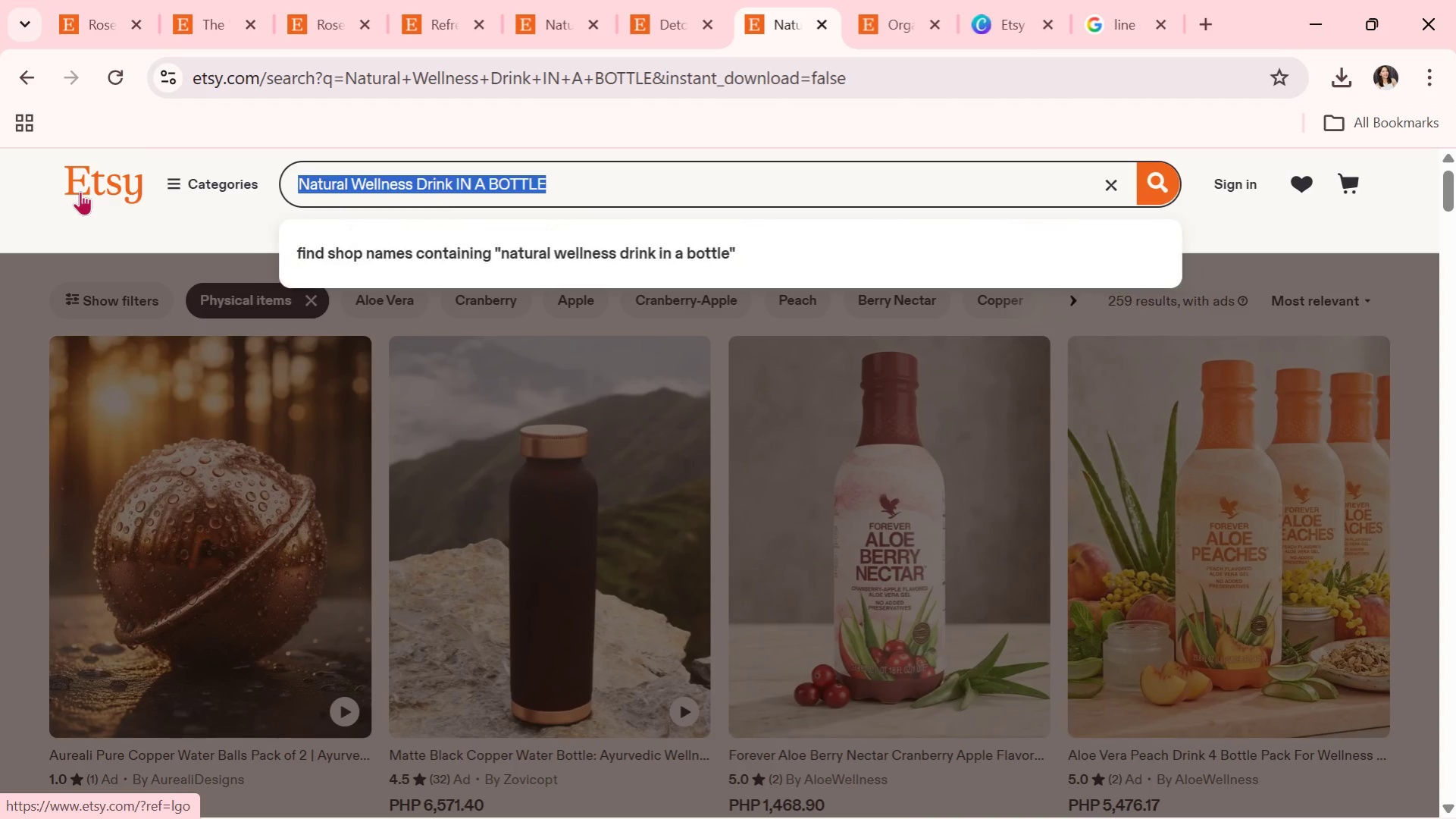 
key(Control+ControlLeft)
 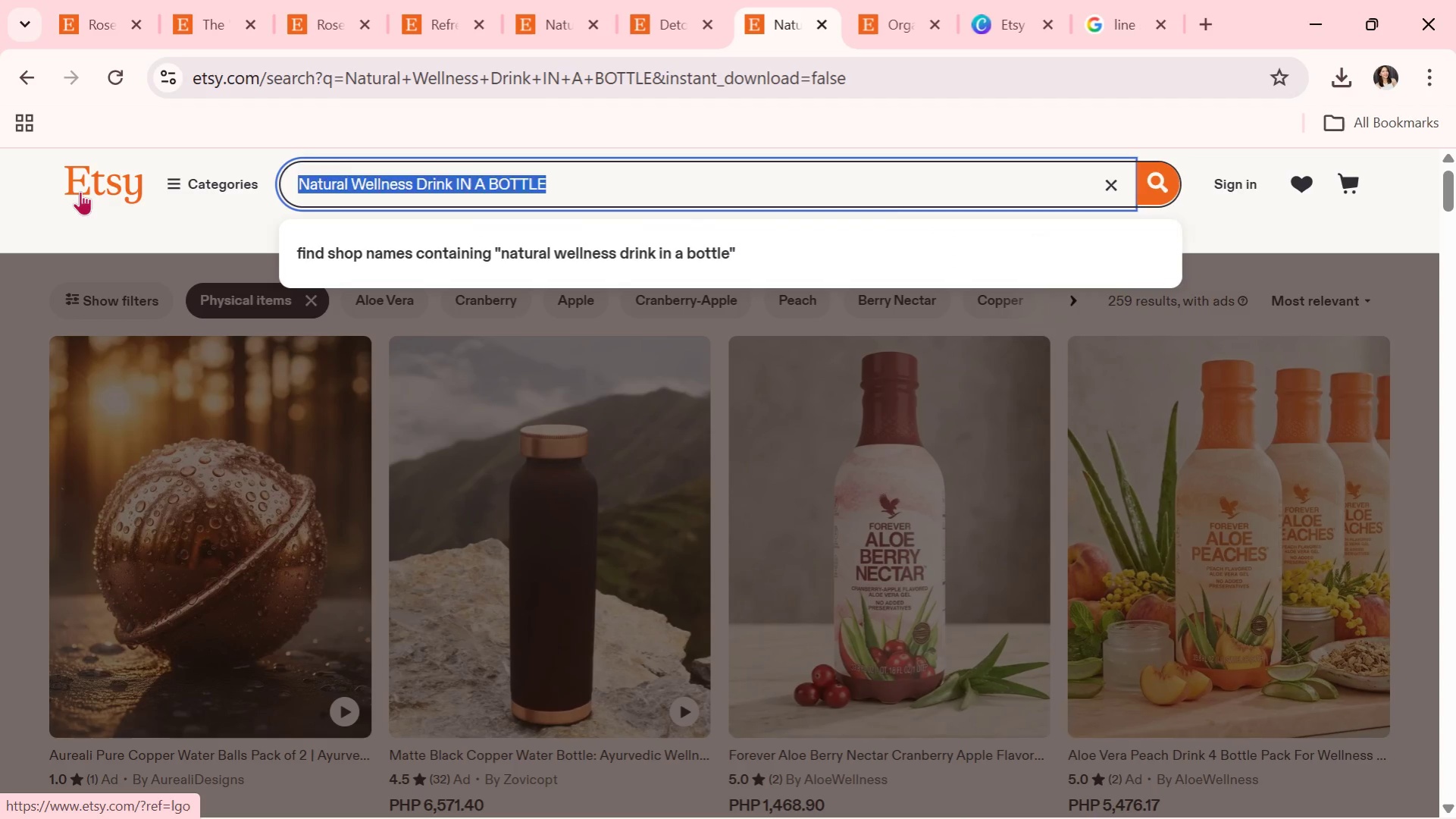 
key(Control+V)
 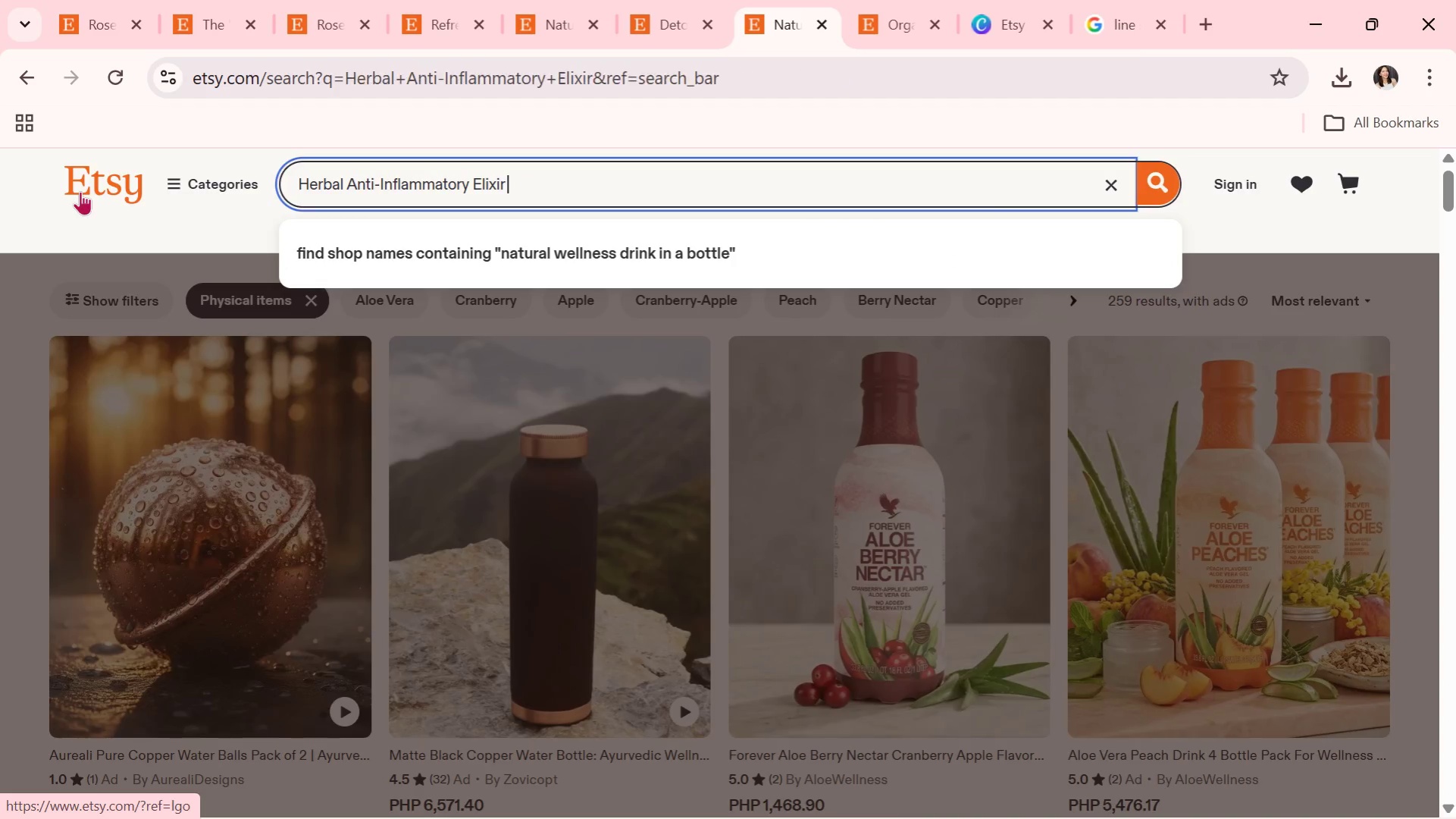 
key(Enter)
 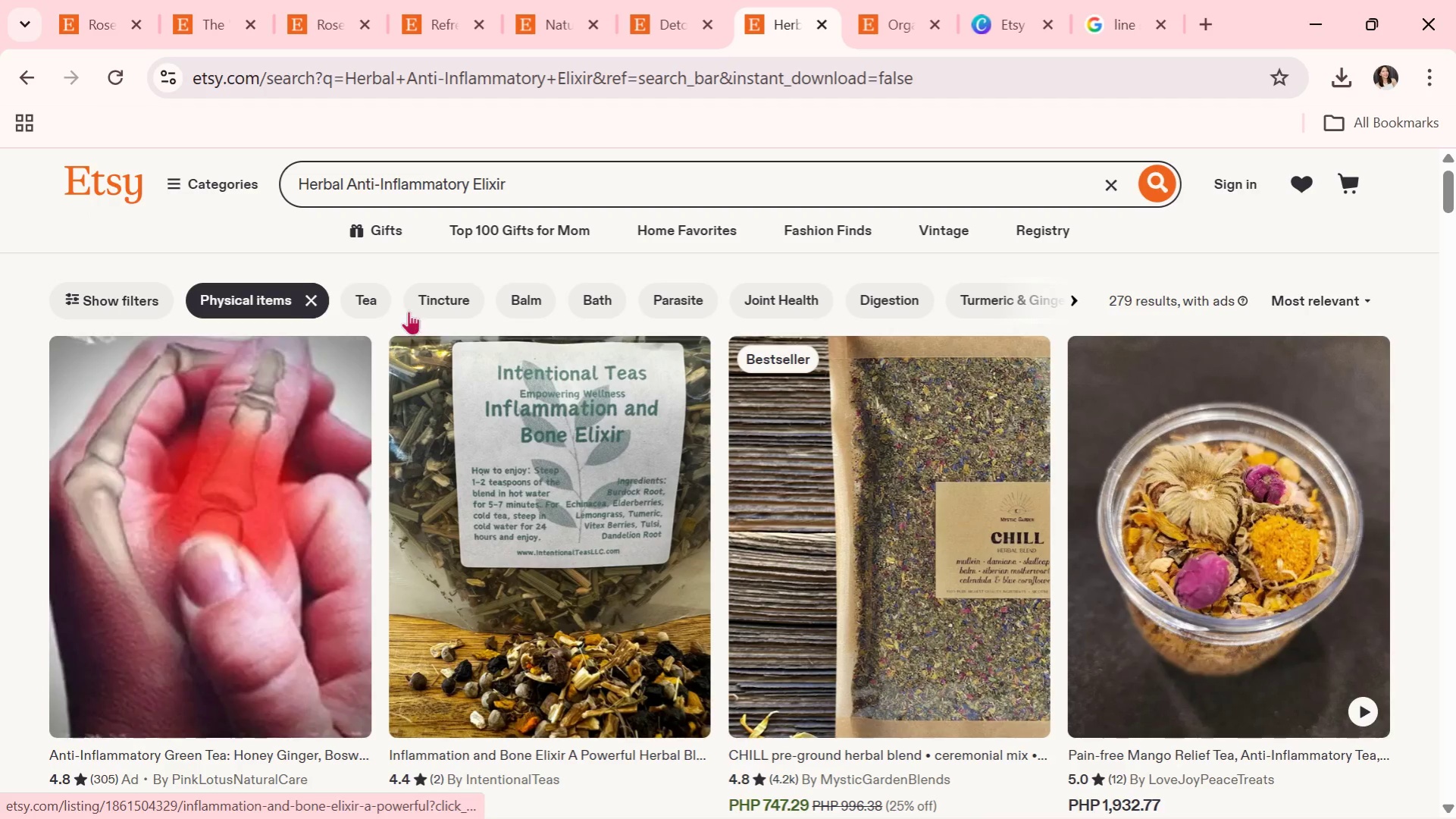 
scroll: coordinate [861, 713], scroll_direction: down, amount: 4.0
 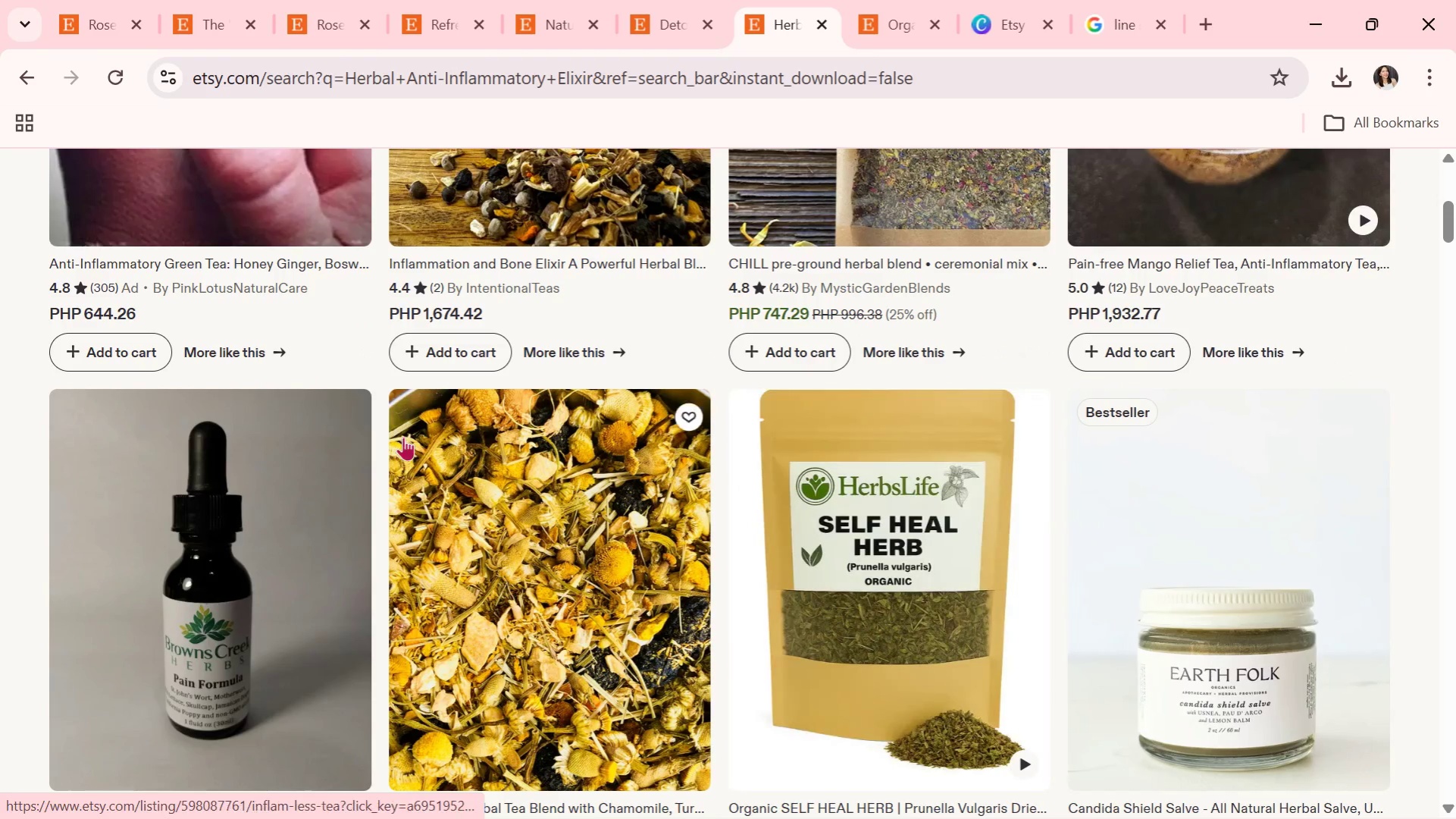 
scroll: coordinate [395, 436], scroll_direction: up, amount: 3.0
 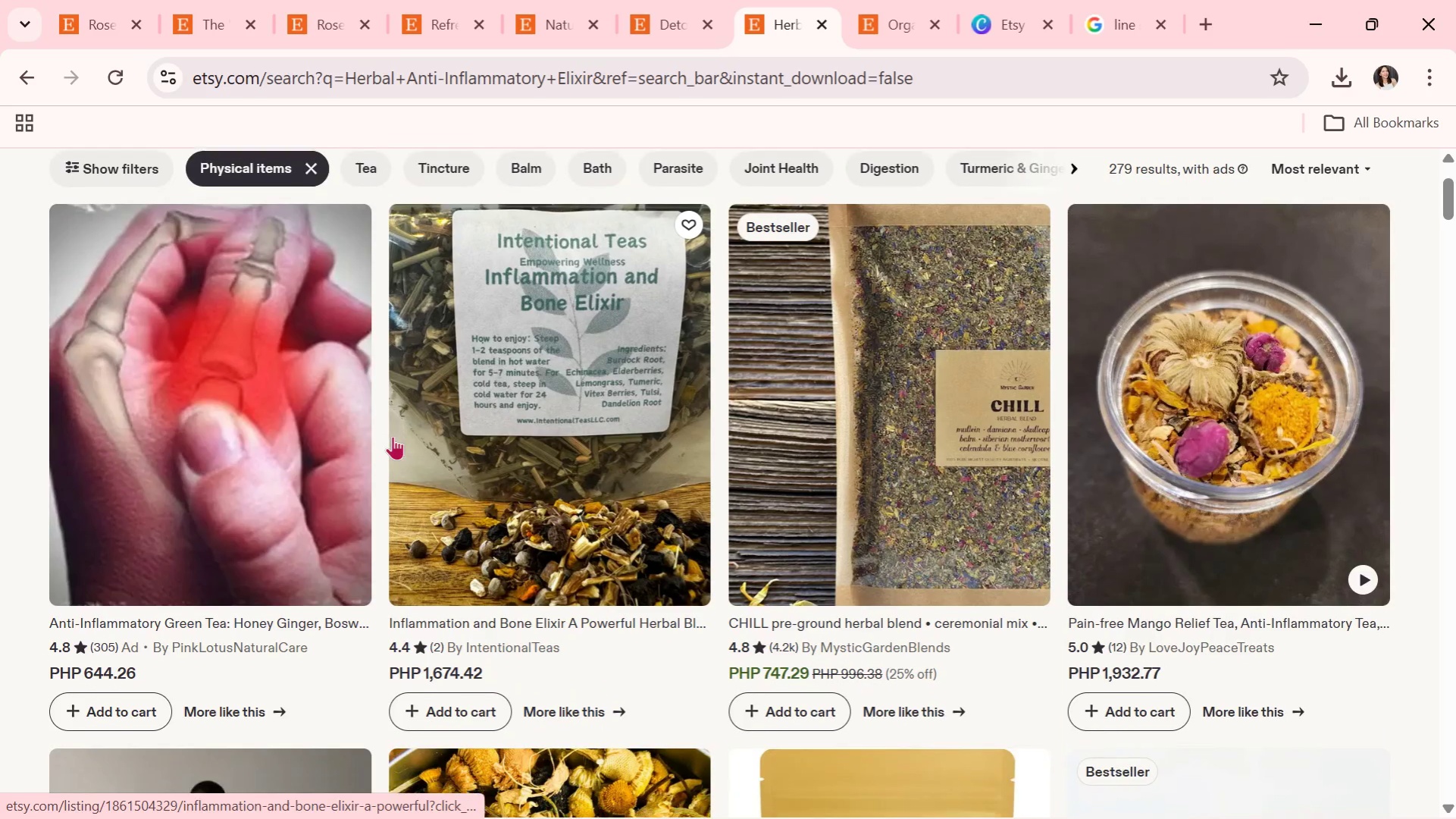 
scroll: coordinate [393, 435], scroll_direction: down, amount: 17.0
 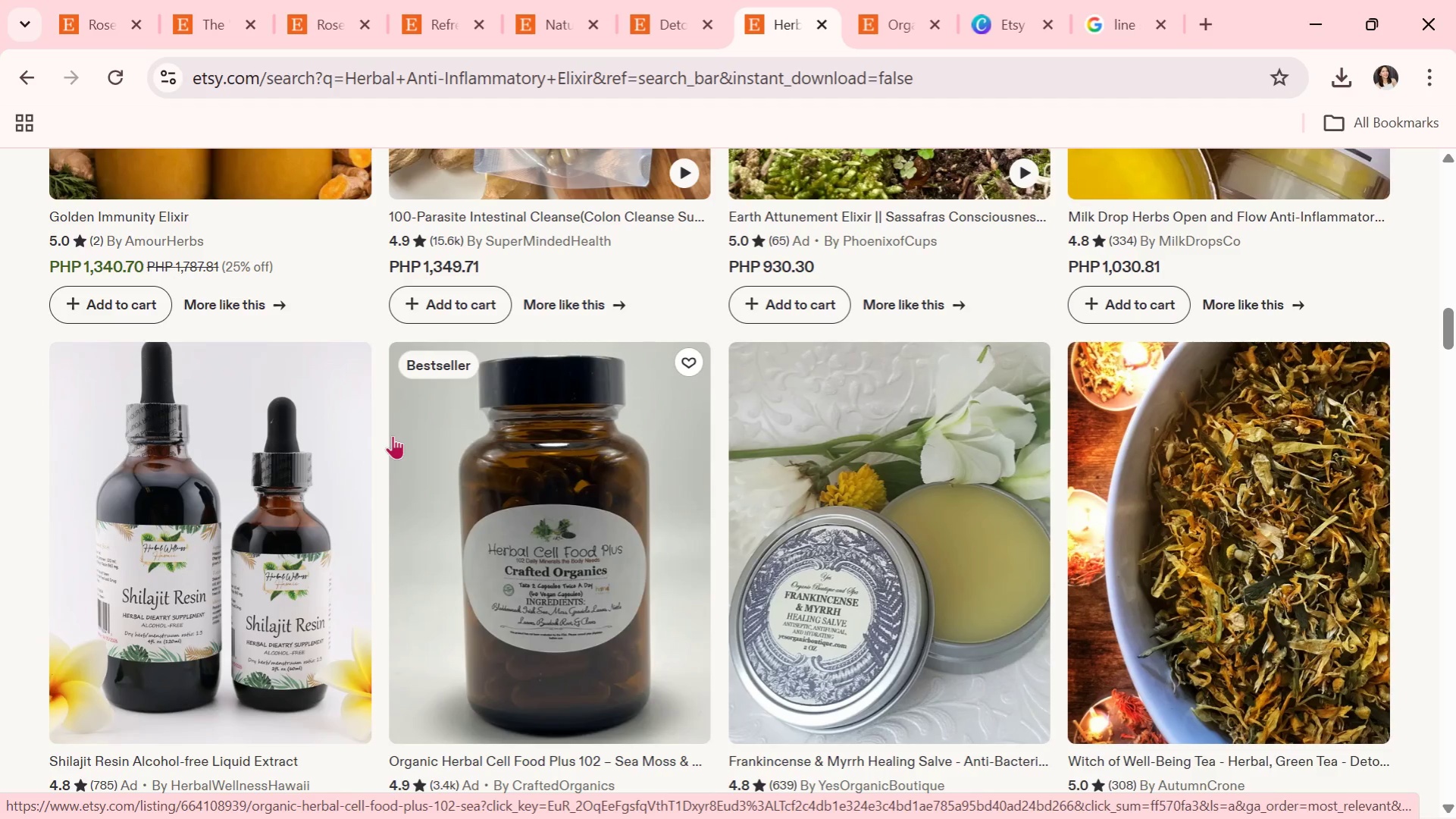 
scroll: coordinate [393, 435], scroll_direction: down, amount: 21.0
 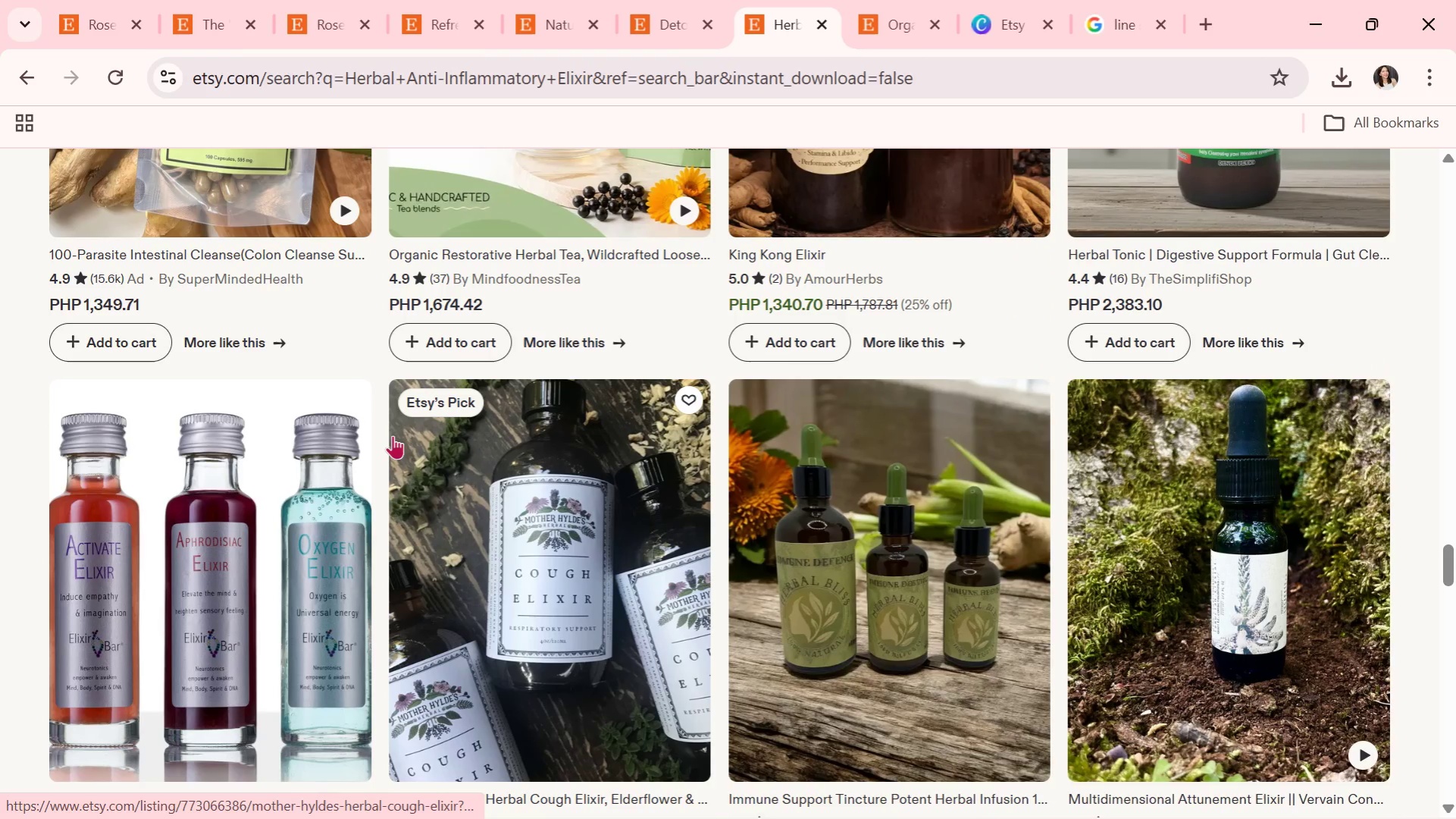 
scroll: coordinate [393, 435], scroll_direction: down, amount: 6.0
 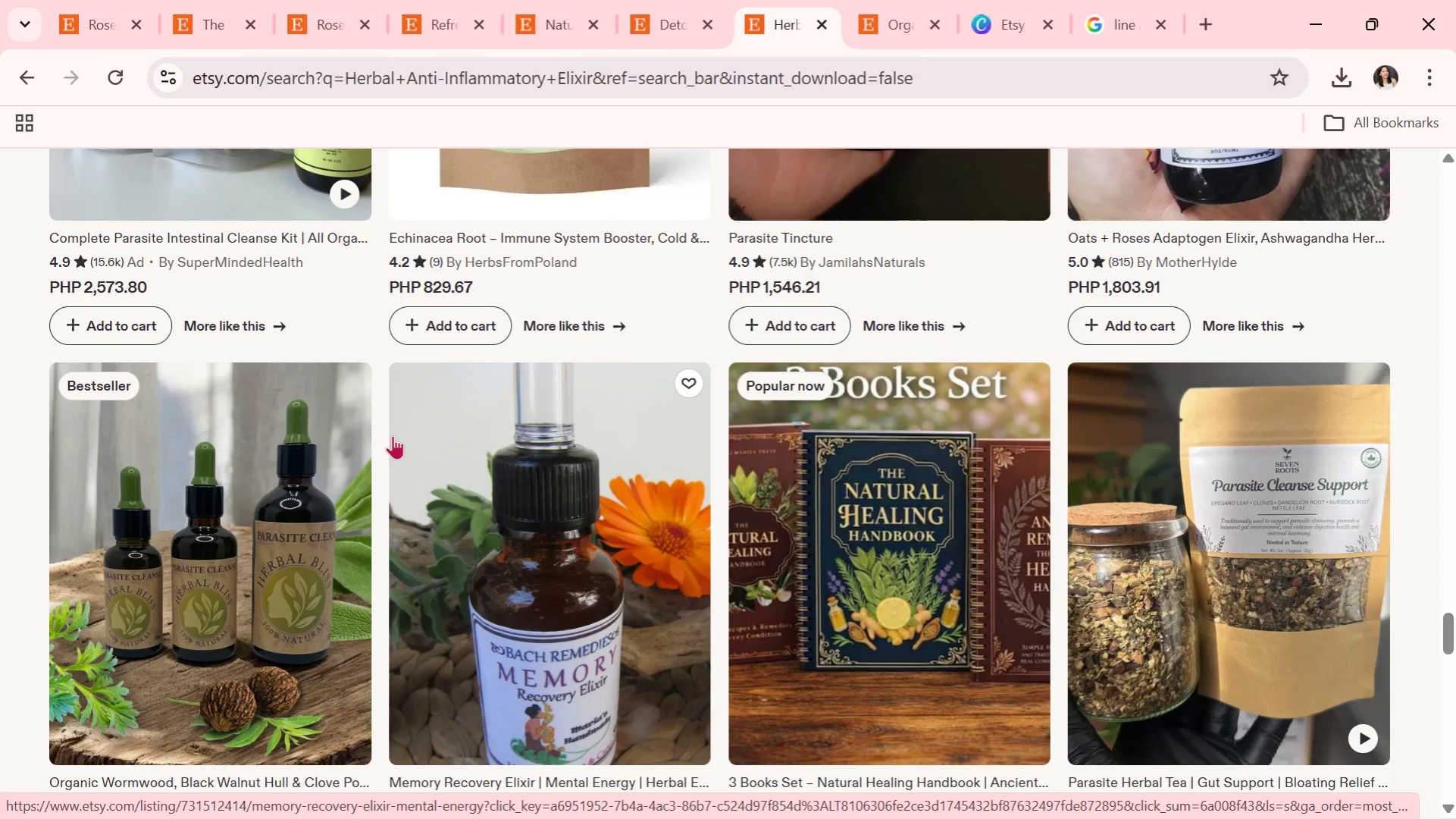 
scroll: coordinate [409, 199], scroll_direction: up, amount: 64.0
 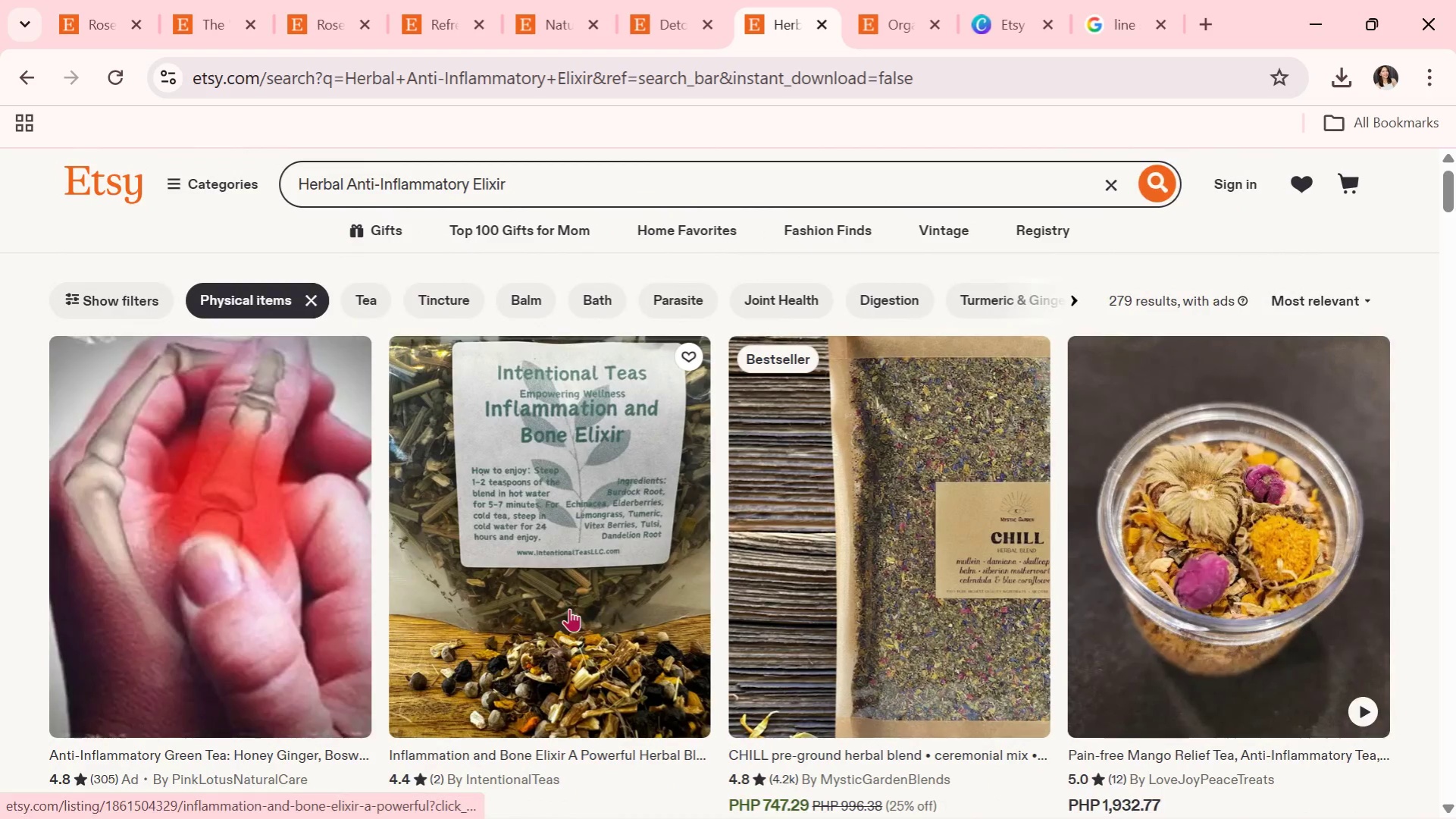 
scroll: coordinate [620, 584], scroll_direction: down, amount: 60.0
 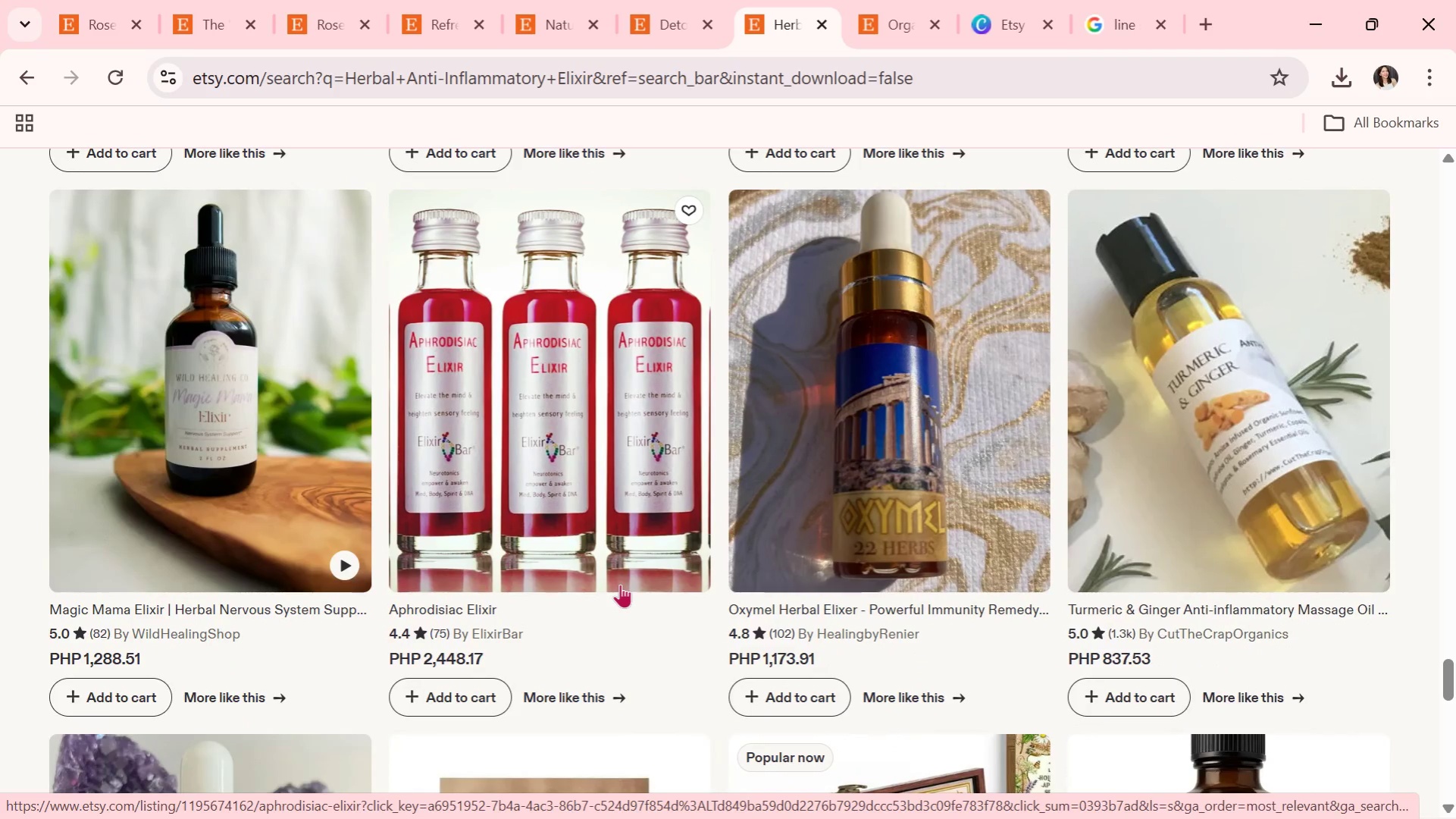 
scroll: coordinate [712, 417], scroll_direction: down, amount: 23.0
 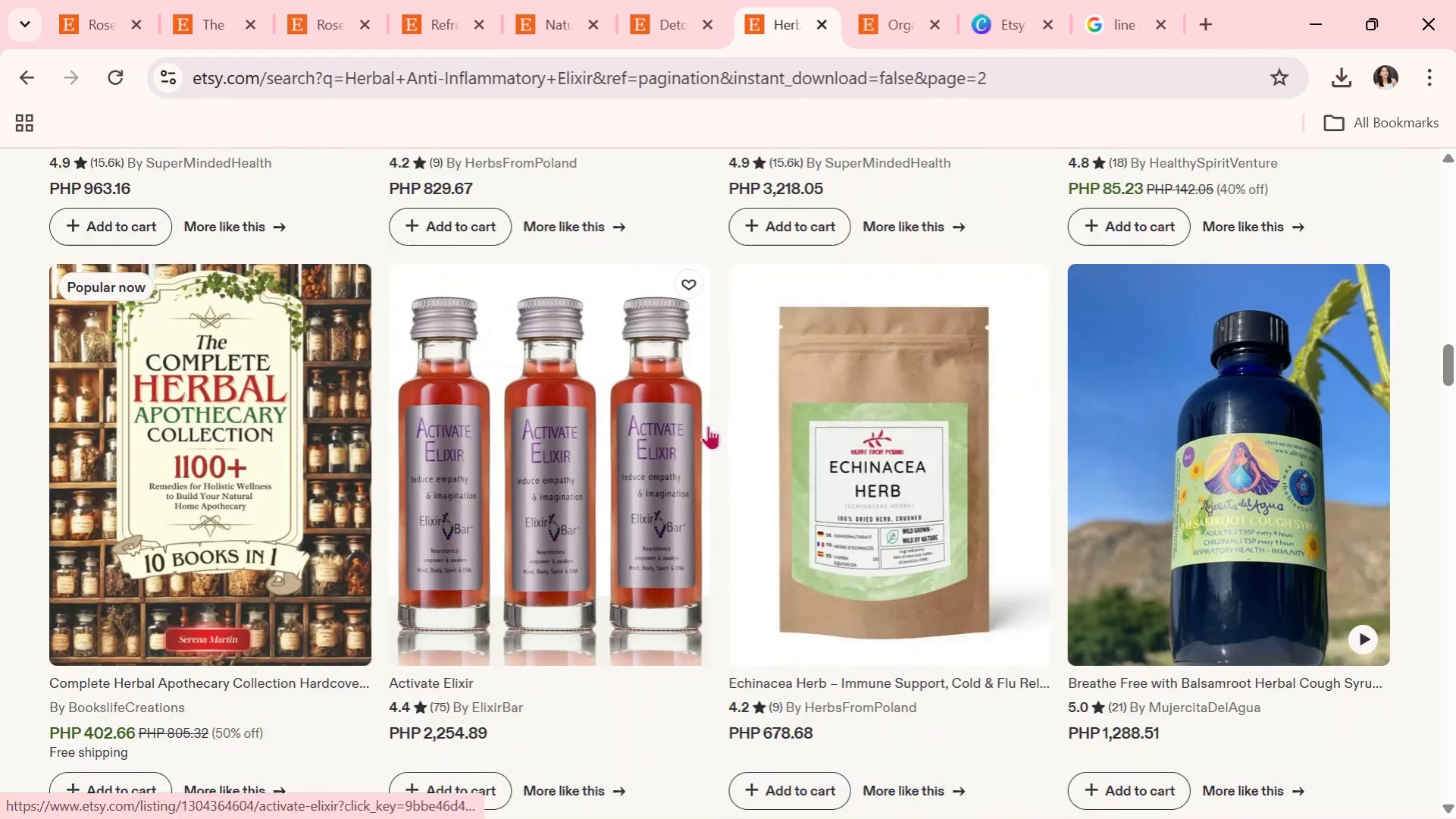 
scroll: coordinate [706, 426], scroll_direction: down, amount: 17.0
 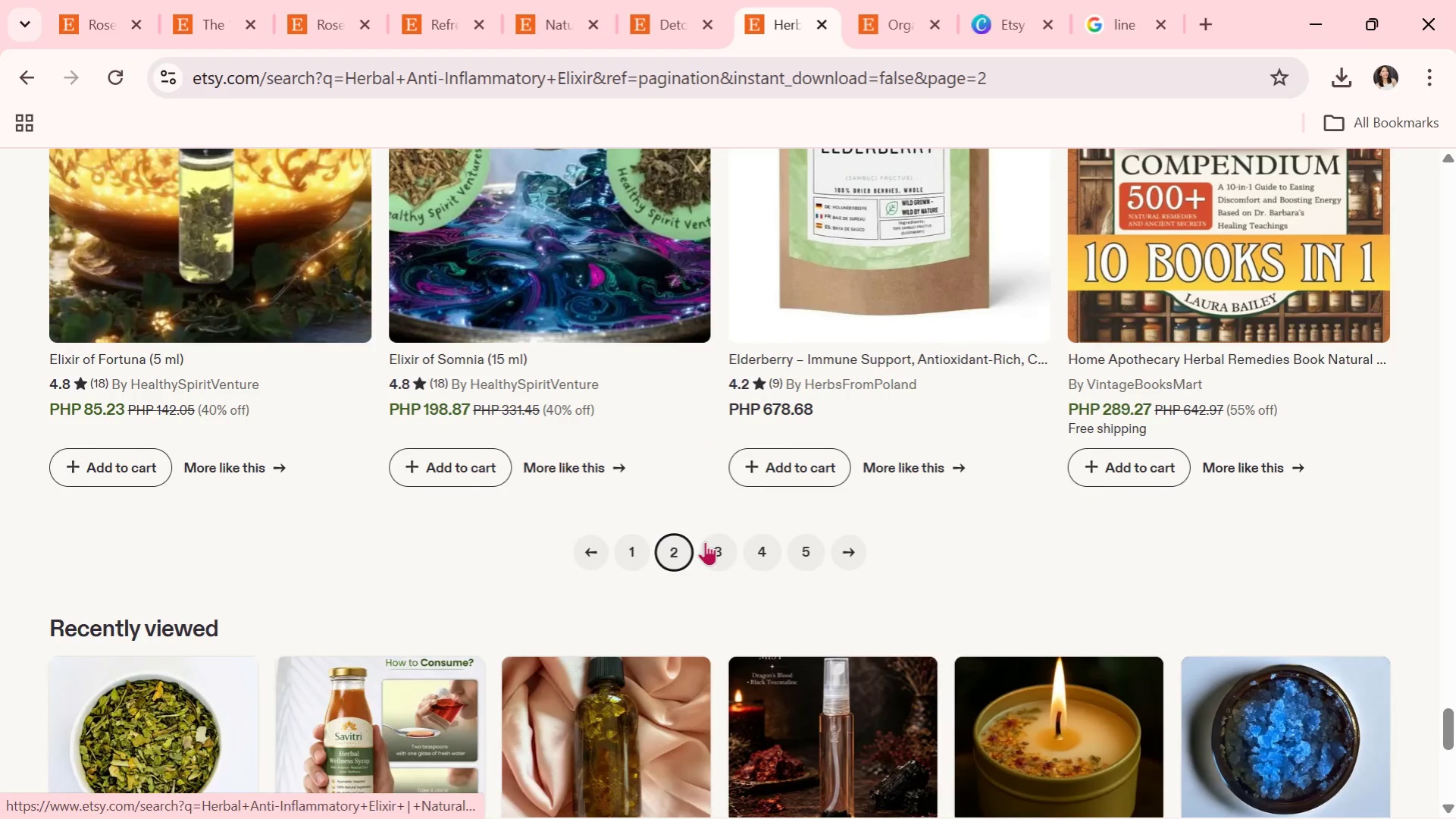 
left_click([706, 541])
 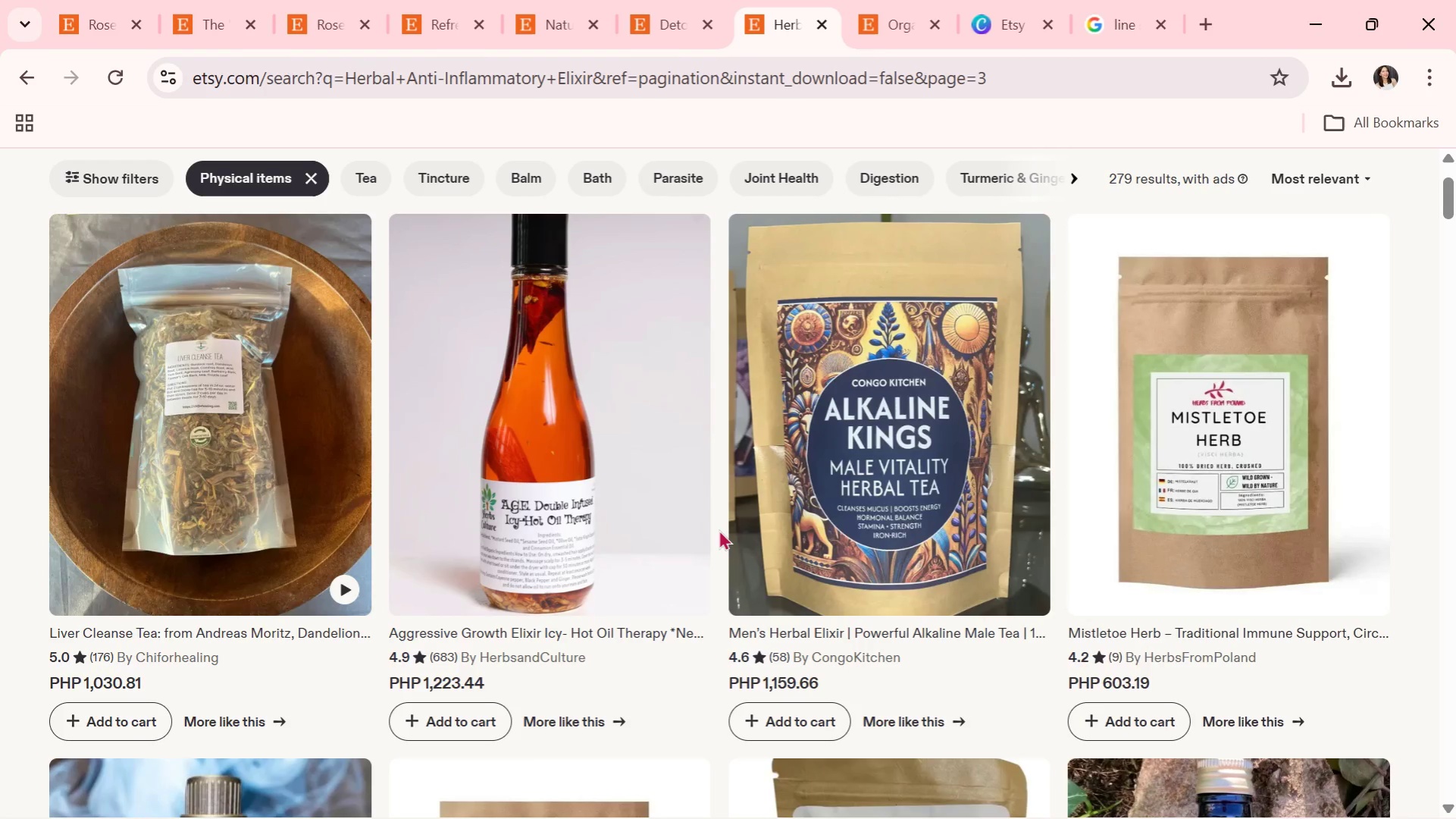 
scroll: coordinate [728, 508], scroll_direction: none, amount: 0.0
 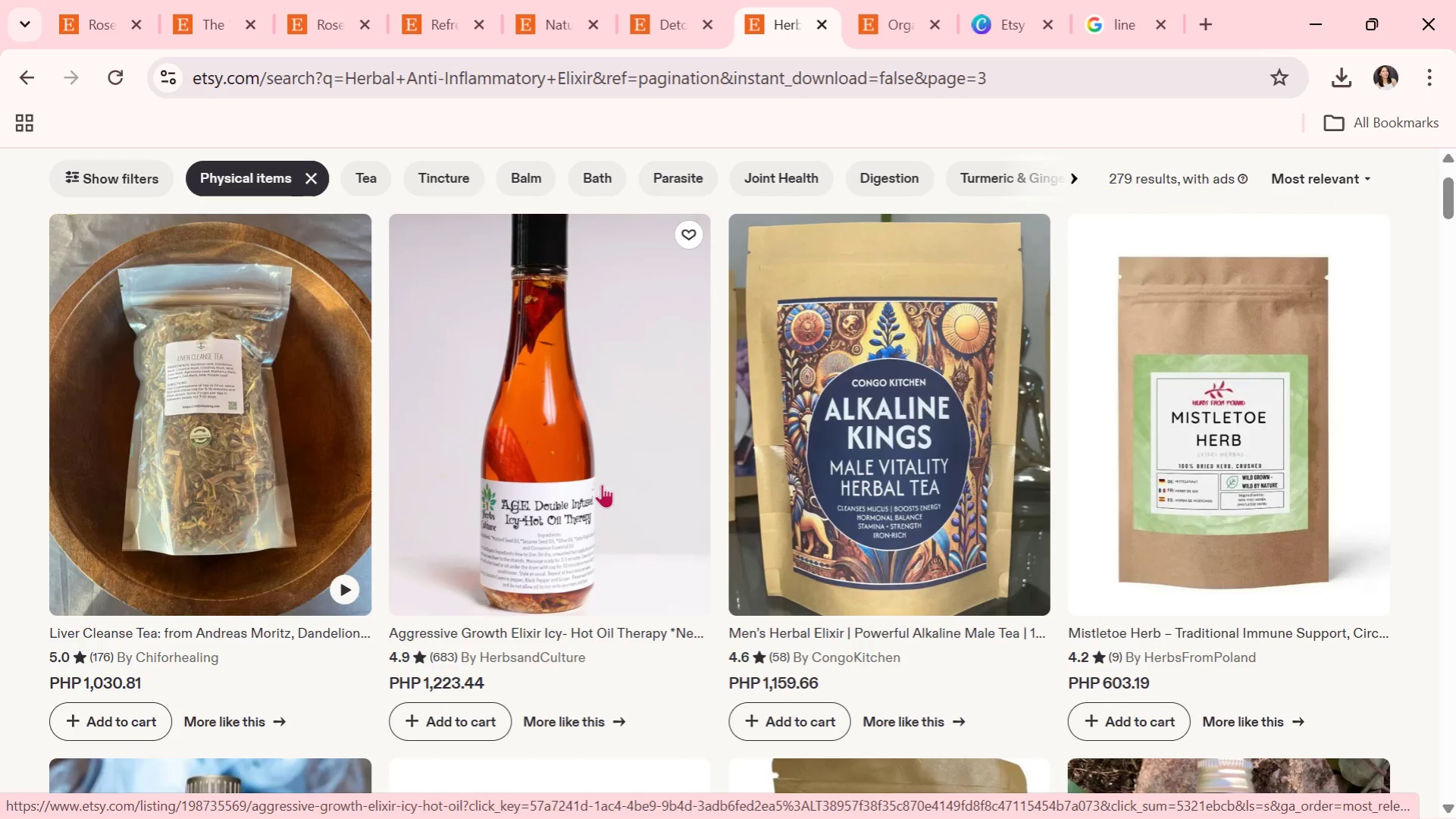 
left_click([598, 482])
 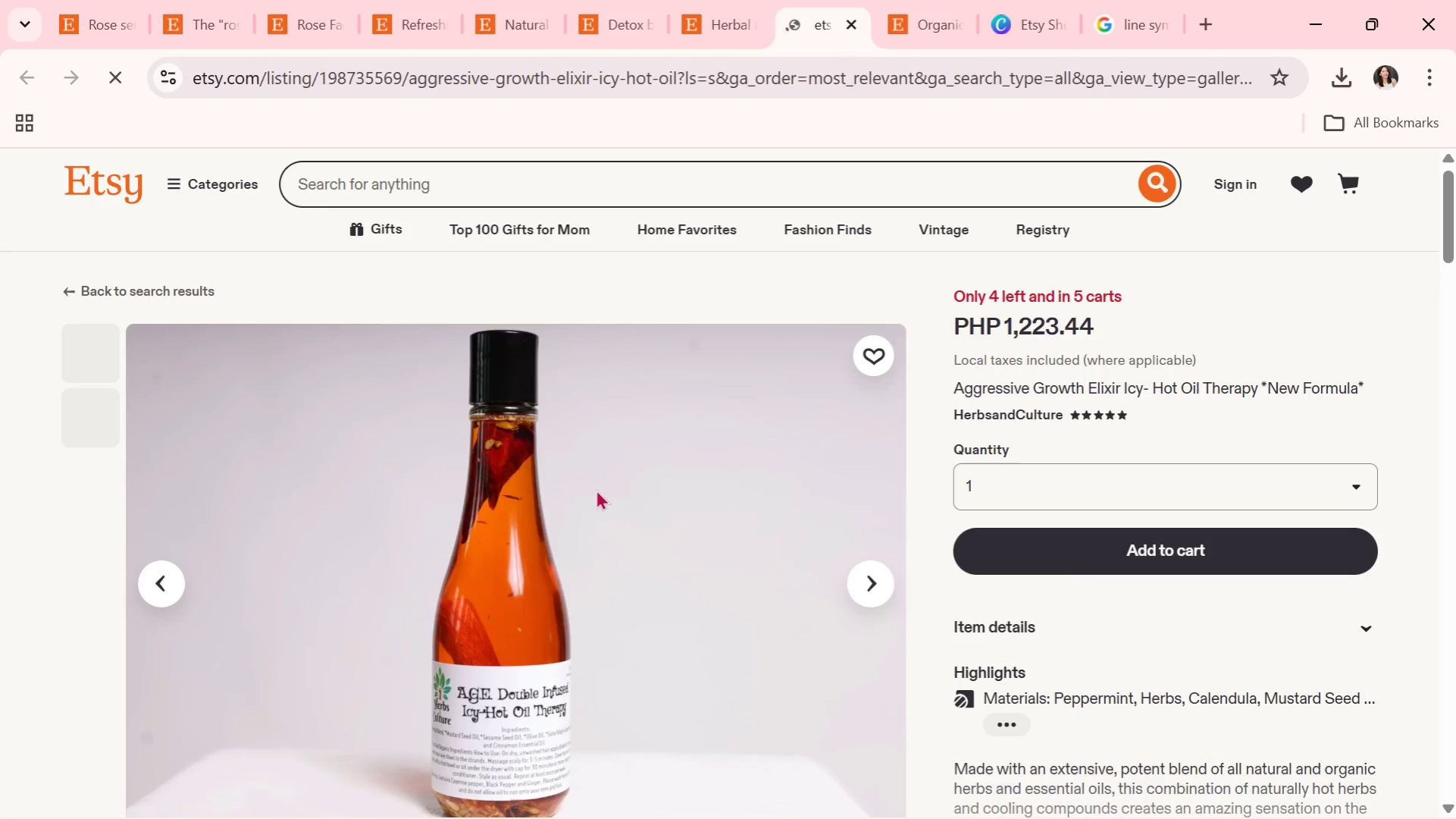 
scroll: coordinate [634, 526], scroll_direction: down, amount: 24.0
 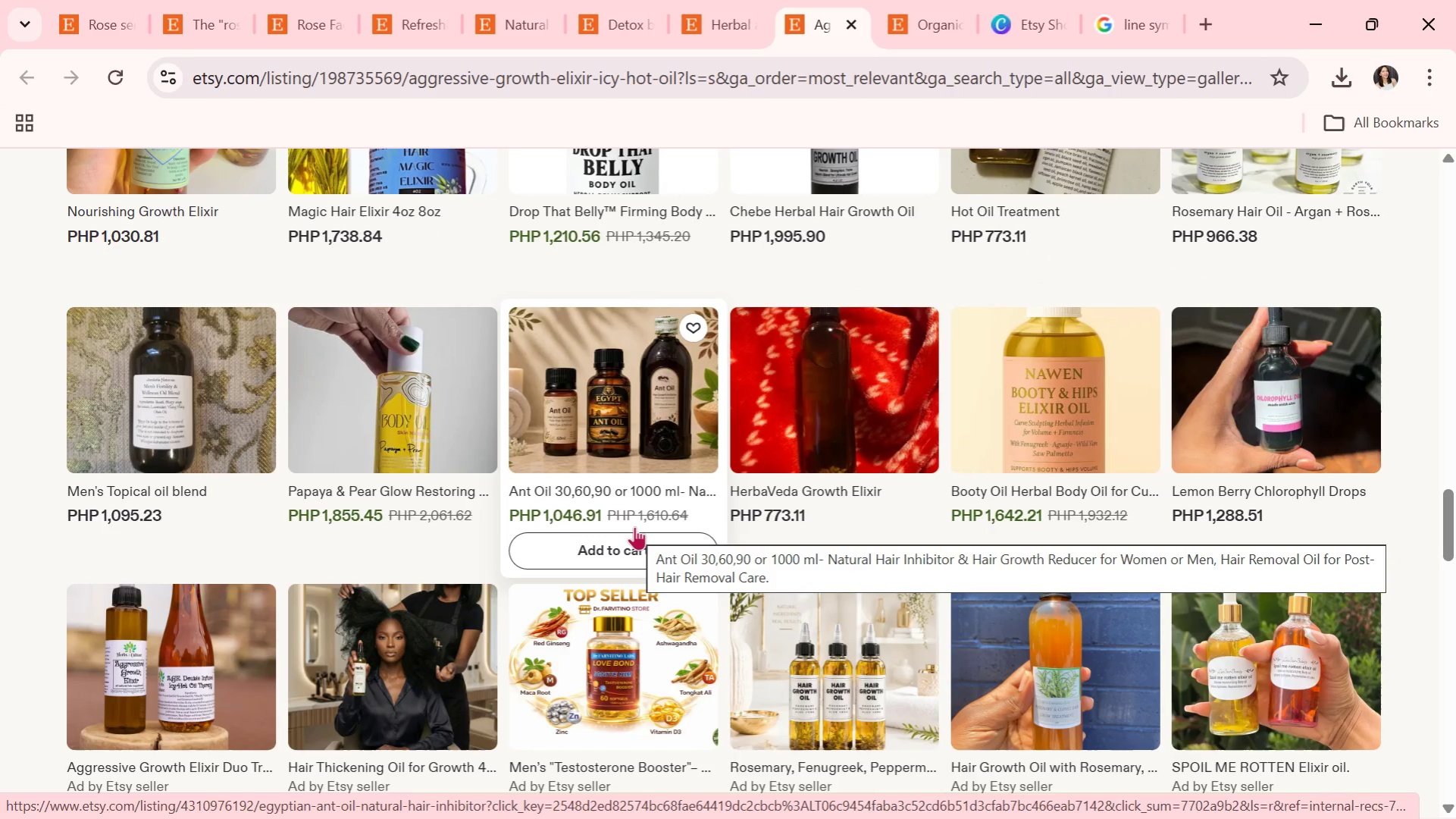 
scroll: coordinate [634, 526], scroll_direction: down, amount: 3.0
 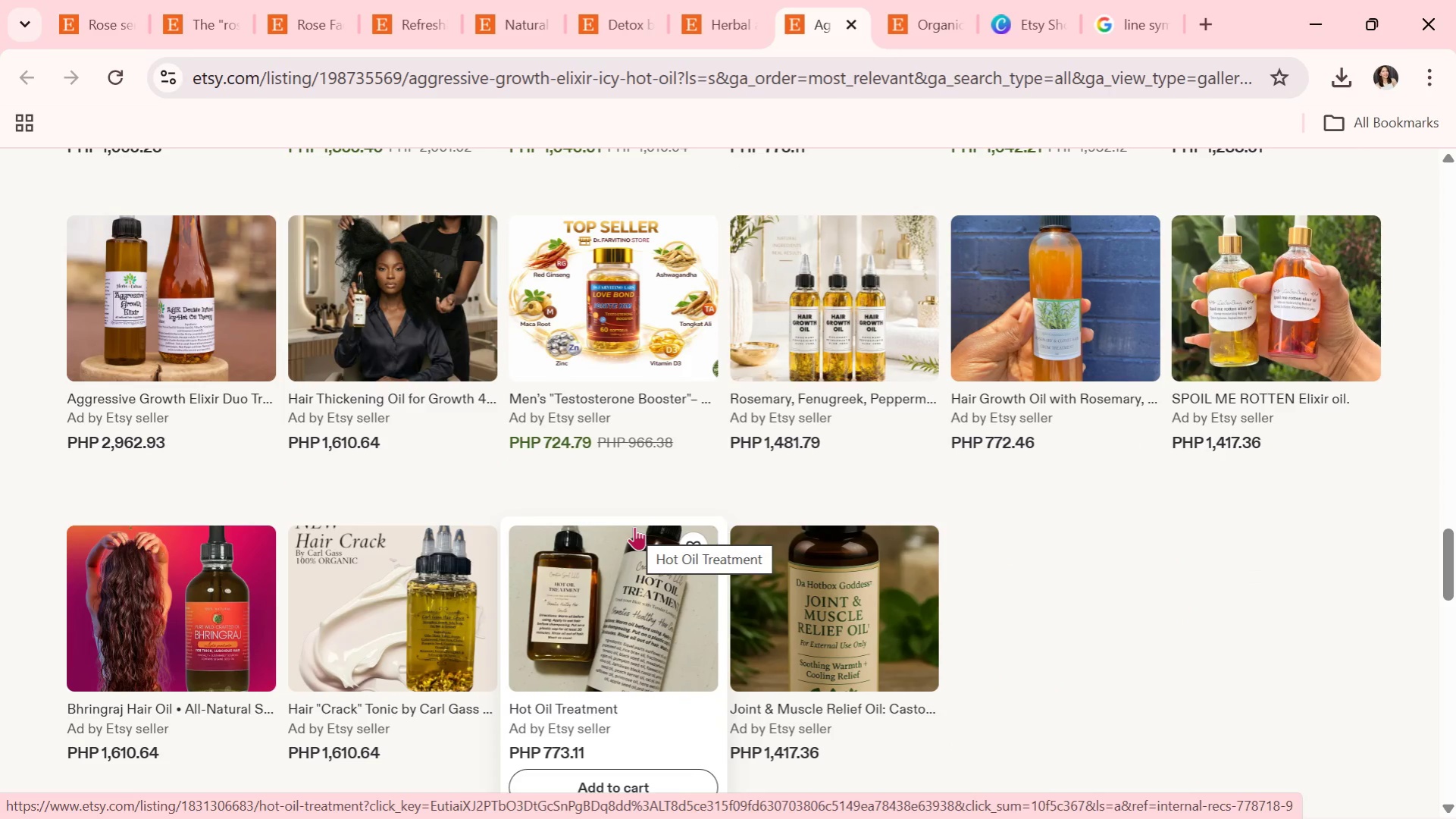 
scroll: coordinate [487, 500], scroll_direction: up, amount: 11.0
 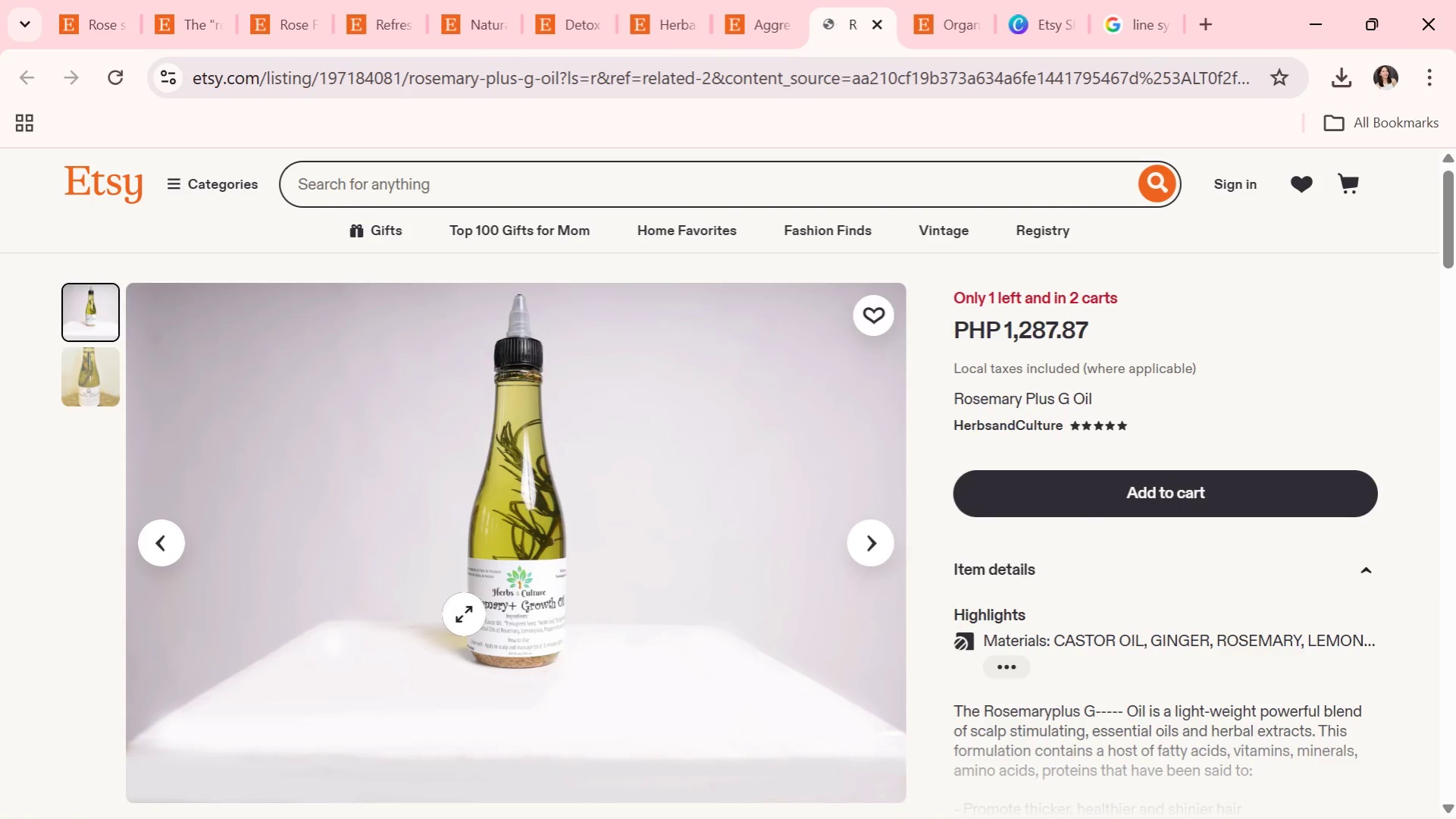 
wait(5.23)
 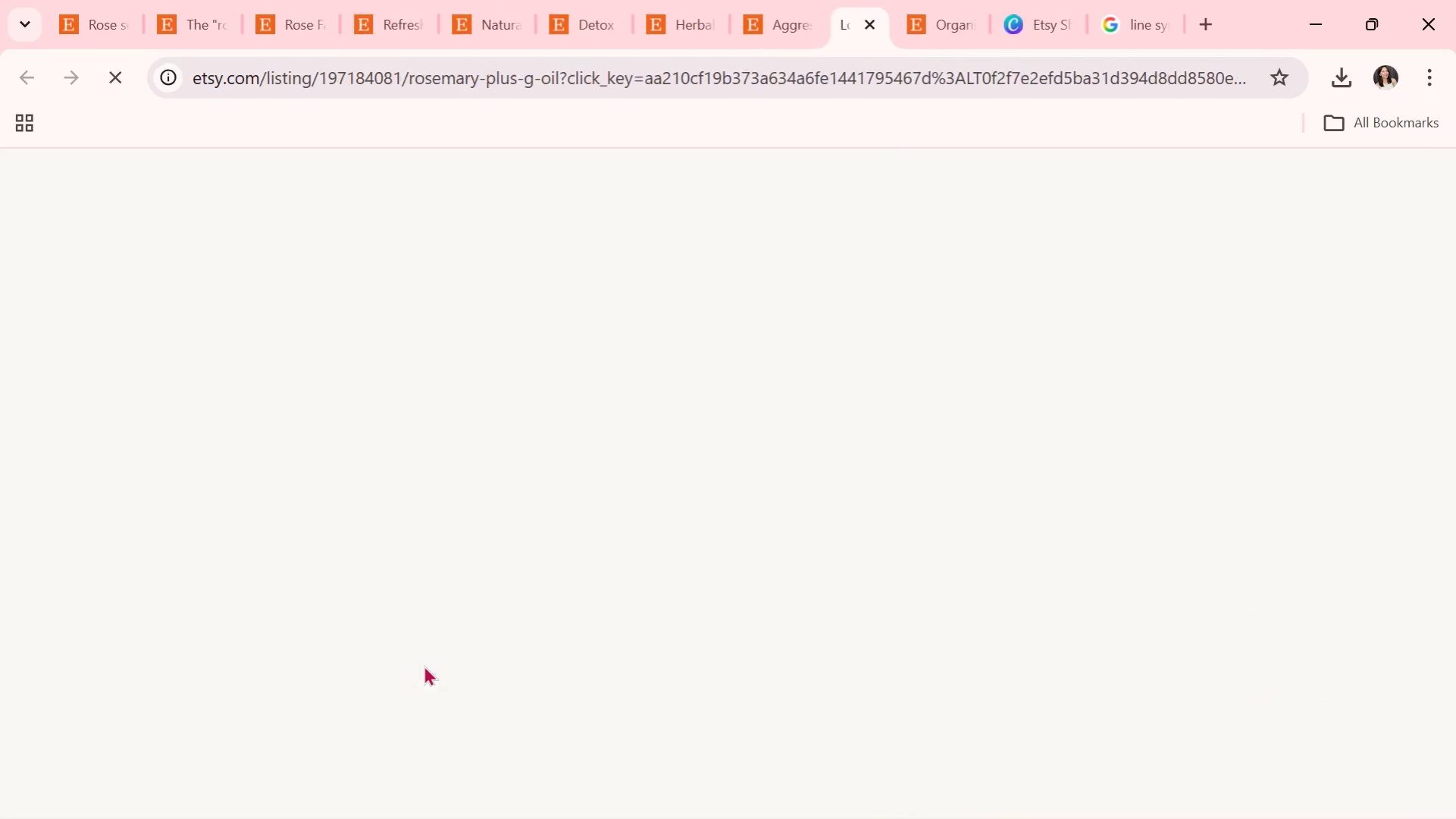 
right_click([473, 599])
 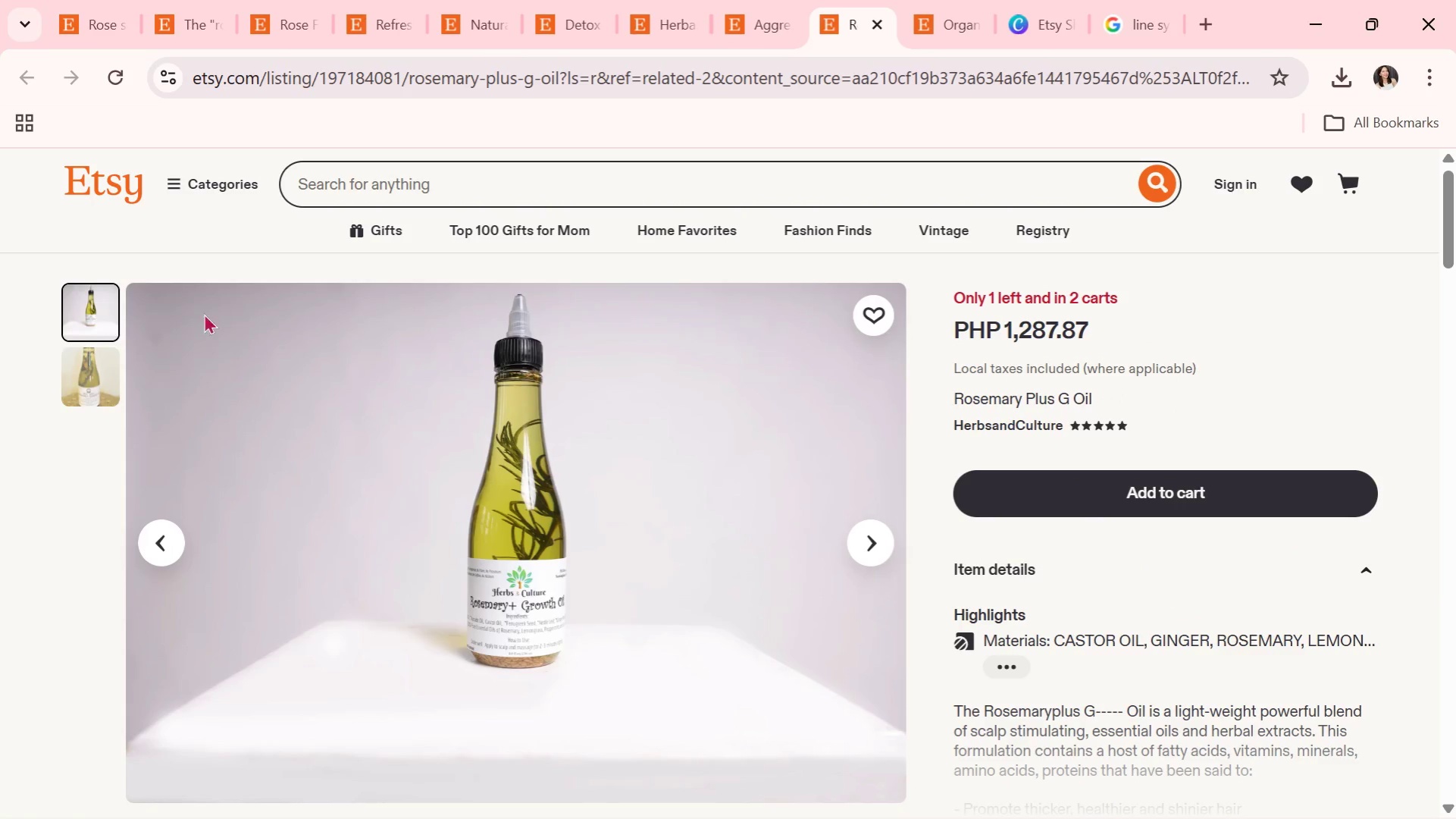 
left_click([142, 253])
 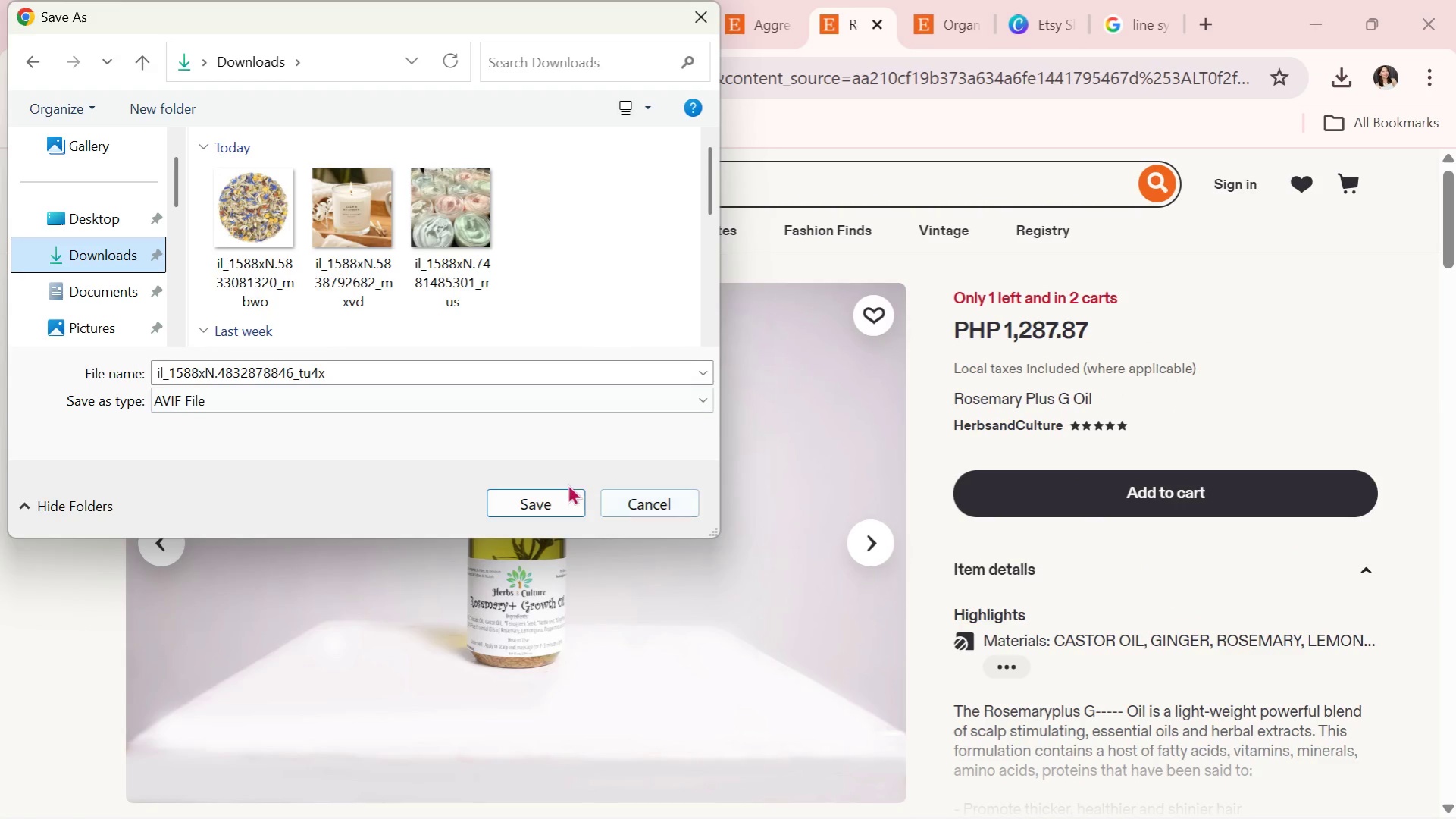 
left_click([551, 497])
 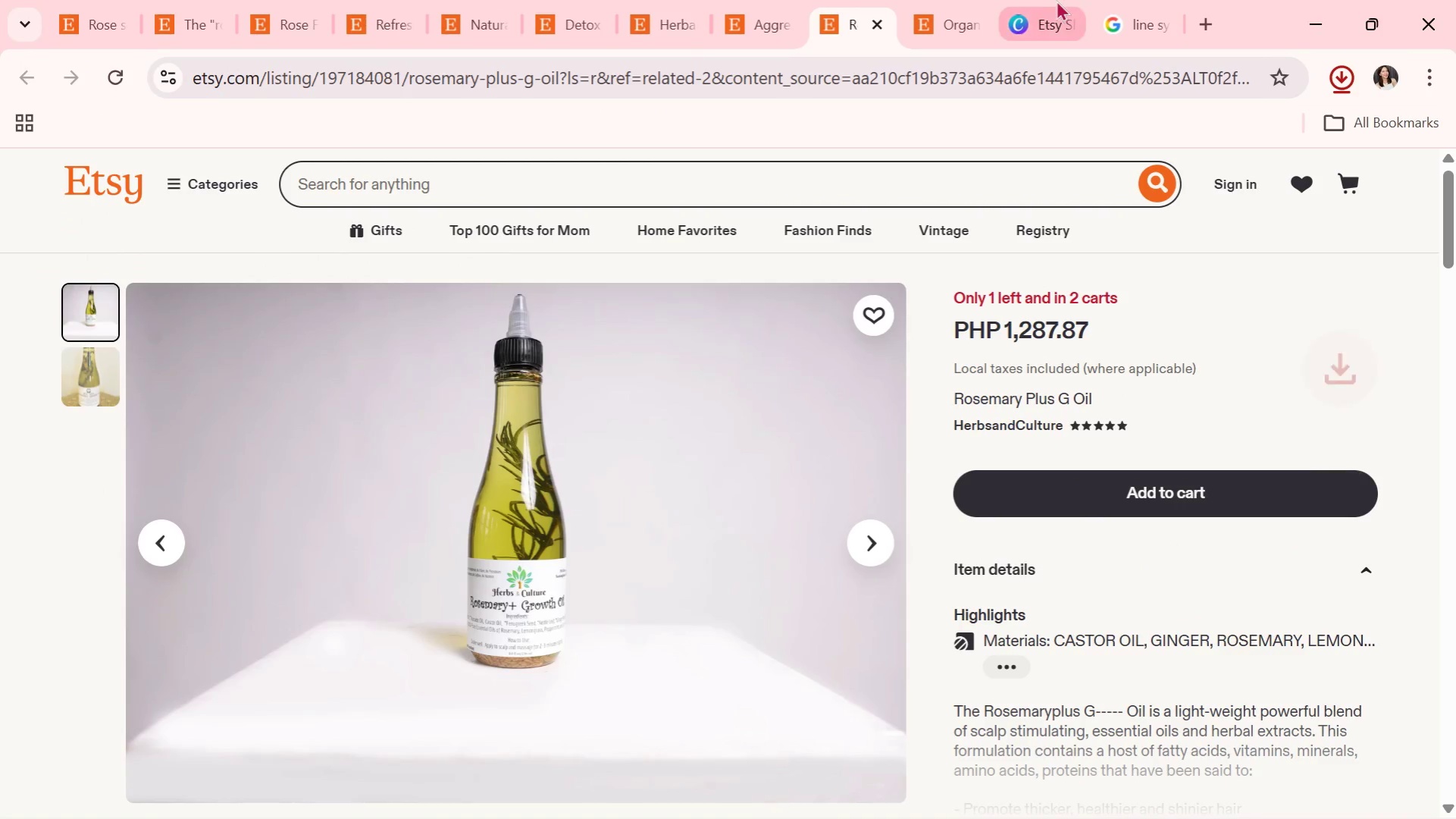 
left_click([1046, 0])
 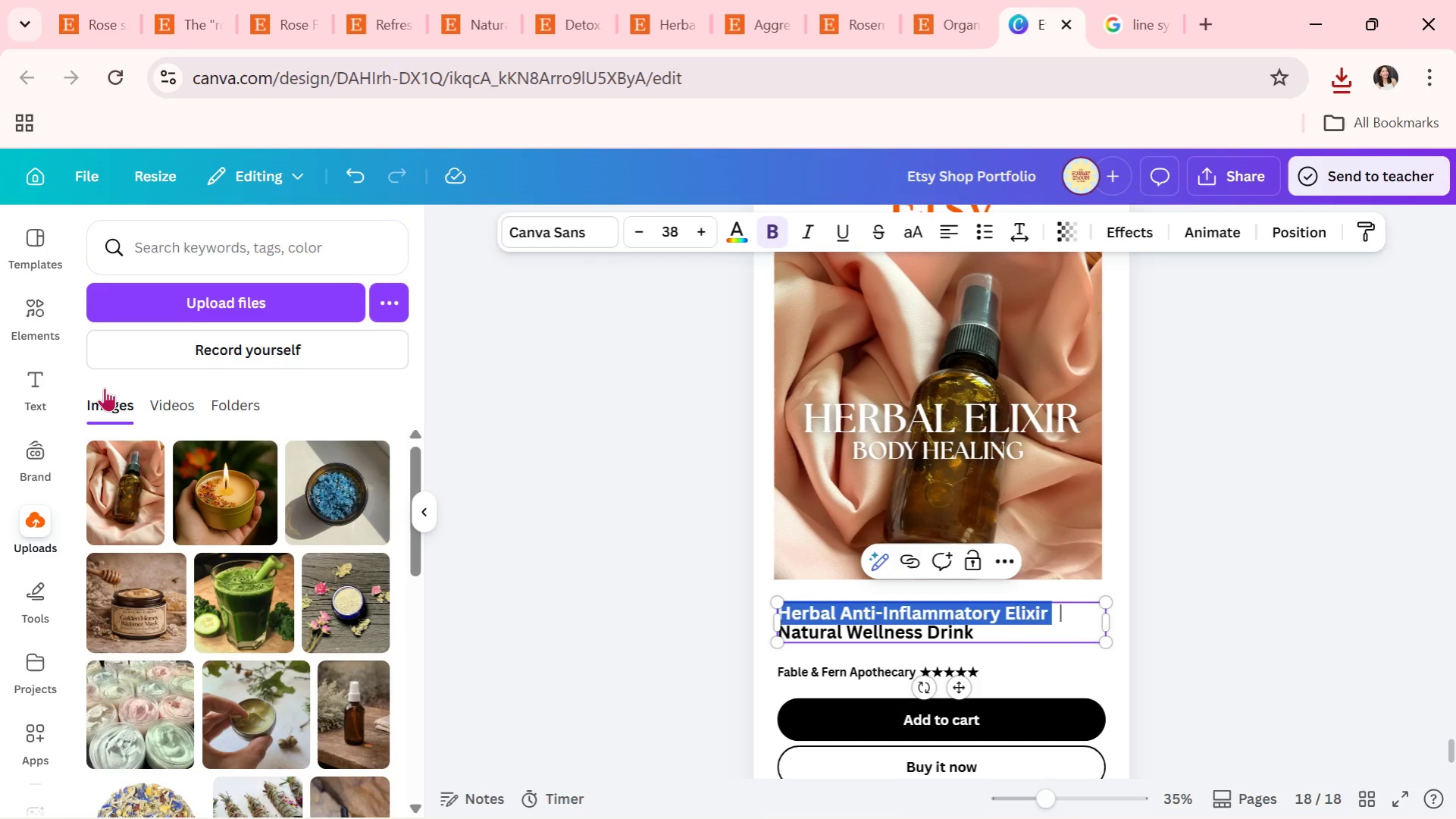 
left_click([186, 298])
 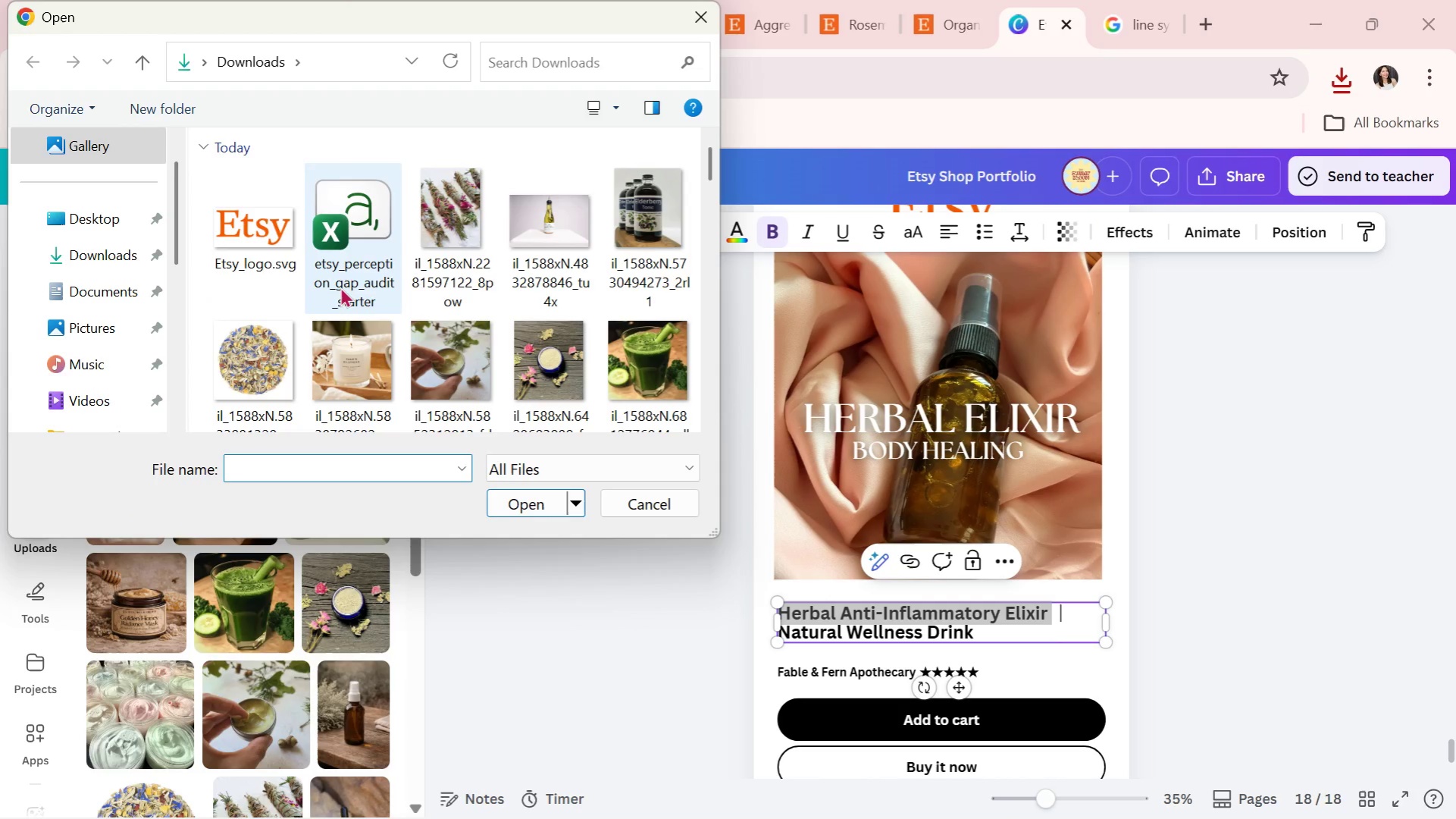 
double_click([518, 240])
 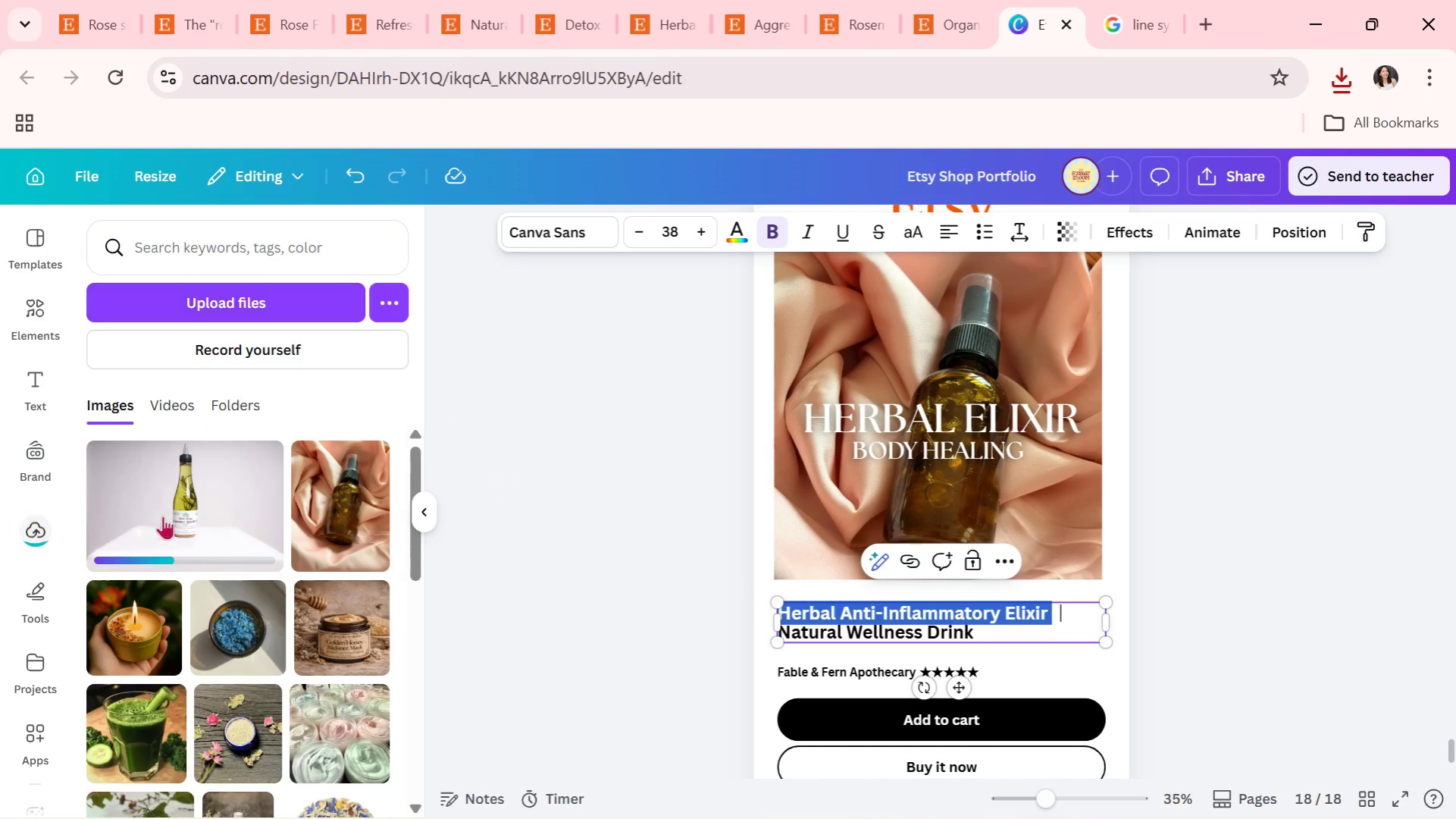 
left_click_drag(start_coordinate=[152, 510], to_coordinate=[830, 383])
 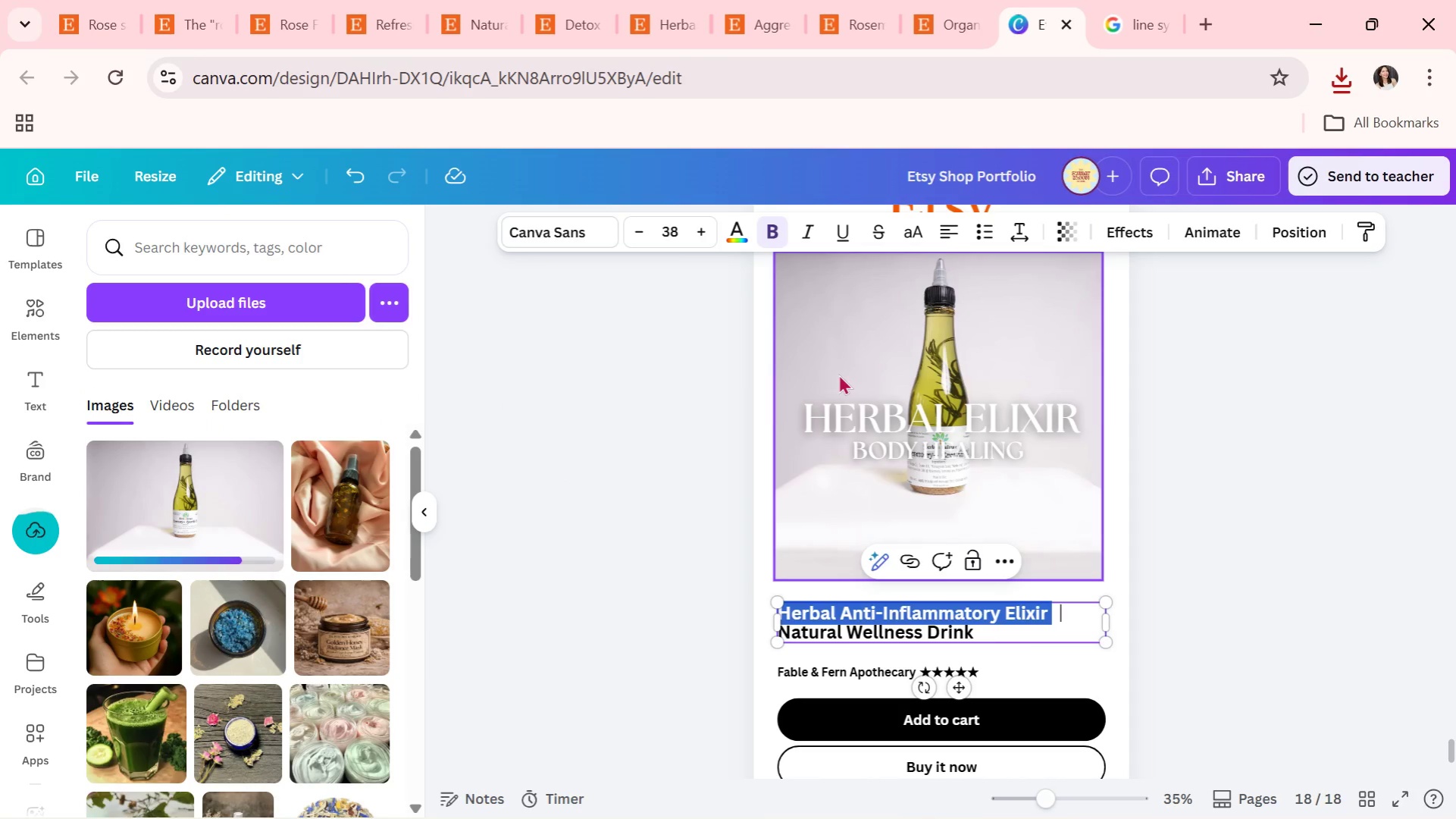 
double_click([838, 374])
 